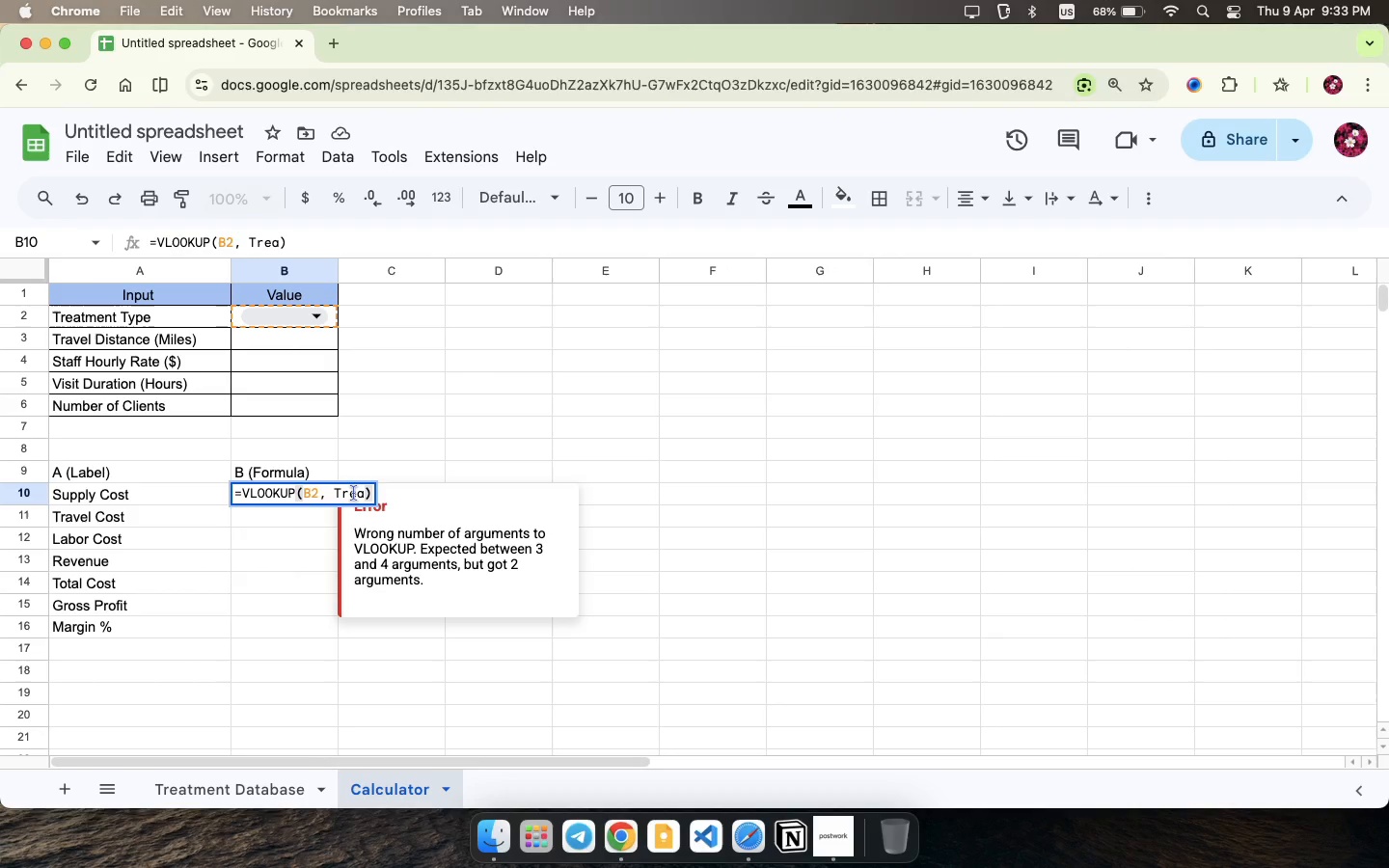 
wait(5.17)
 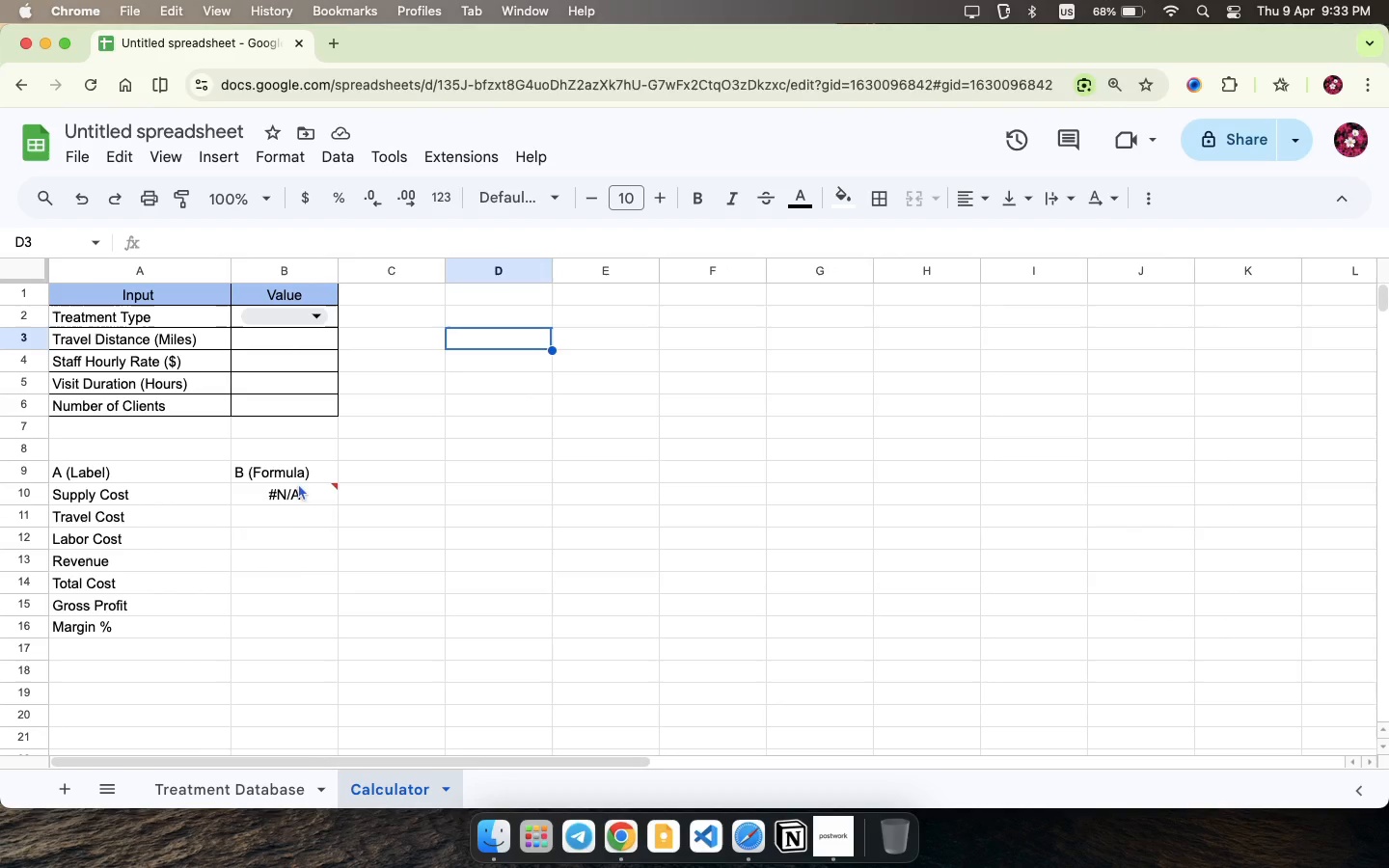 
left_click([366, 493])
 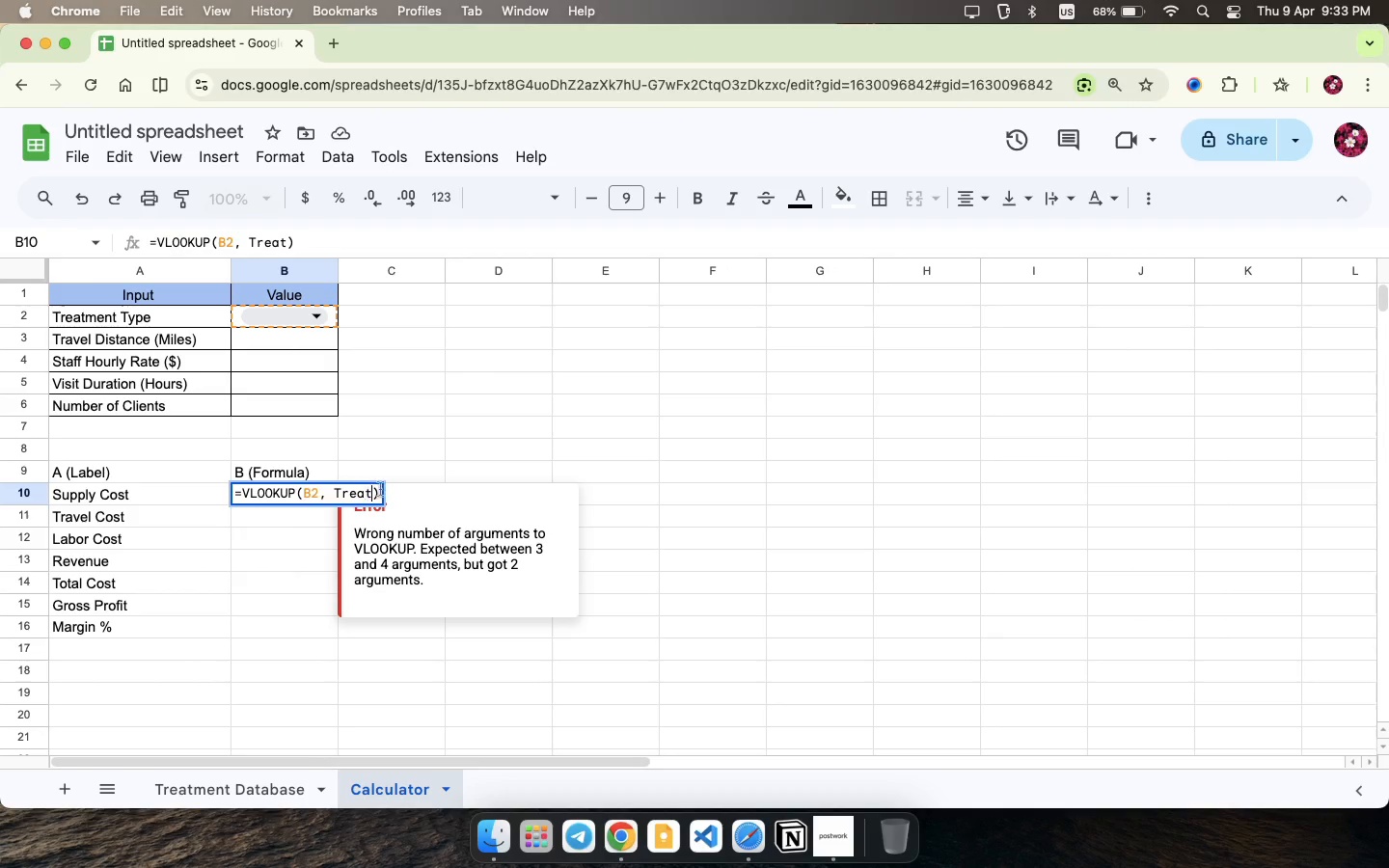 
key(T)
 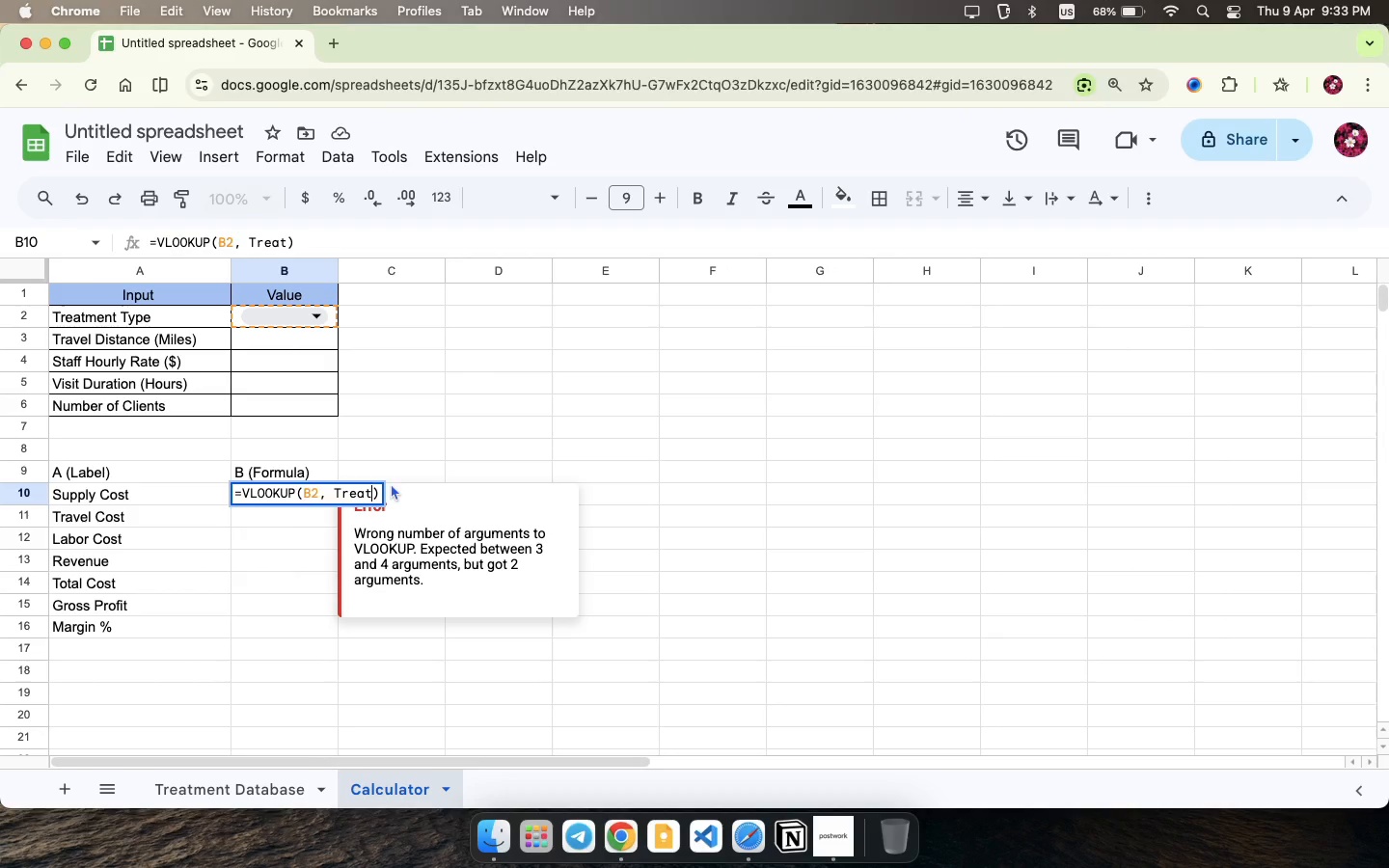 
type(ment s)
key(Backspace)
type(Database;)
key(Backspace)
type(' !)
 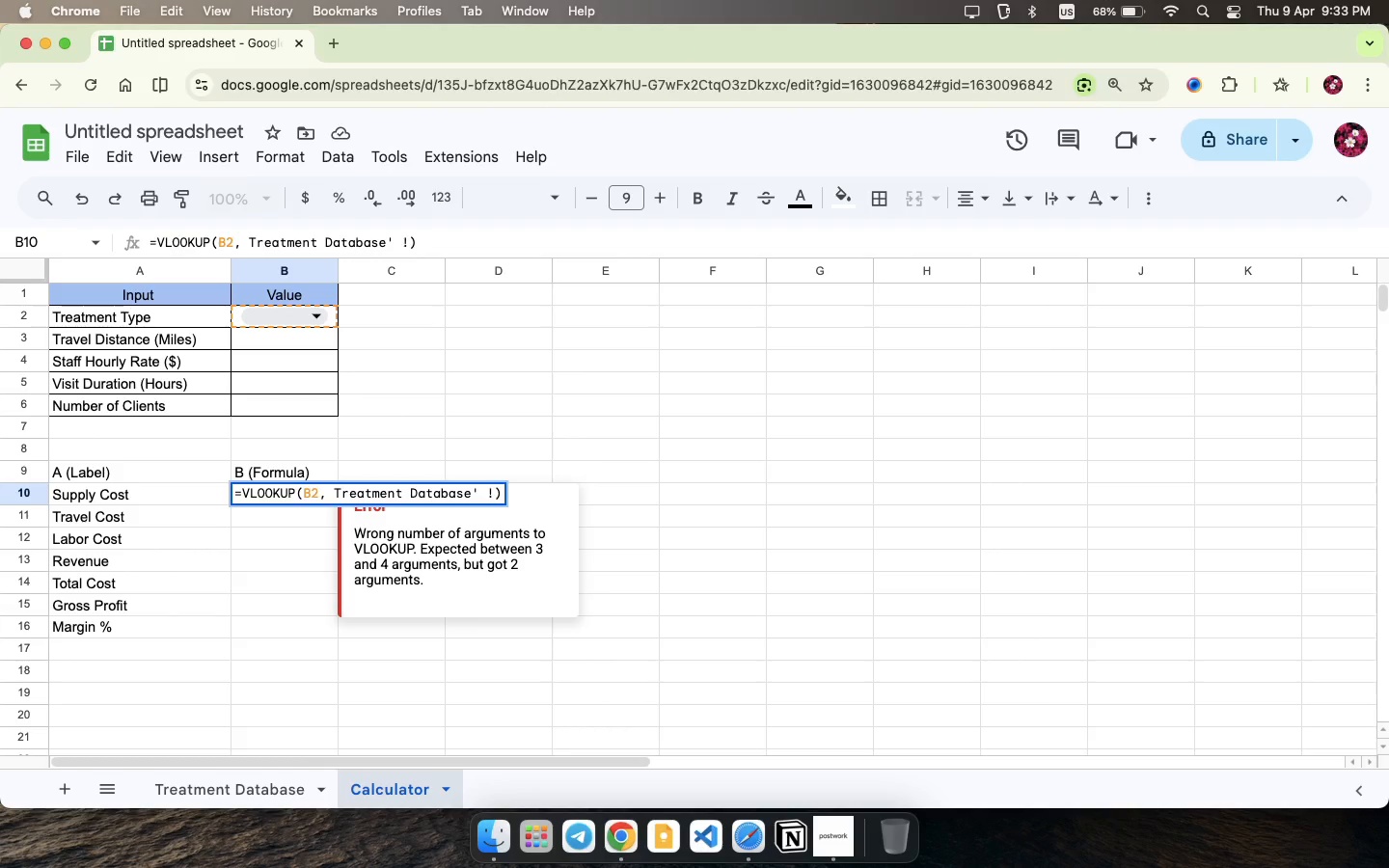 
wait(9.36)
 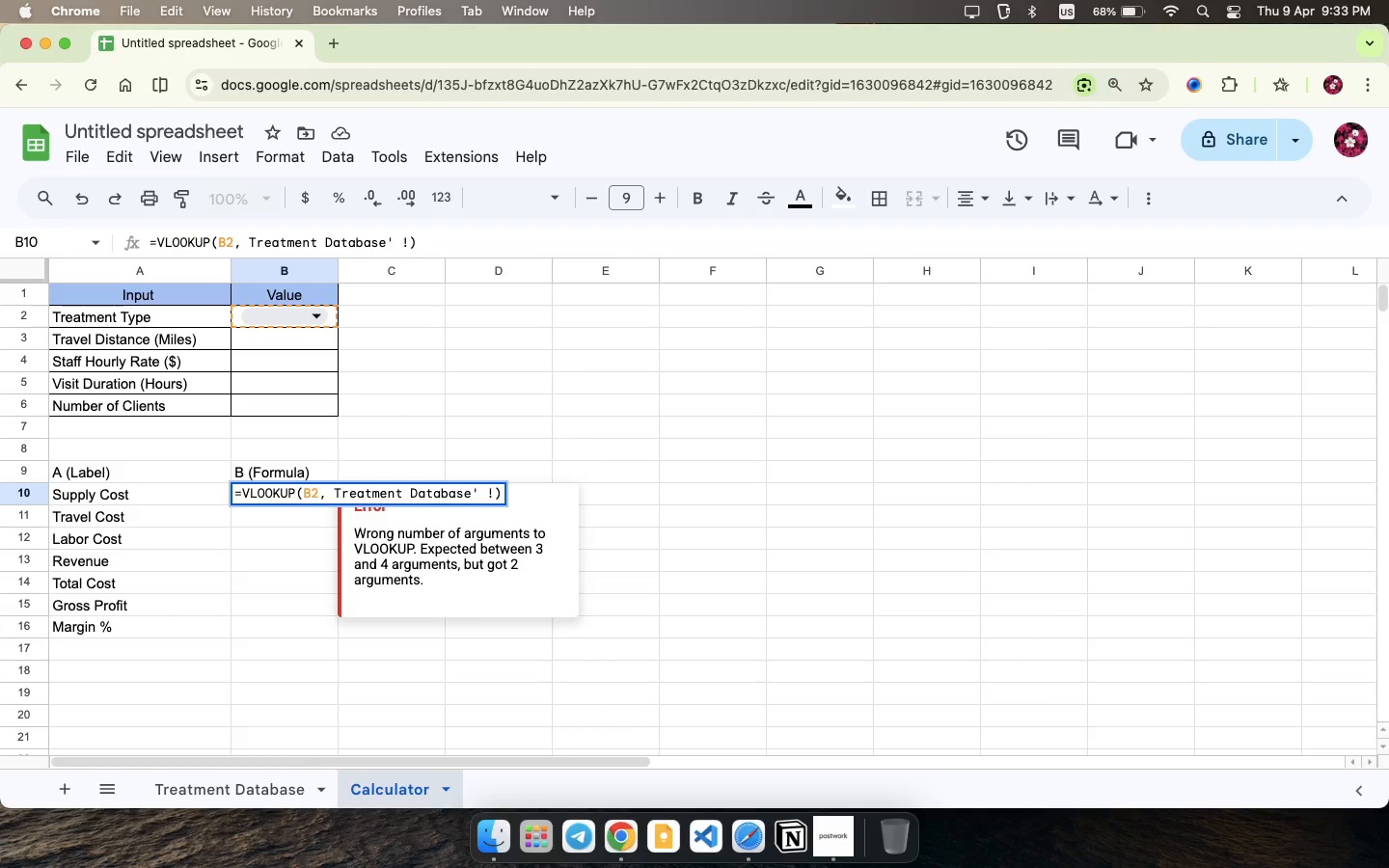 
key(Backspace)
 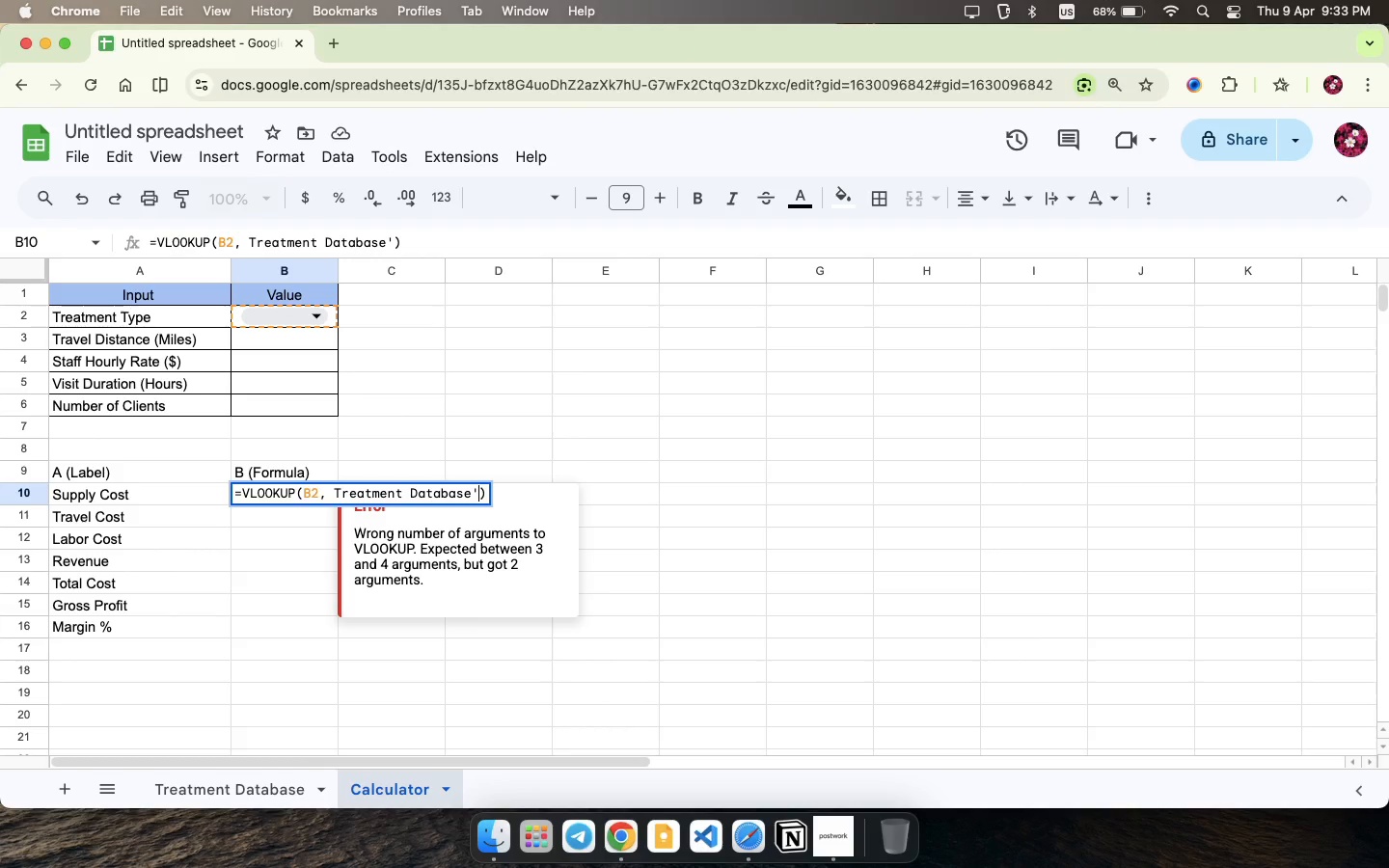 
key(Backspace)
 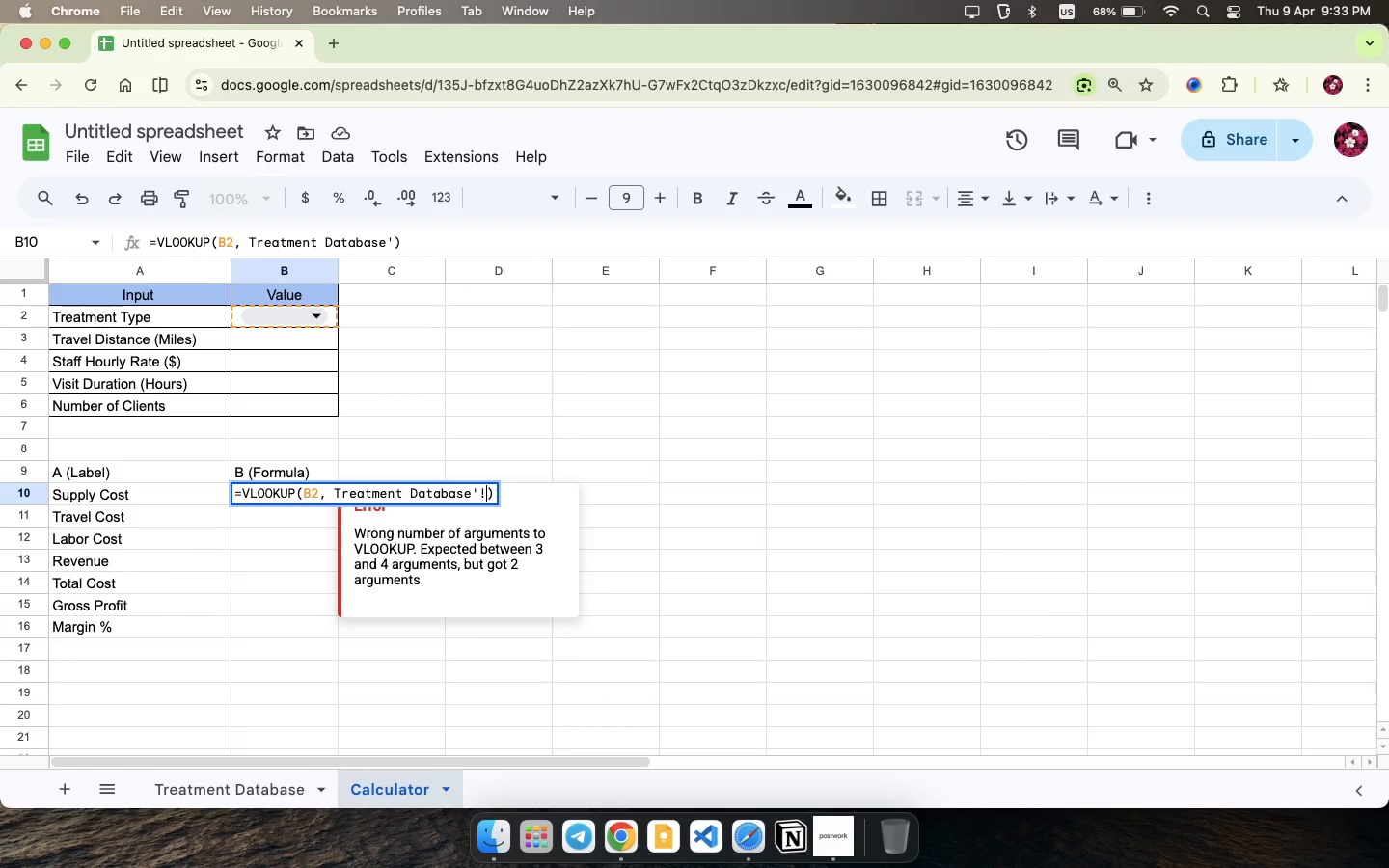 
key(Shift+1)
 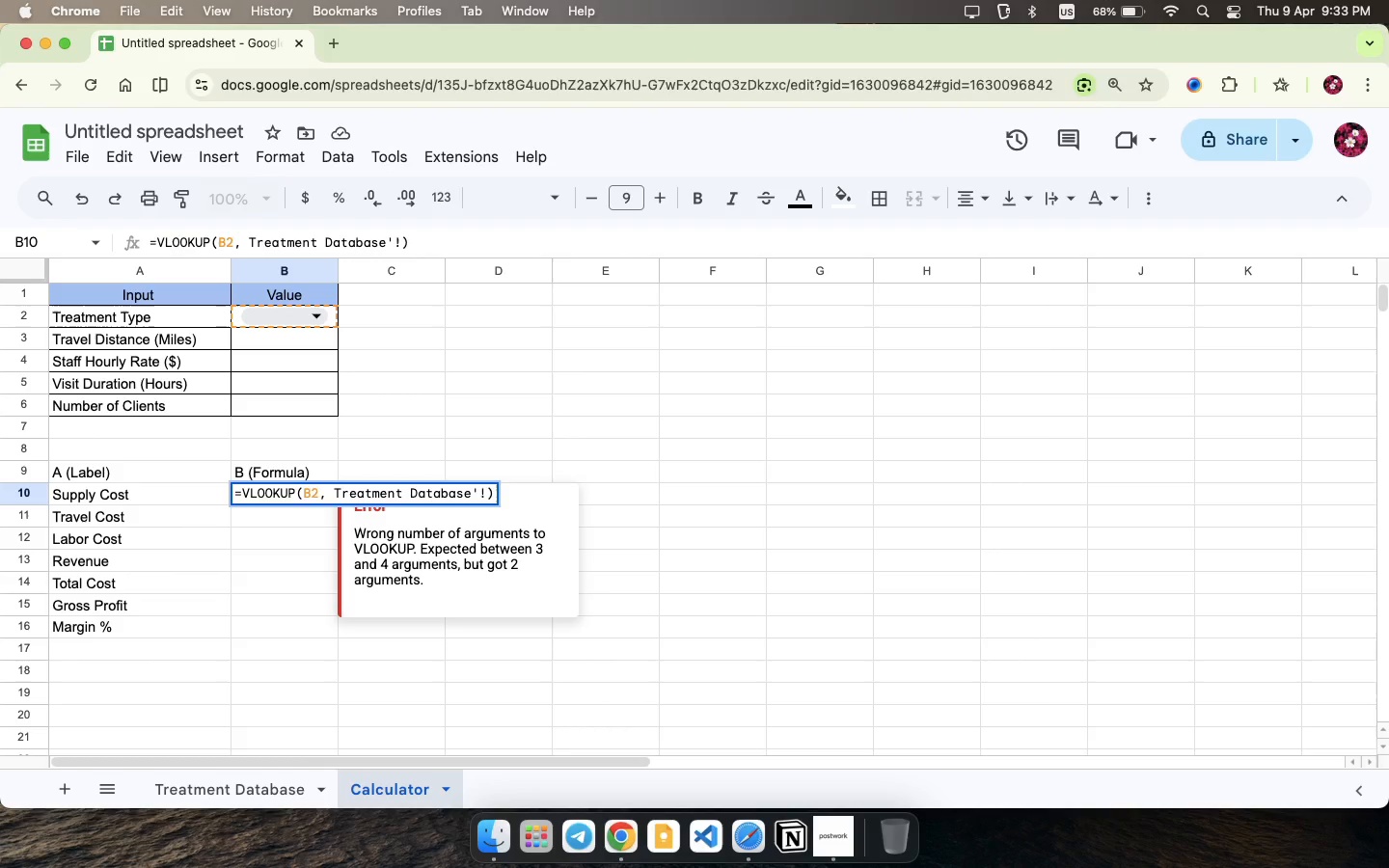 
wait(5.64)
 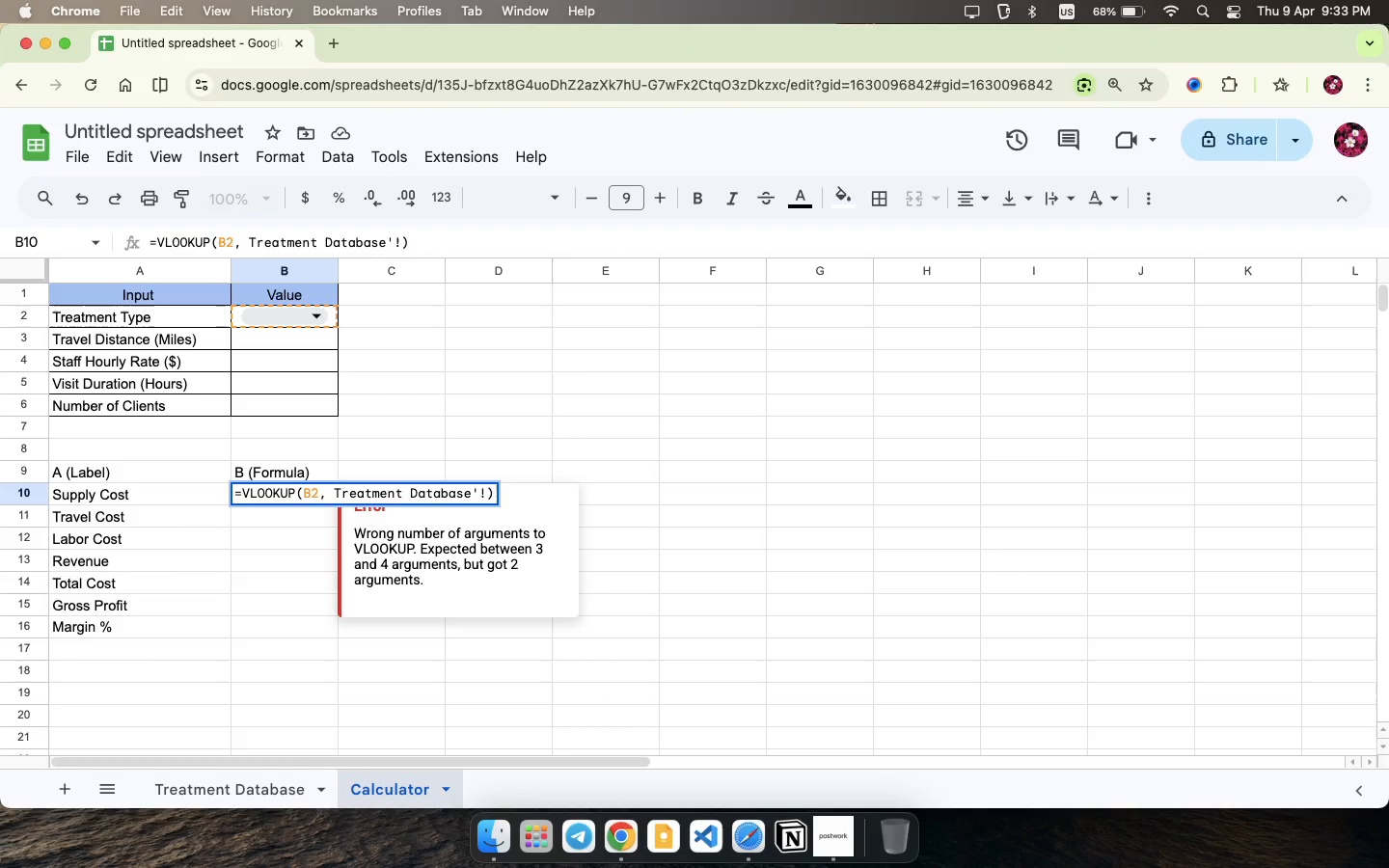 
key(CapsLock)
 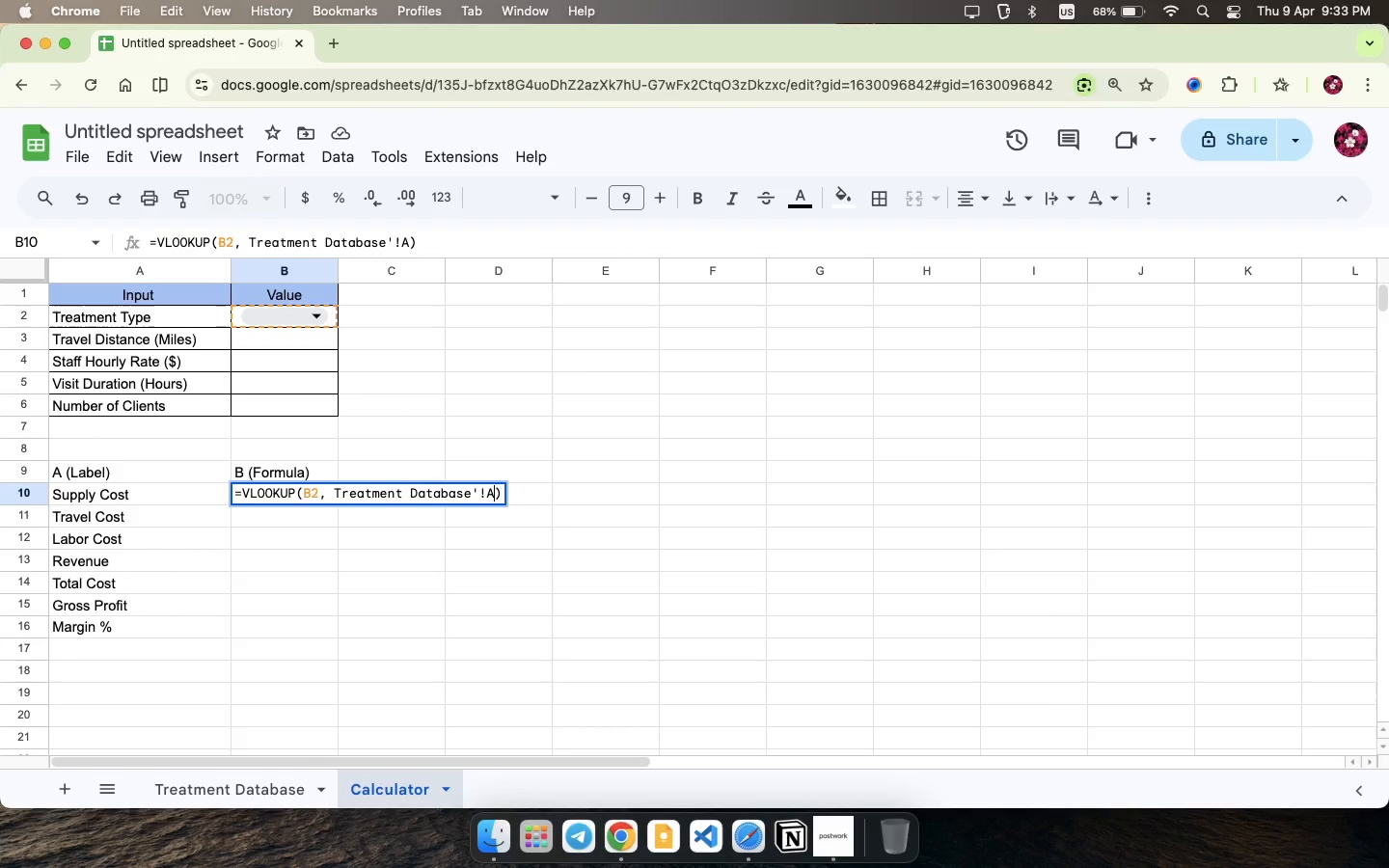 
key(A)
 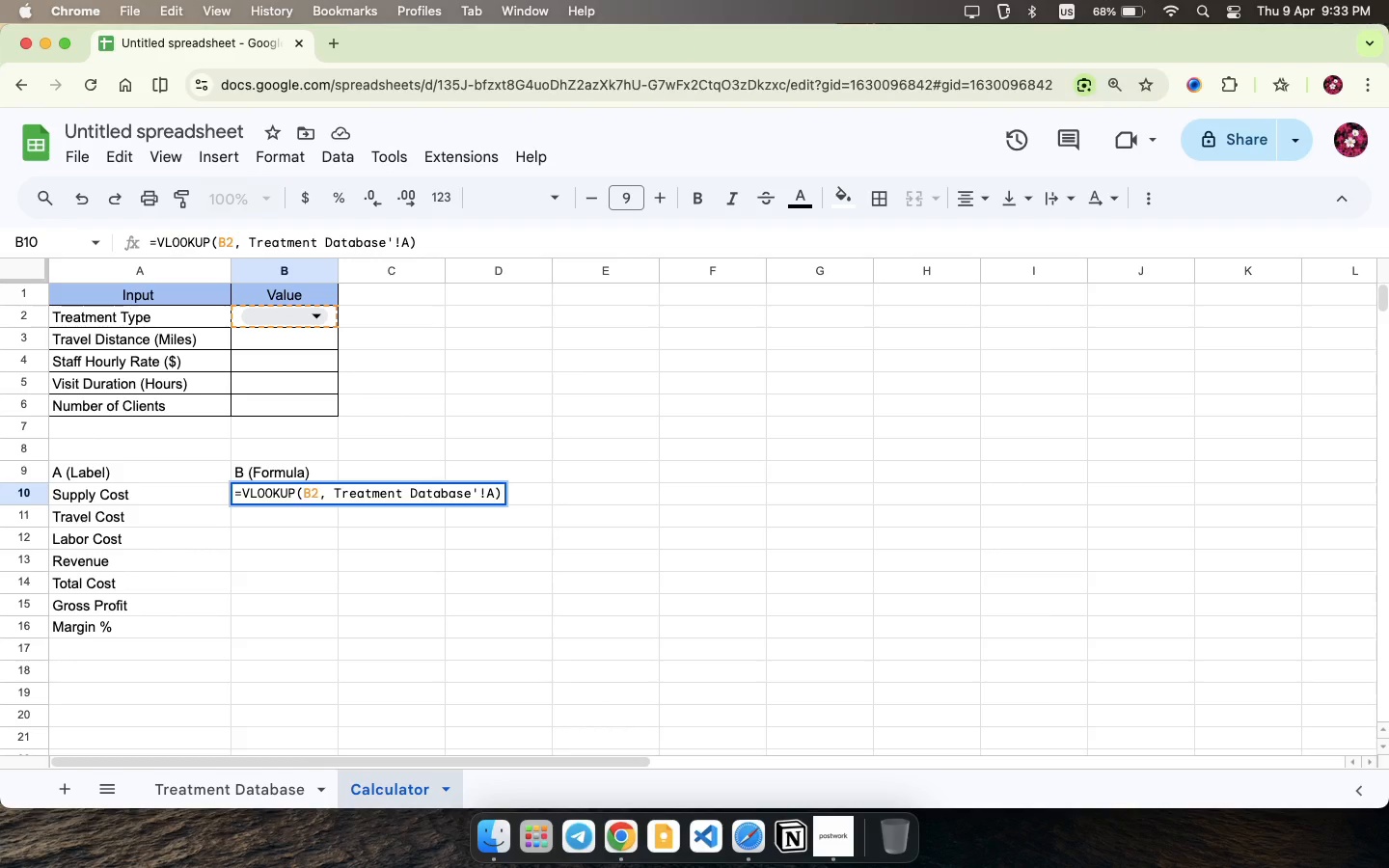 
key(CapsLock)
 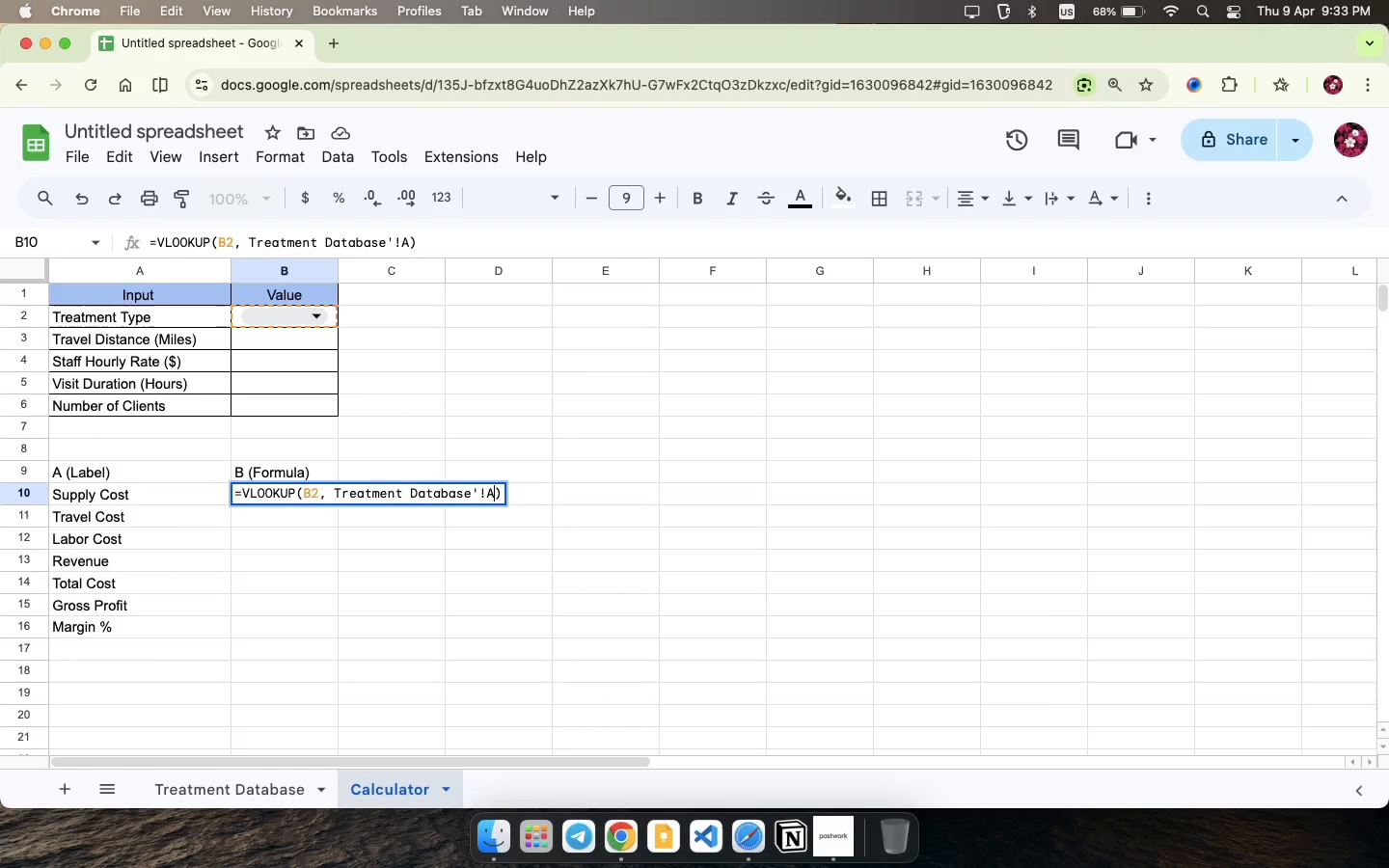 
key(Shift+Semicolon)
 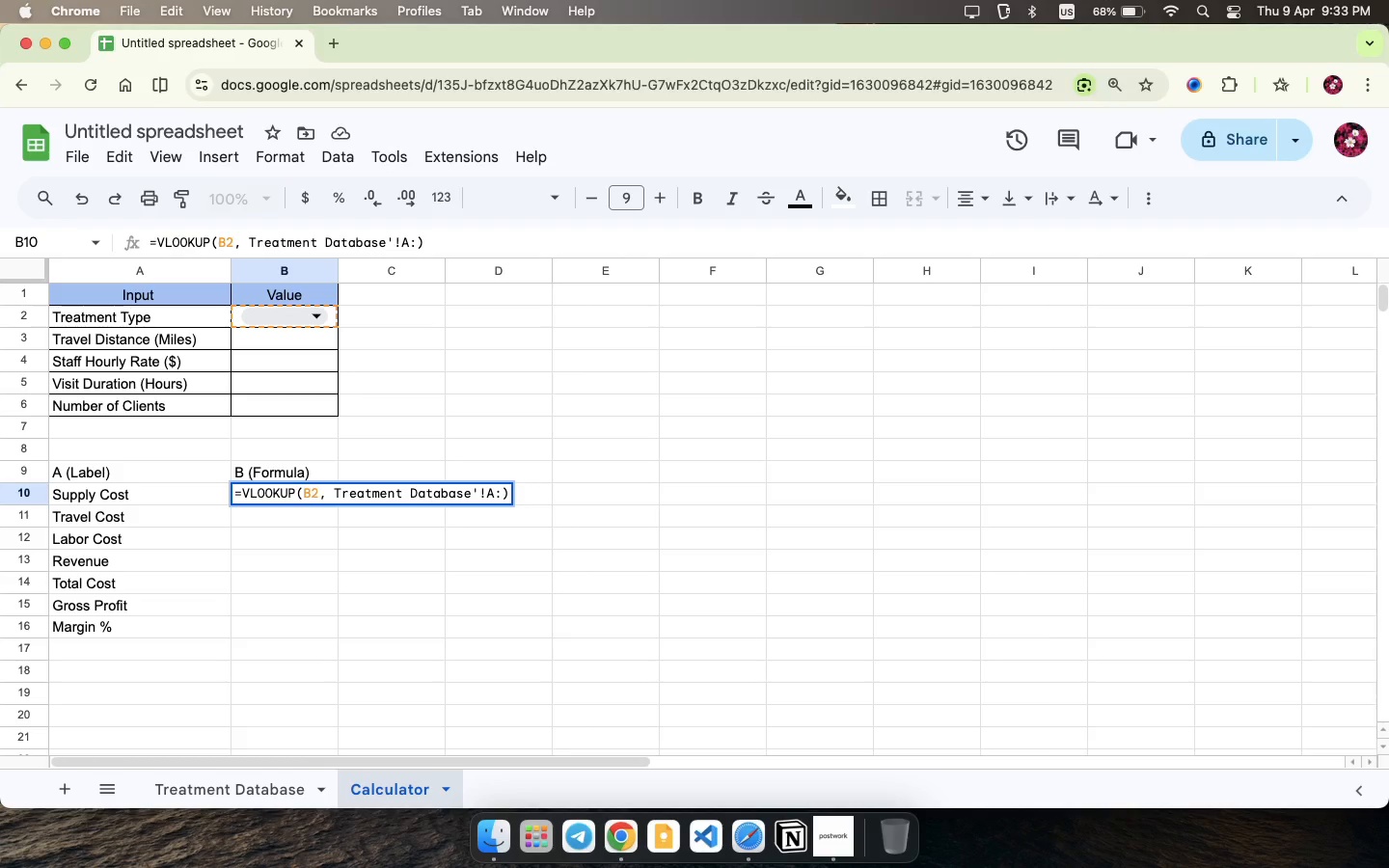 
key(C)
 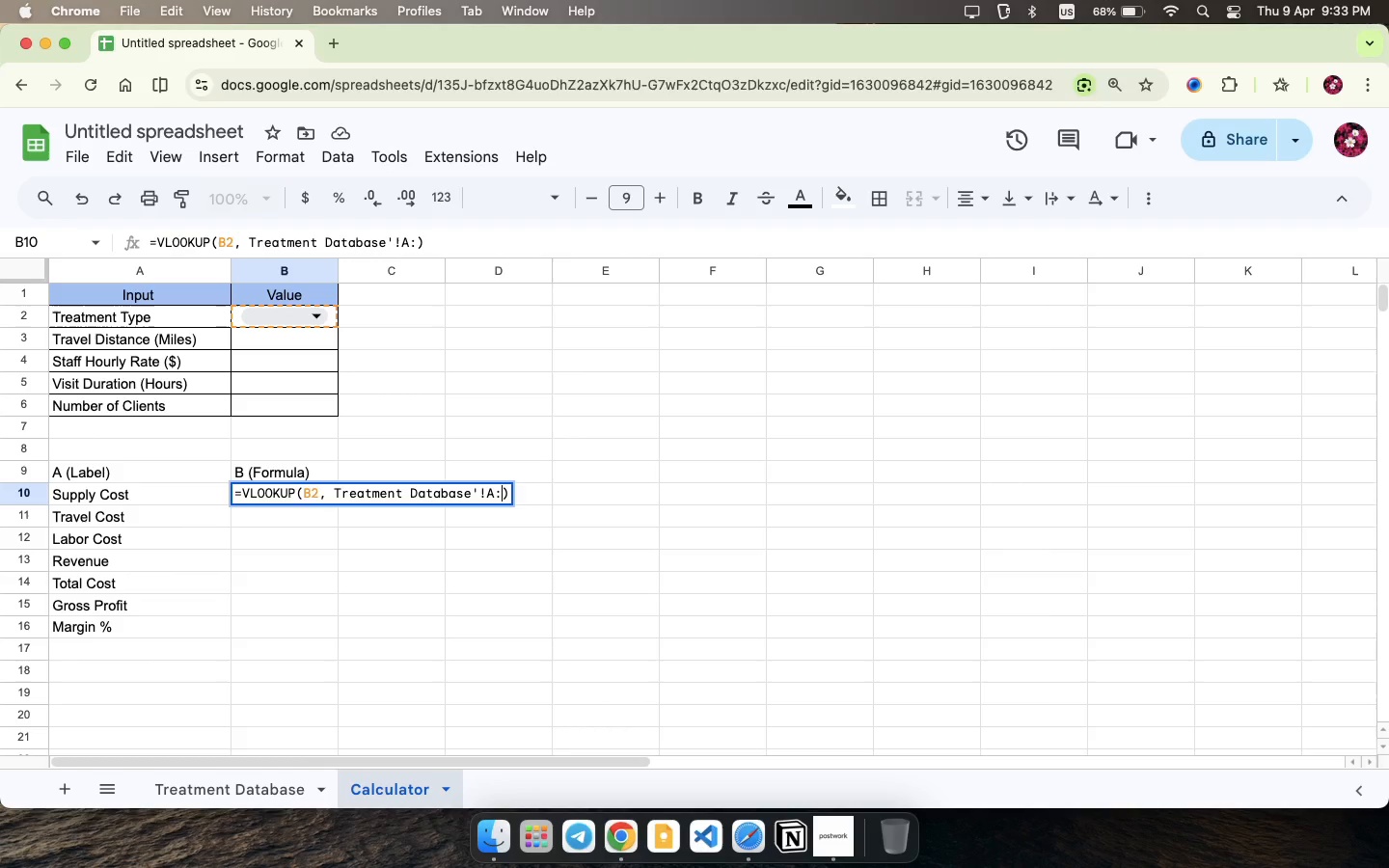 
key(Backspace)
 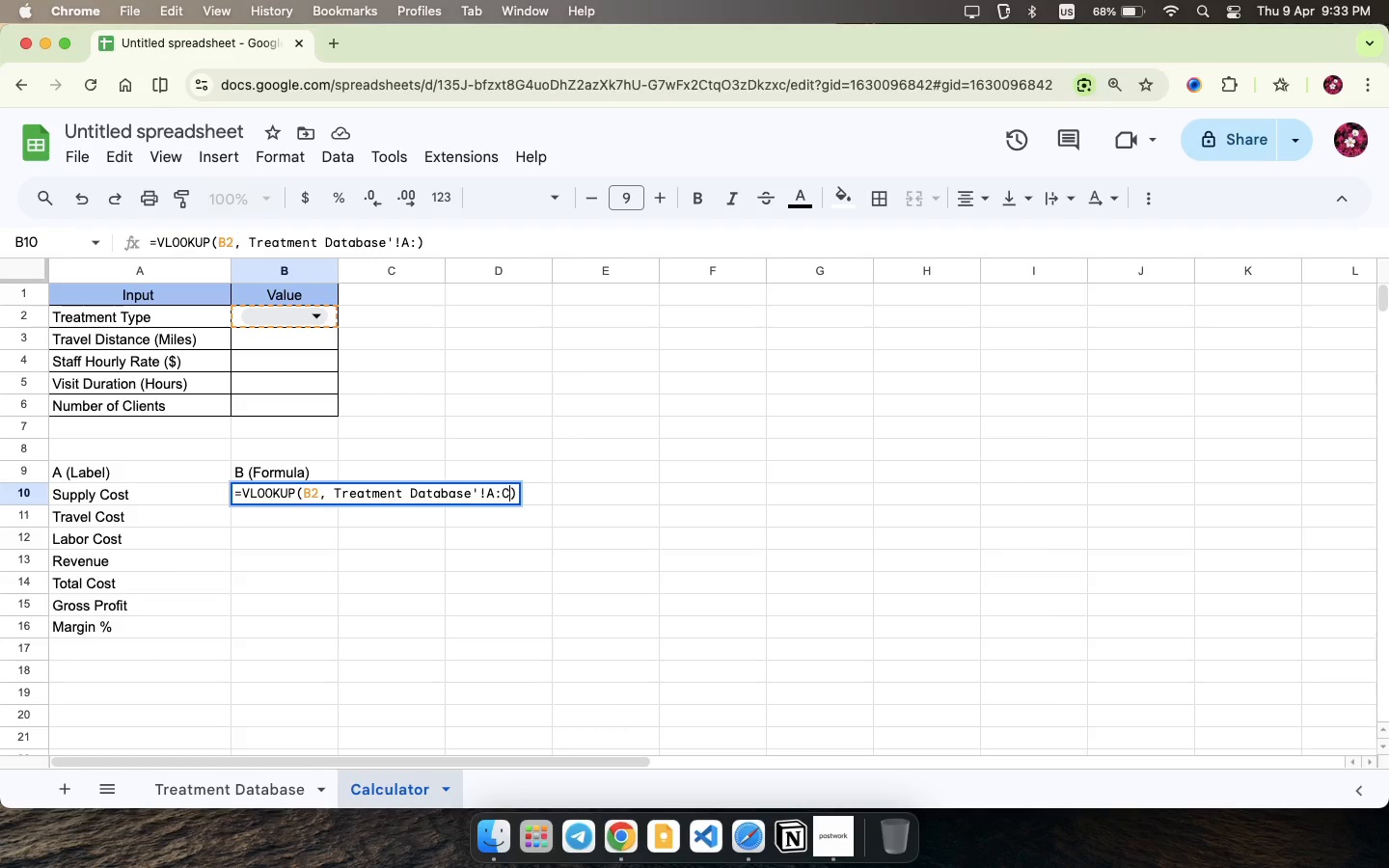 
key(CapsLock)
 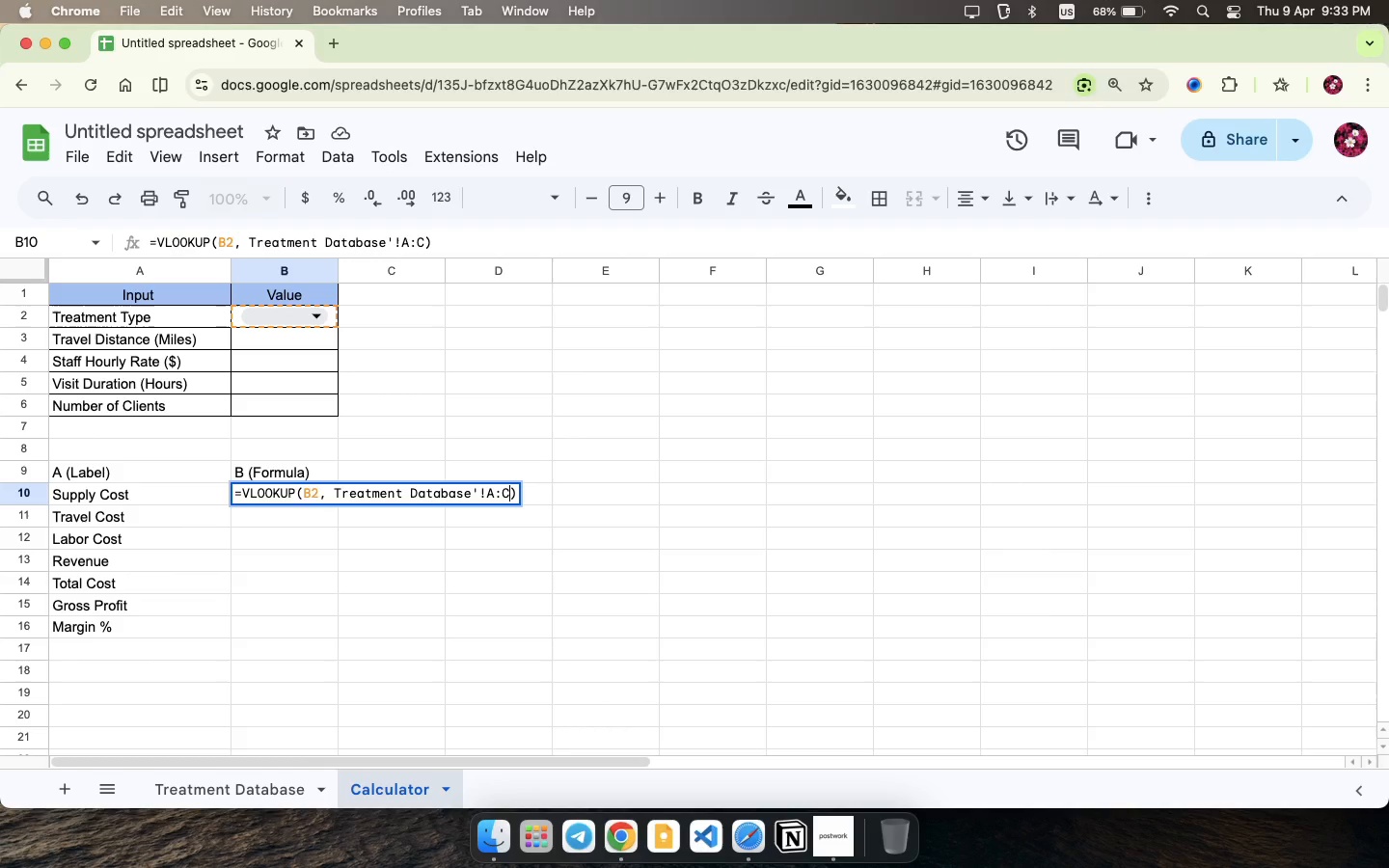 
key(C)
 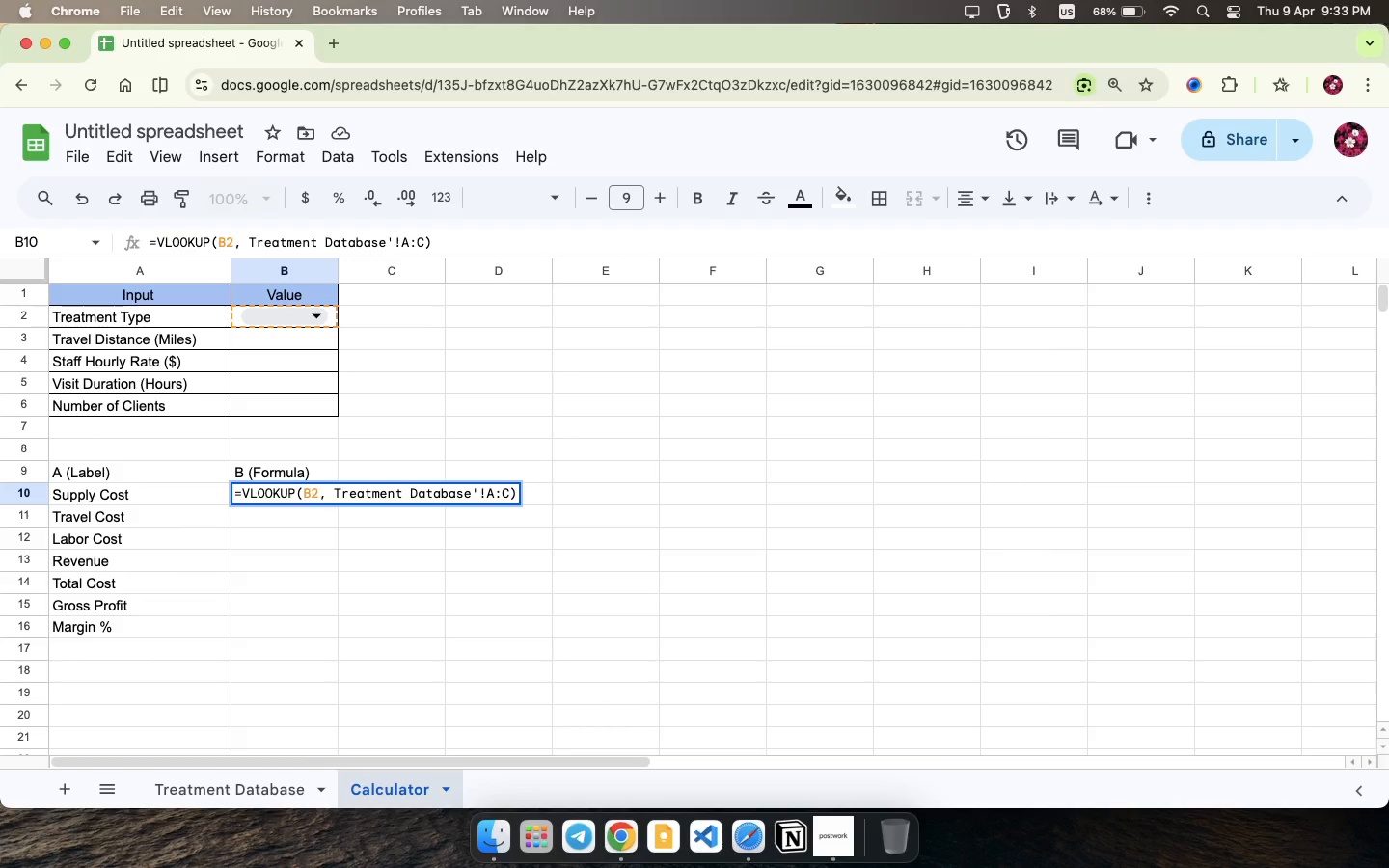 
key(CapsLock)
 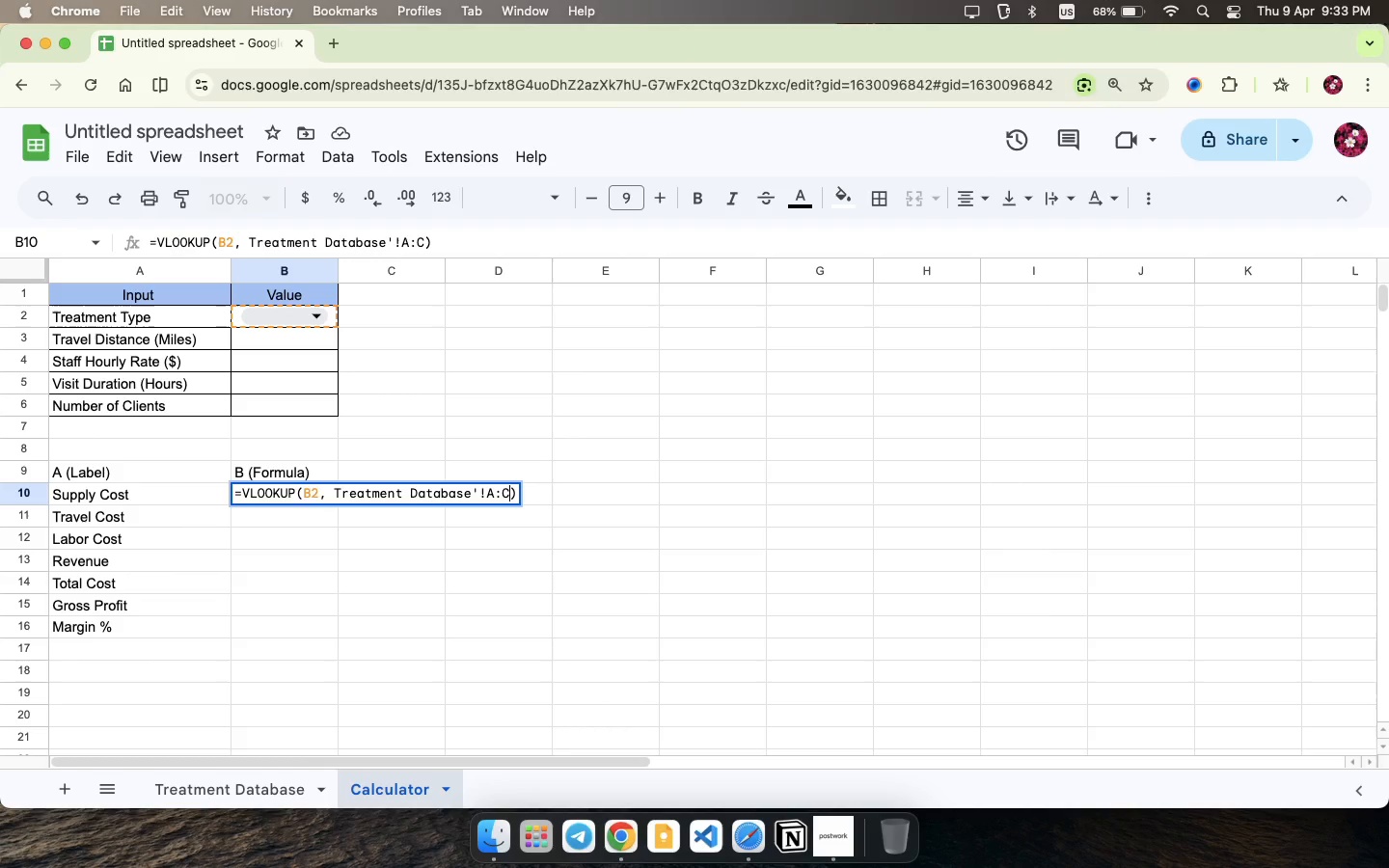 
wait(7.23)
 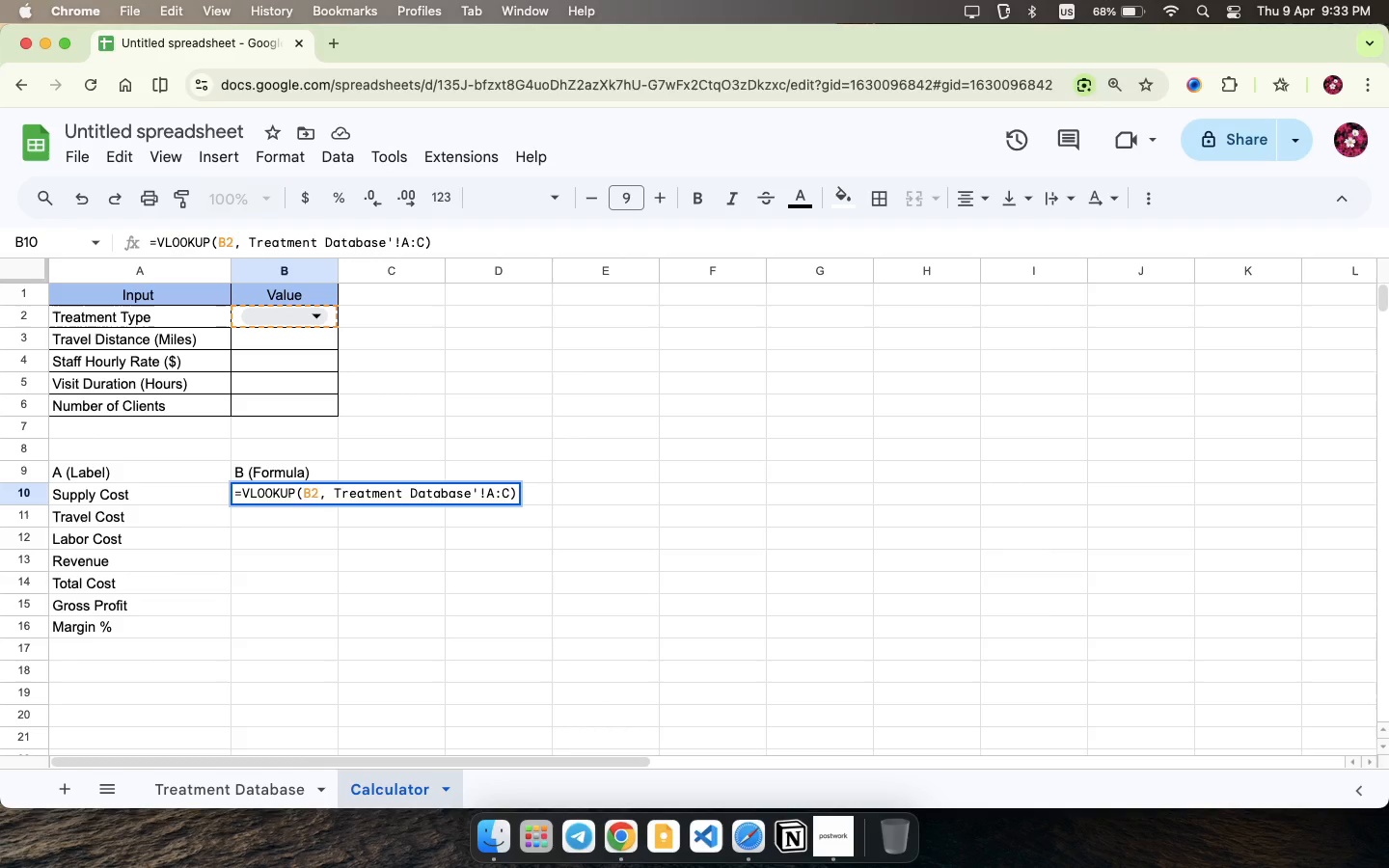 
key(Comma)
 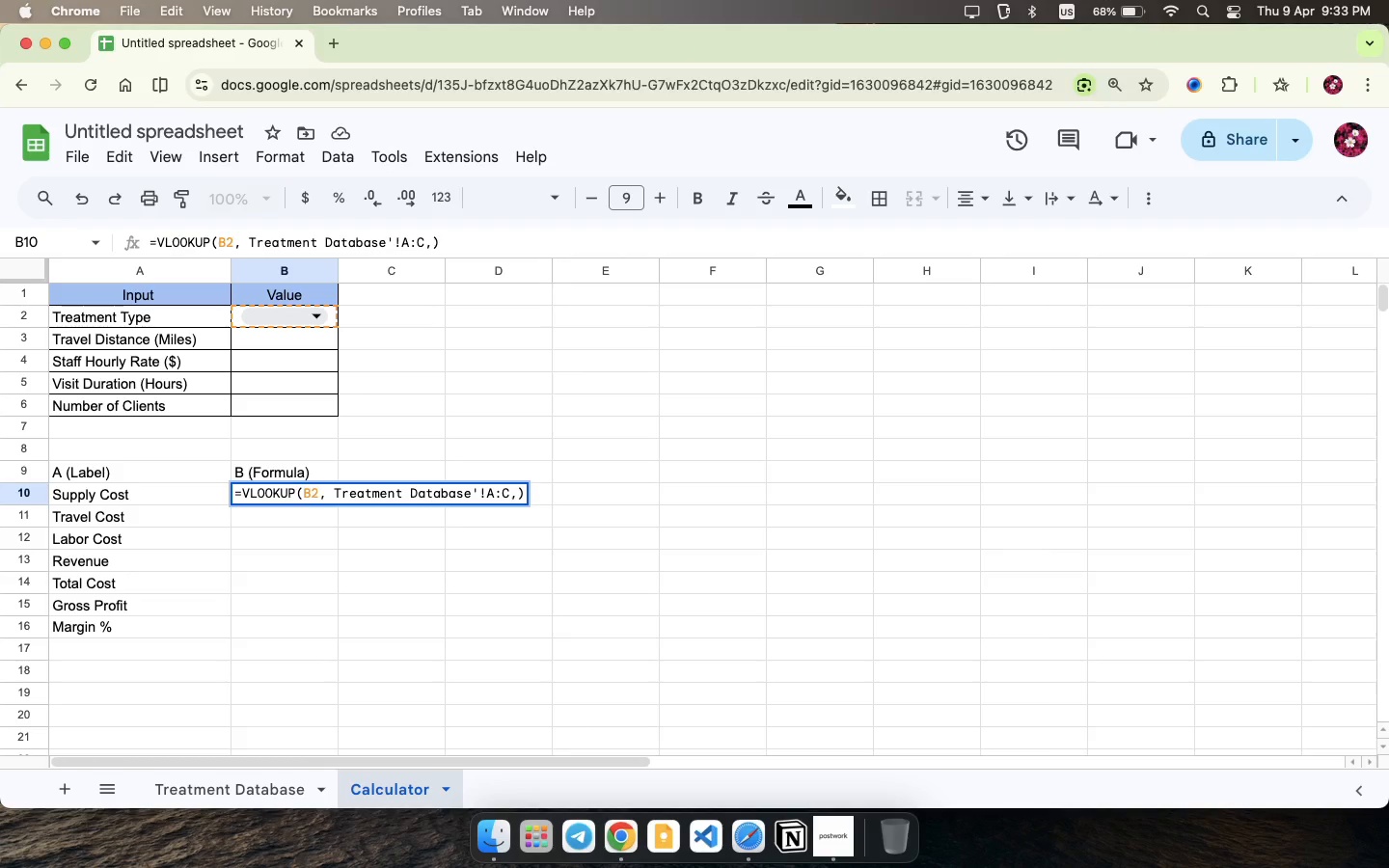 
key(2)
 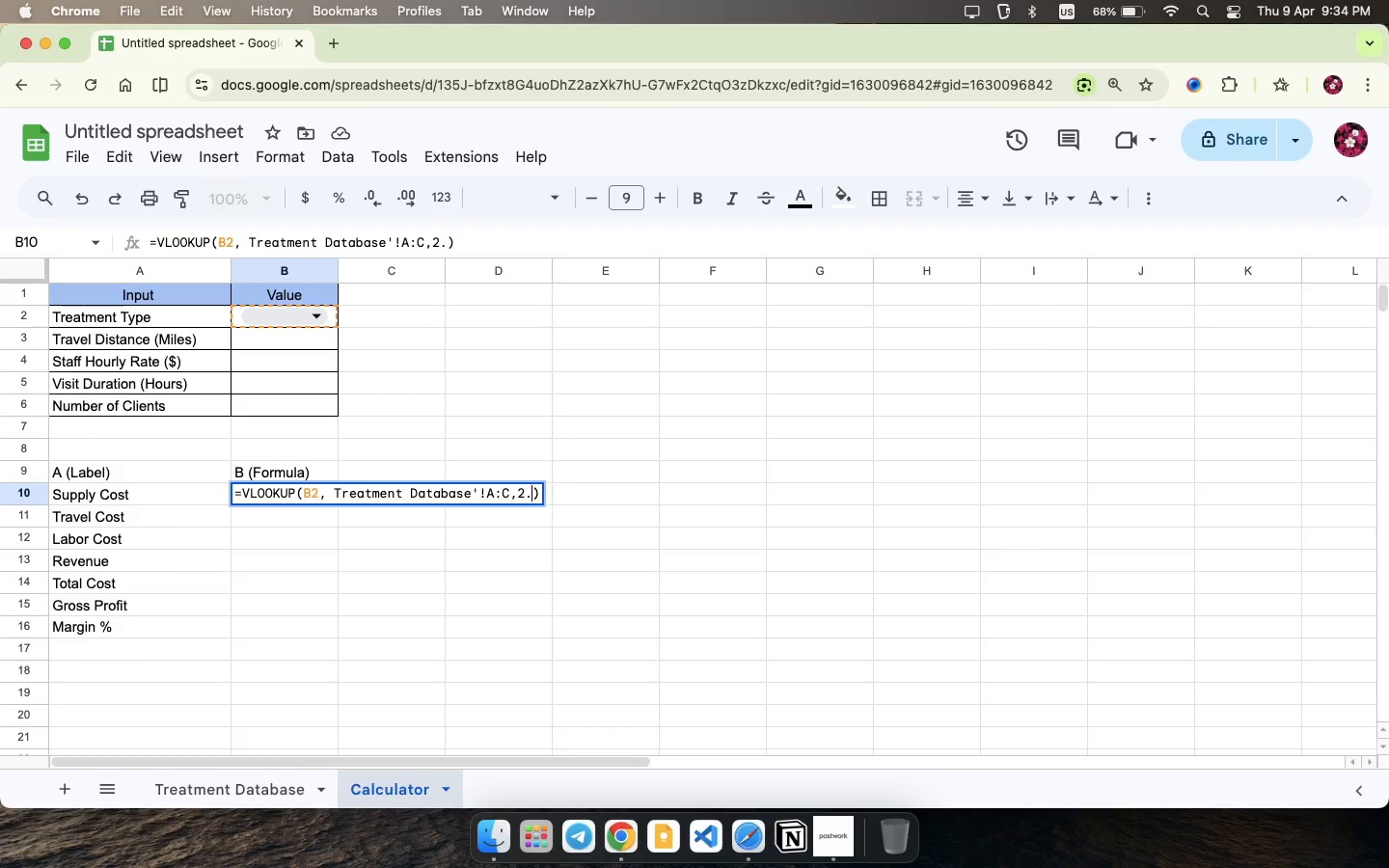 
key(Period)
 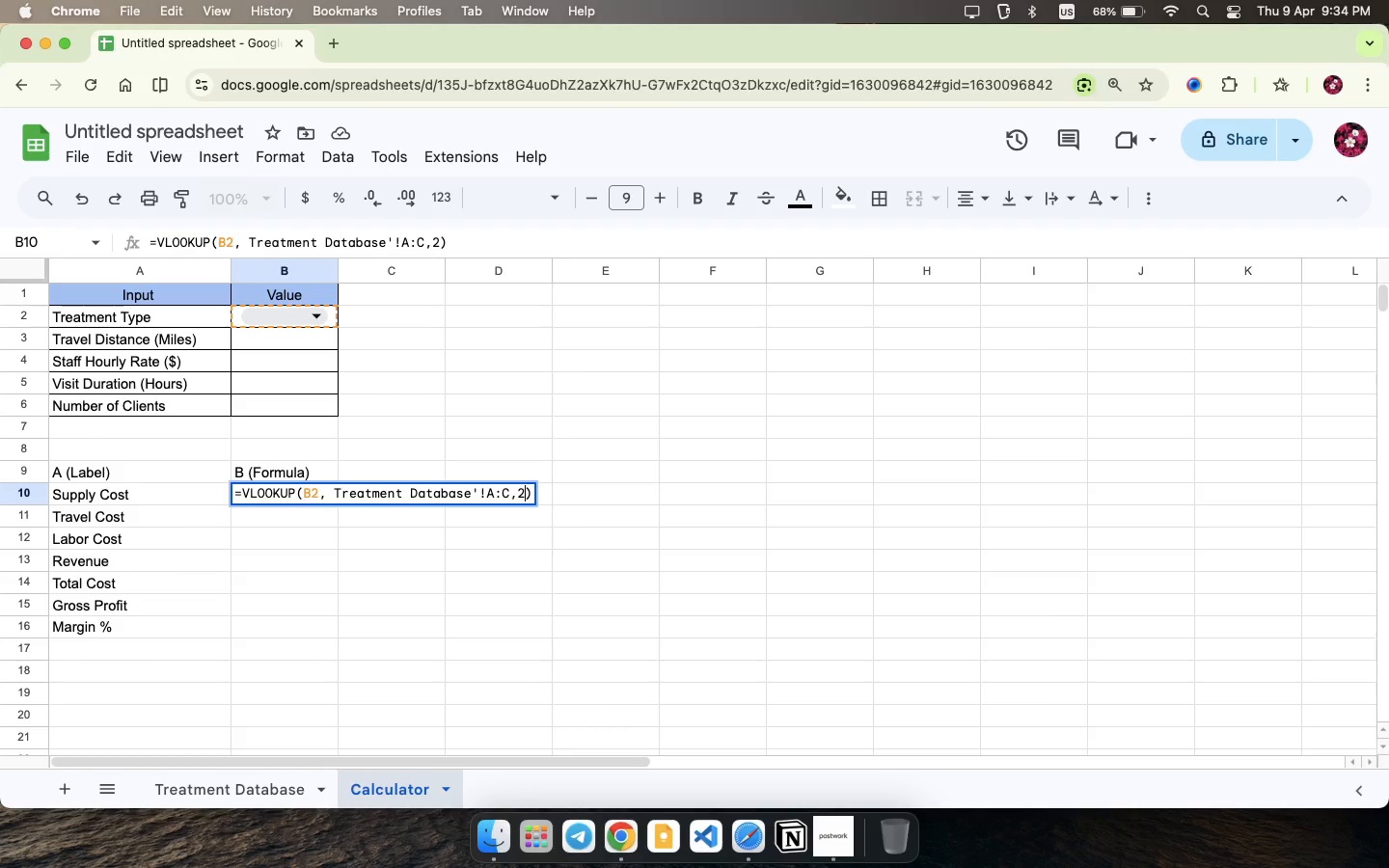 
key(Backspace)
 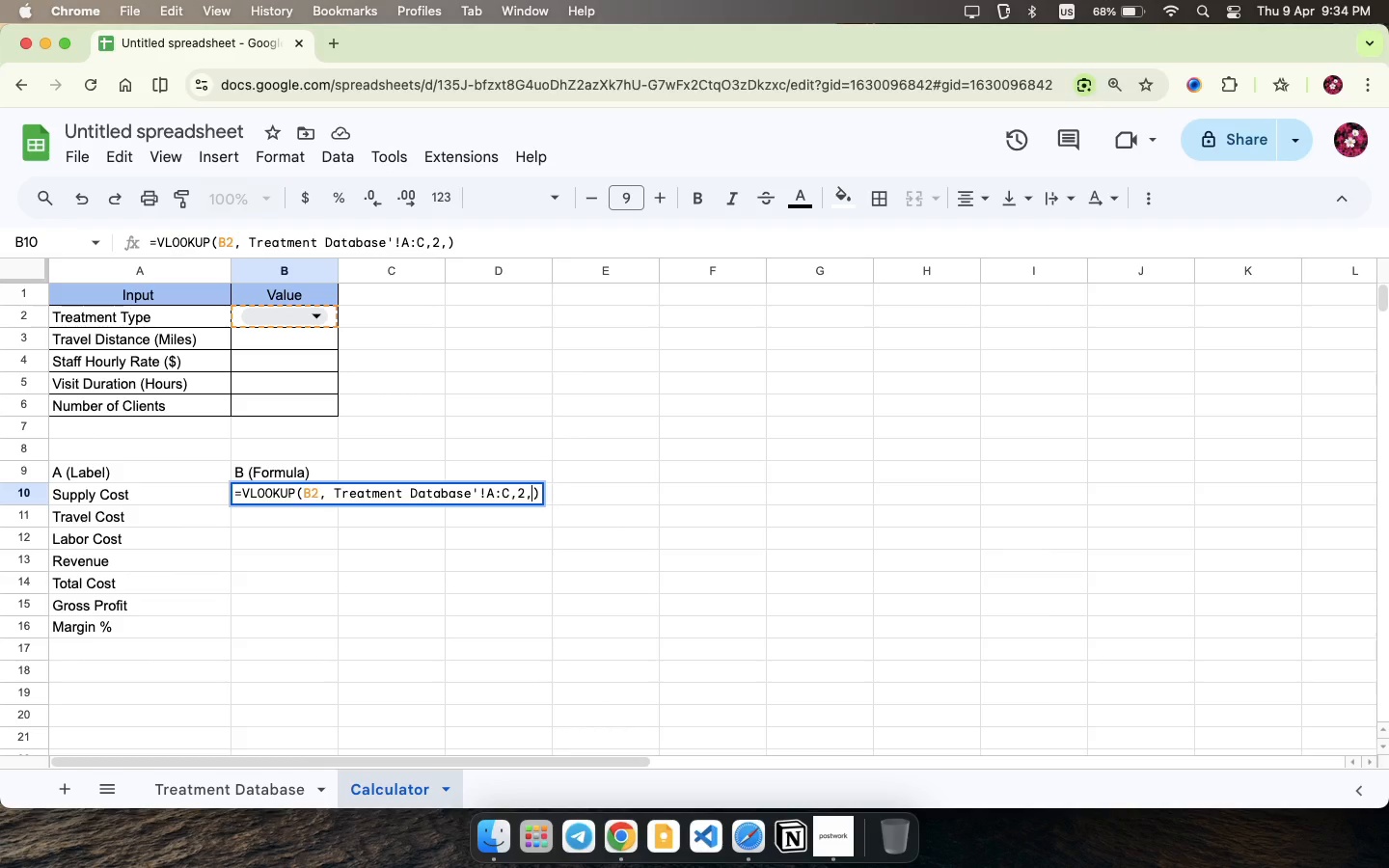 
key(Comma)
 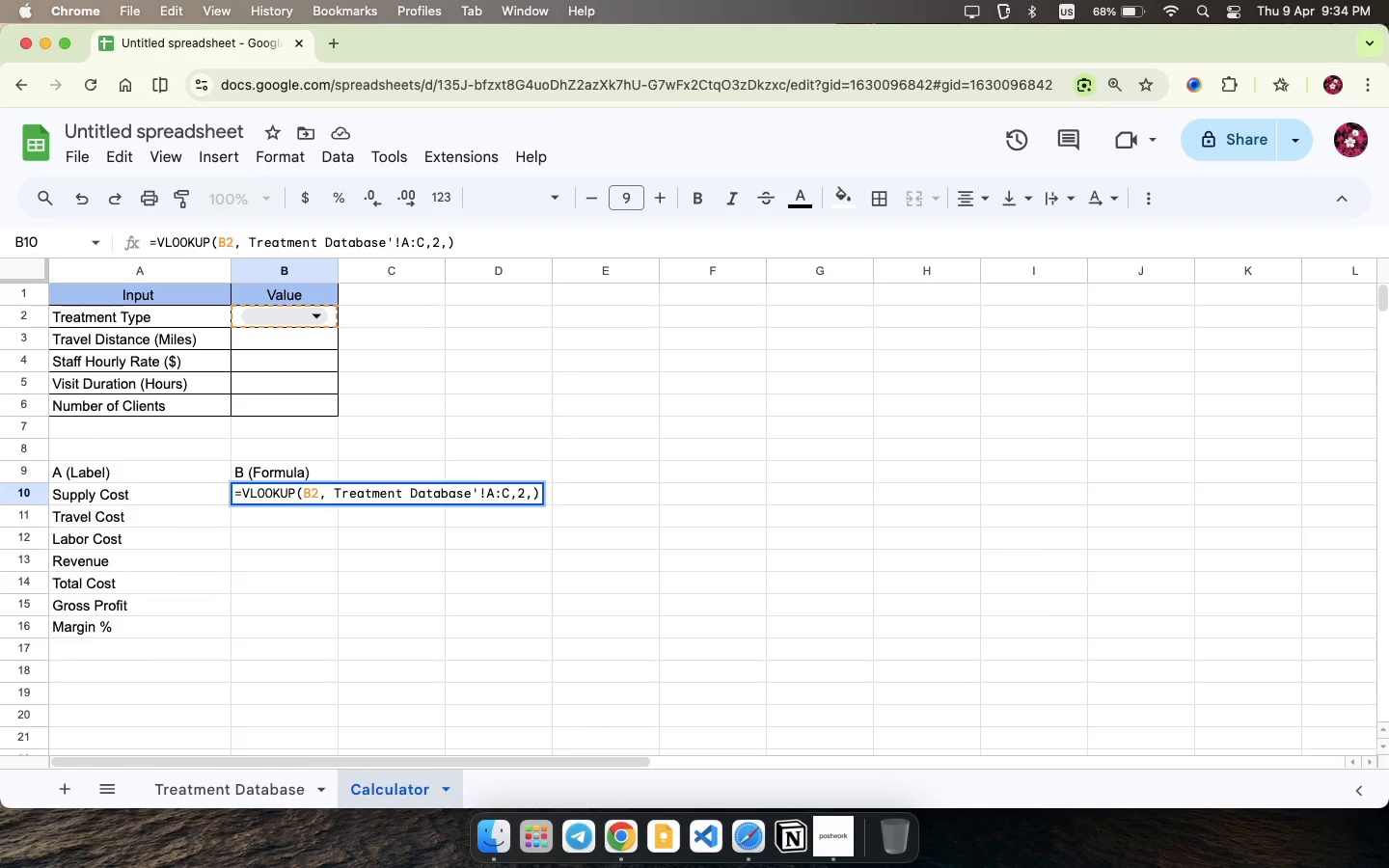 
wait(8.54)
 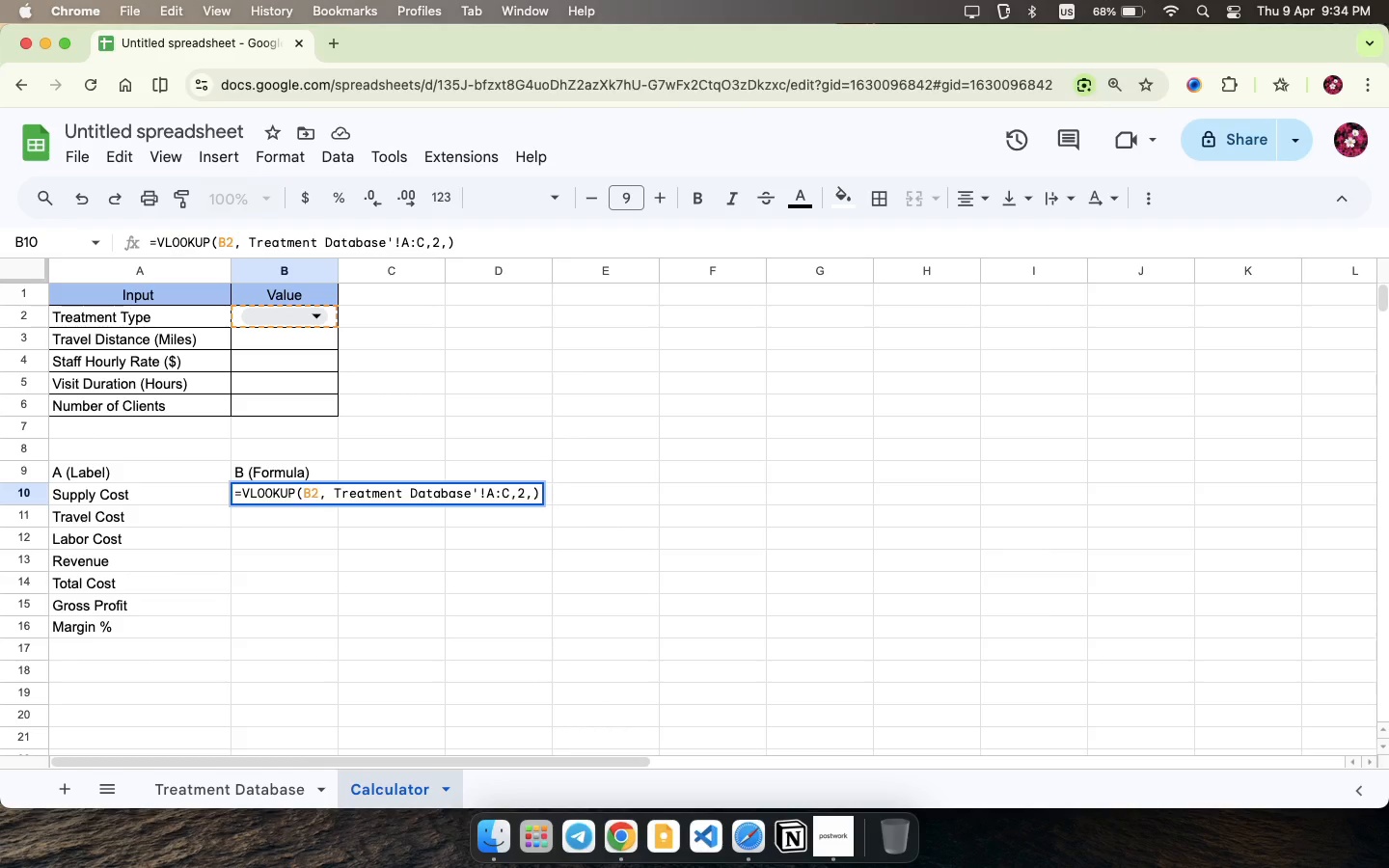 
type(f)
key(Backspace)
type(Fa)
key(Backspace)
type(ALSE)
 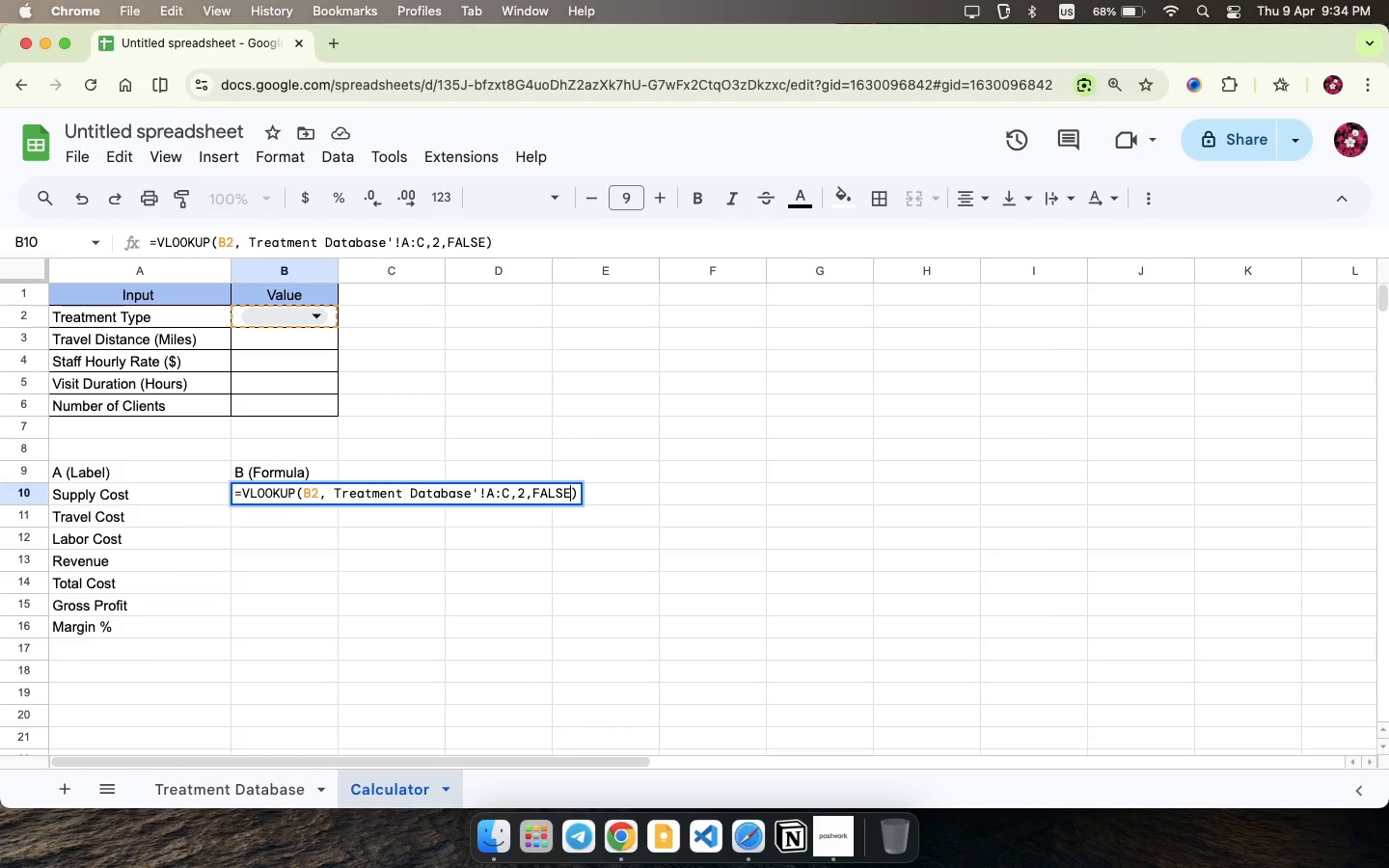 
key(ArrowRight)
 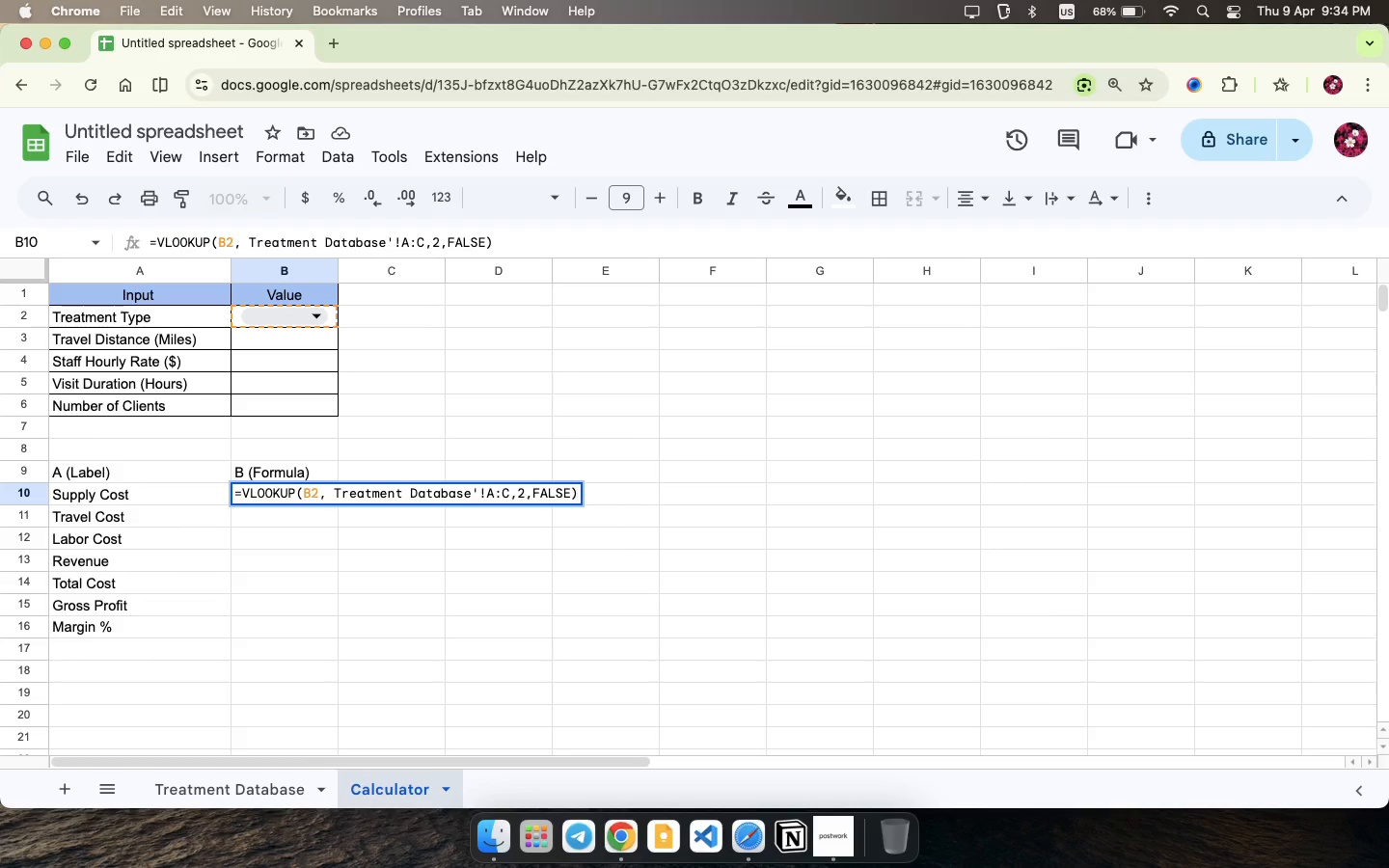 
key(Shift+8)
 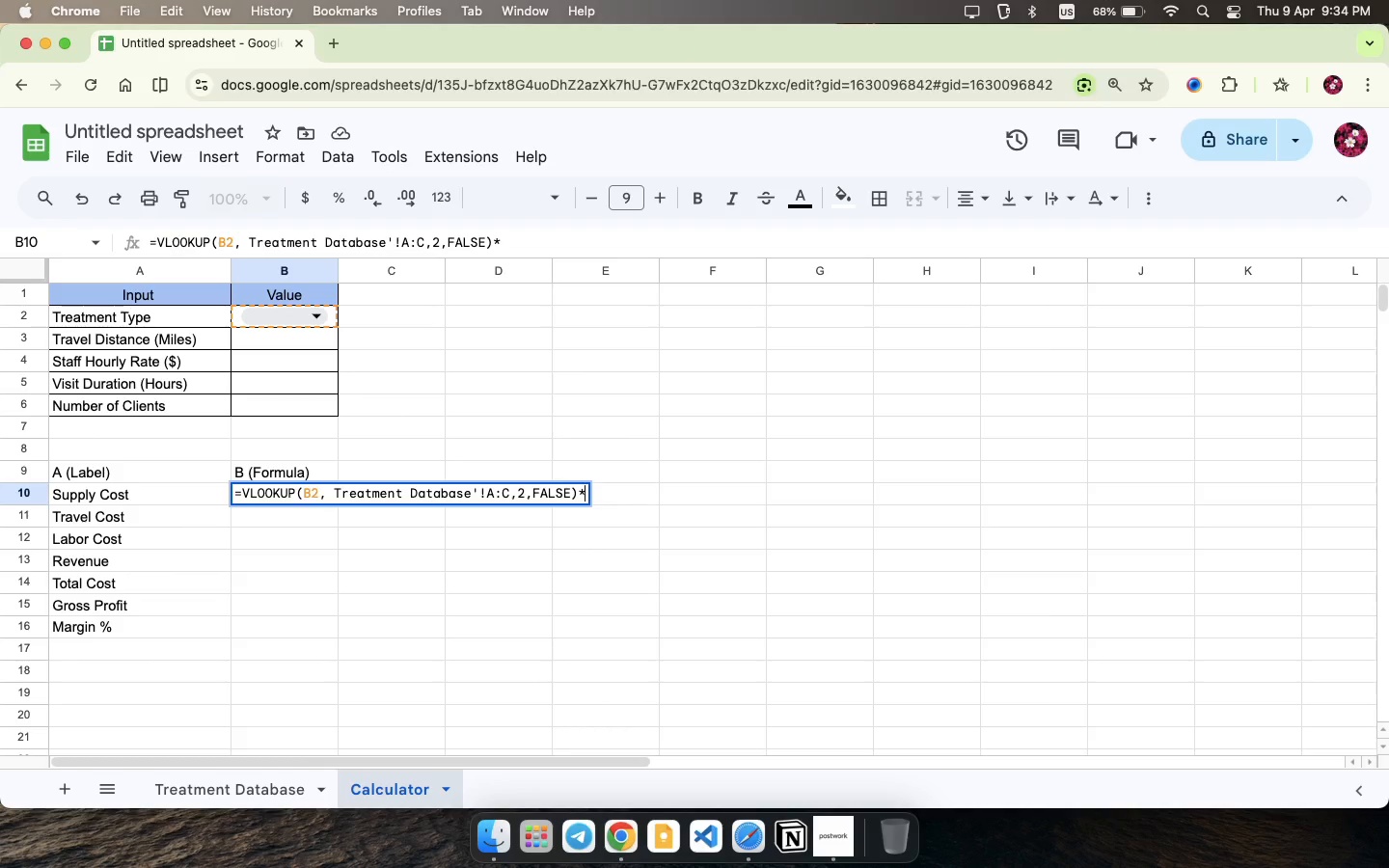 
key(CapsLock)
 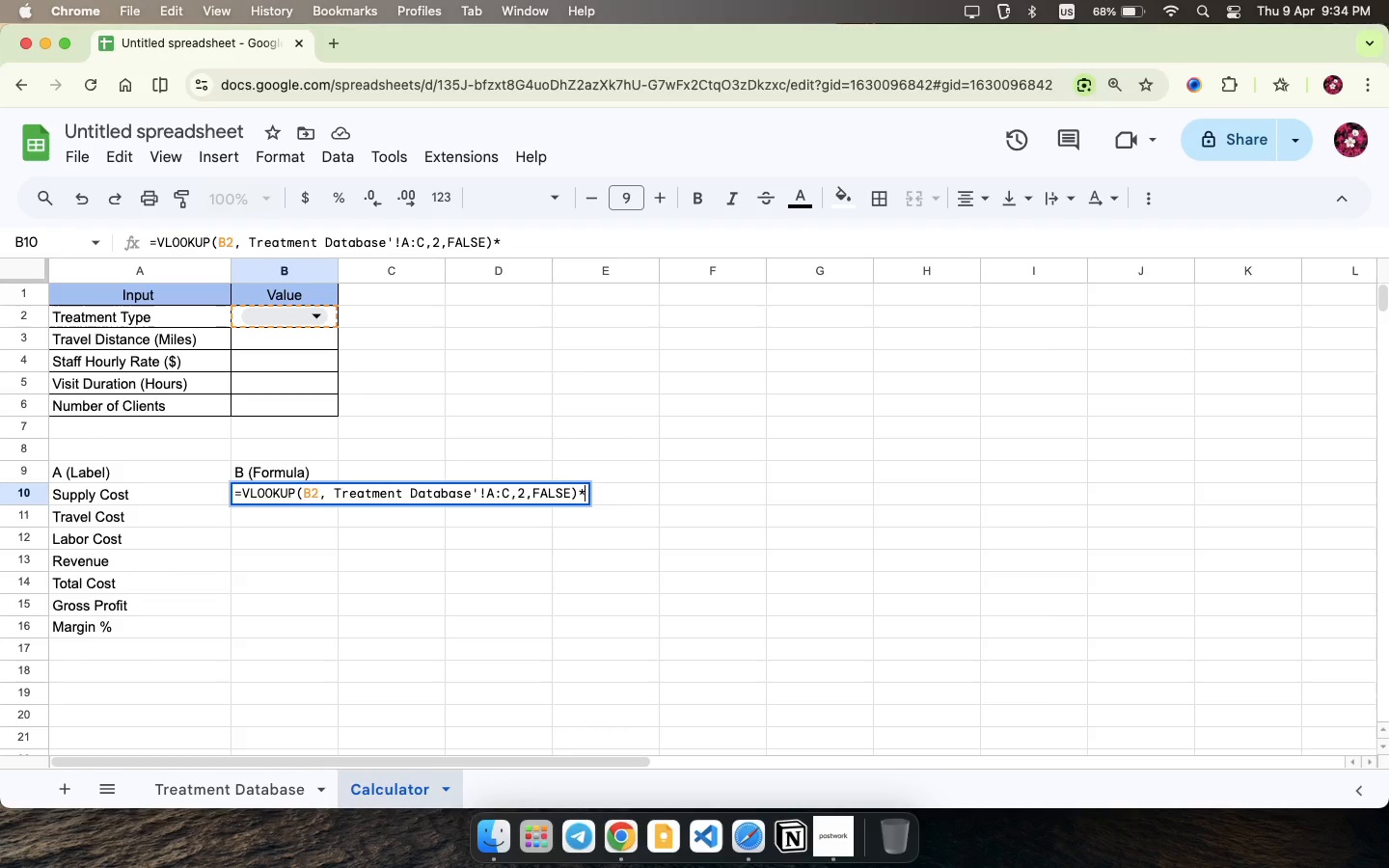 
key(CapsLock)
 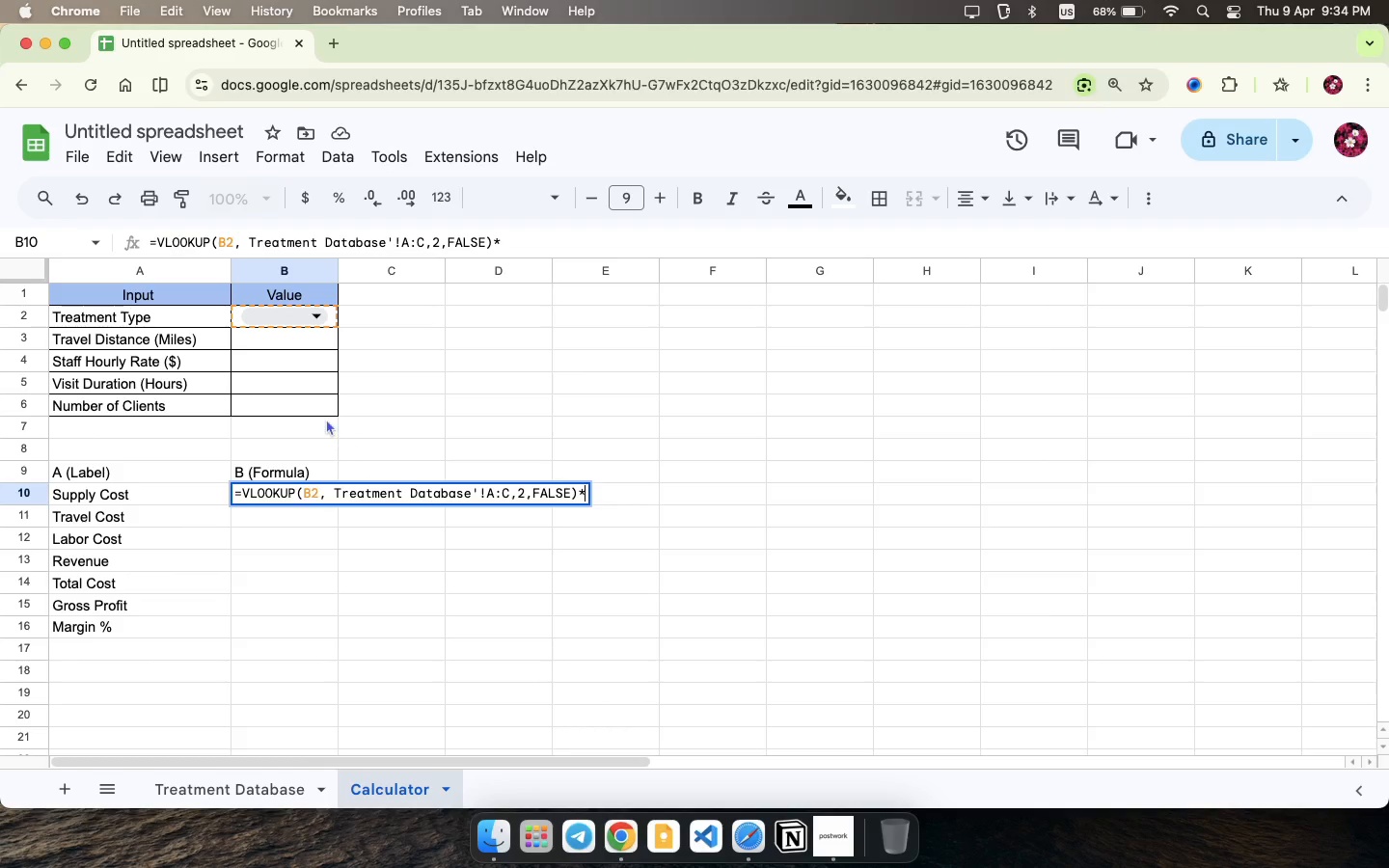 
left_click([319, 407])
 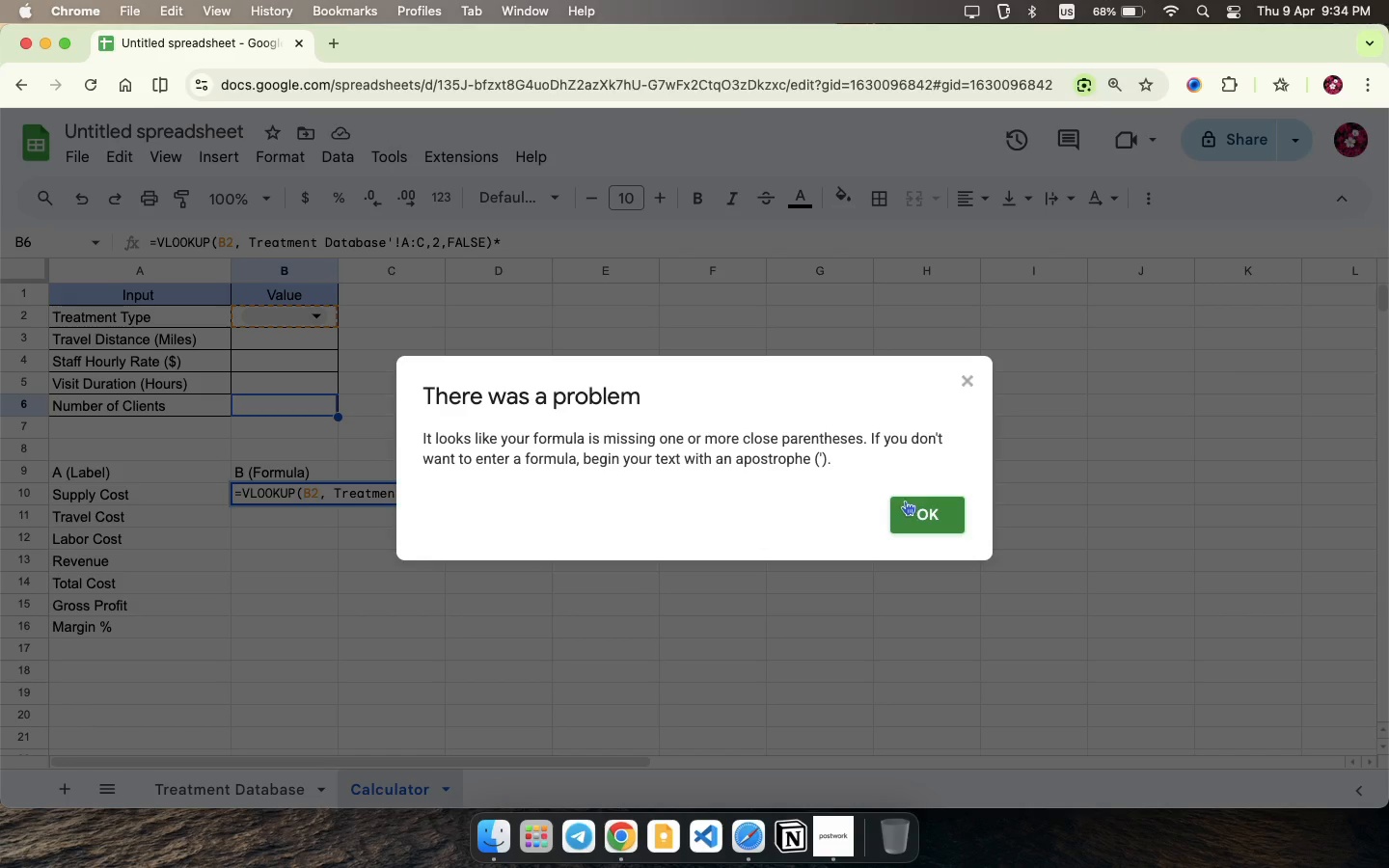 
left_click([921, 507])
 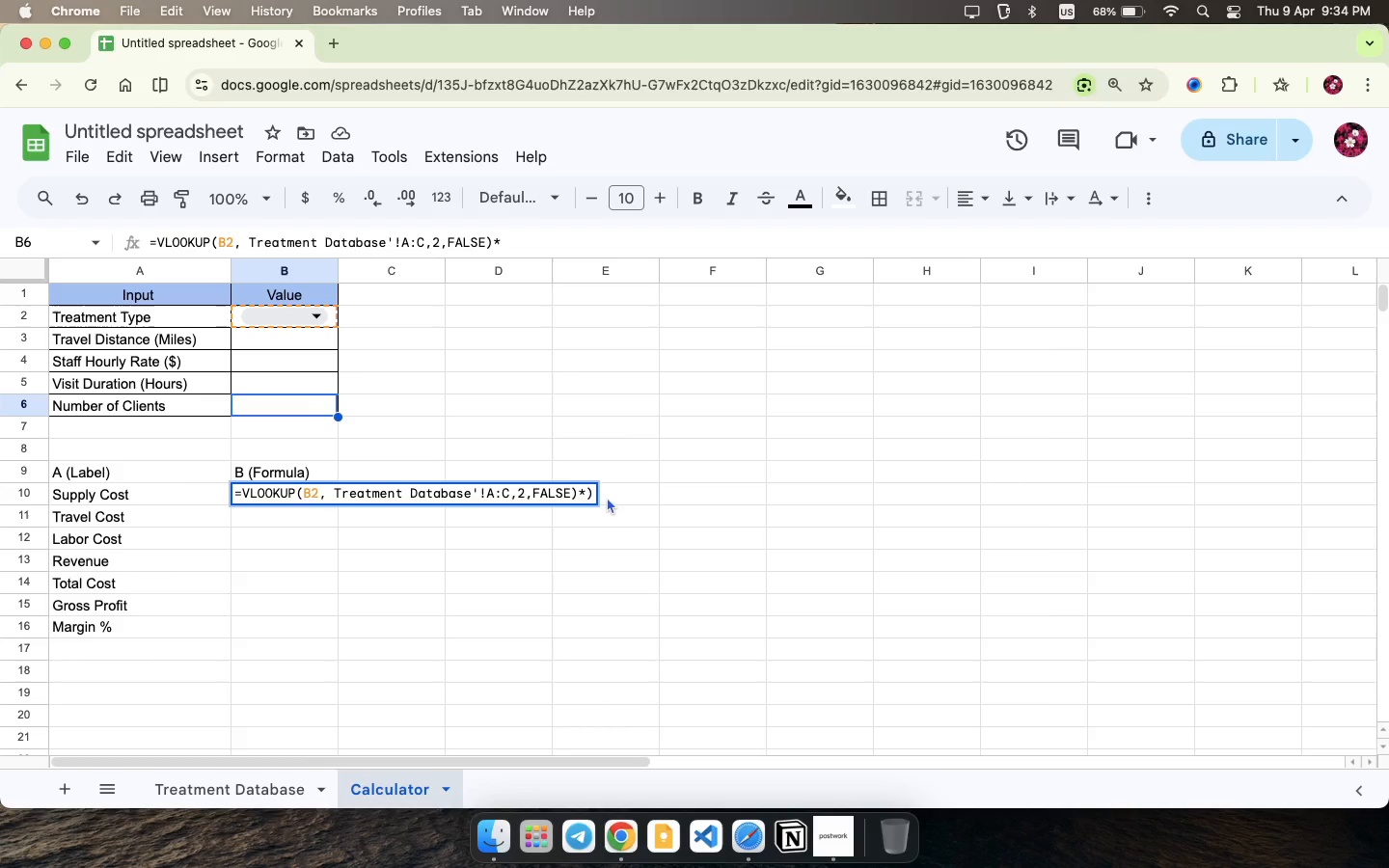 
type(B4)
key(Backspace)
type(6)
 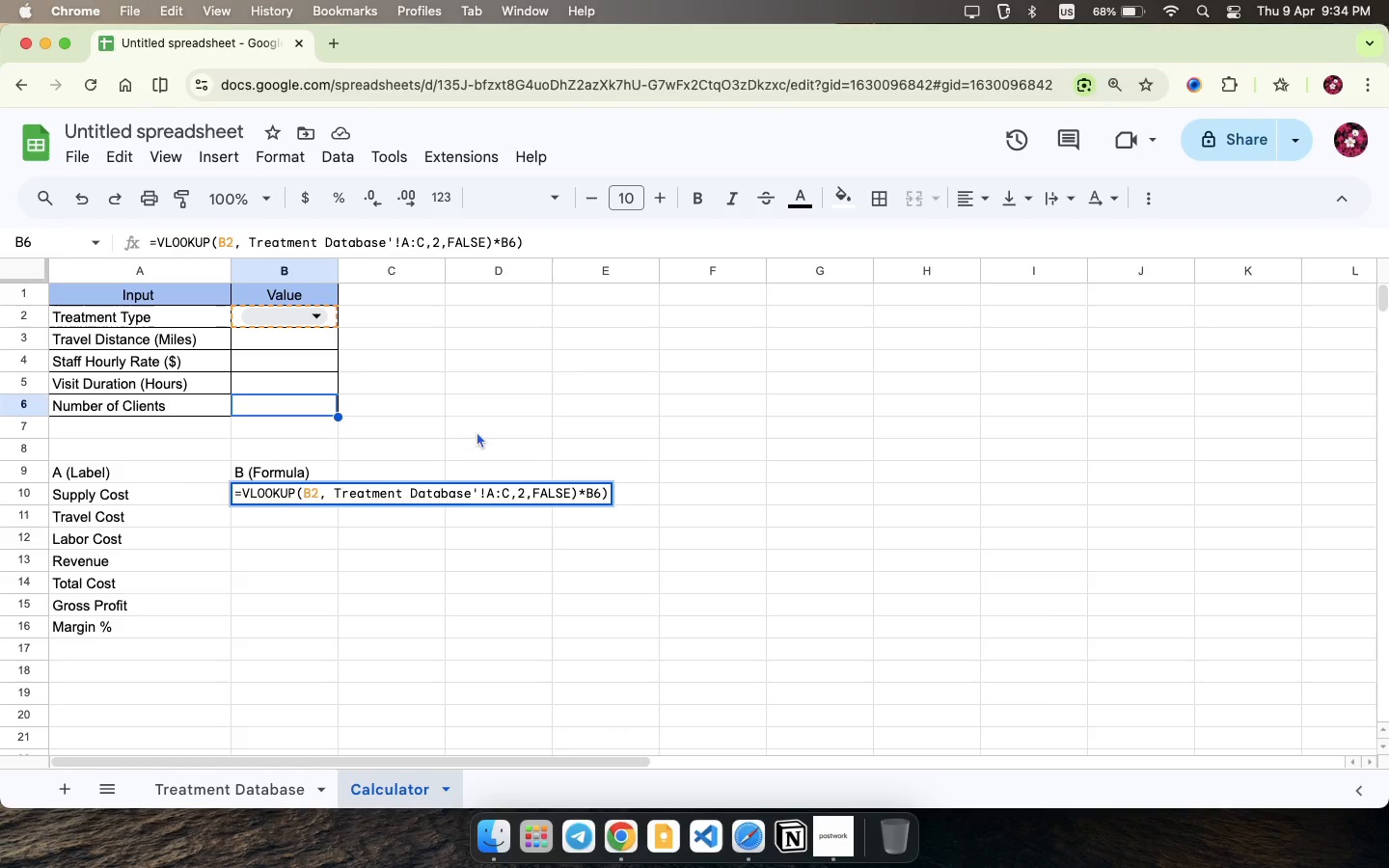 
wait(18.4)
 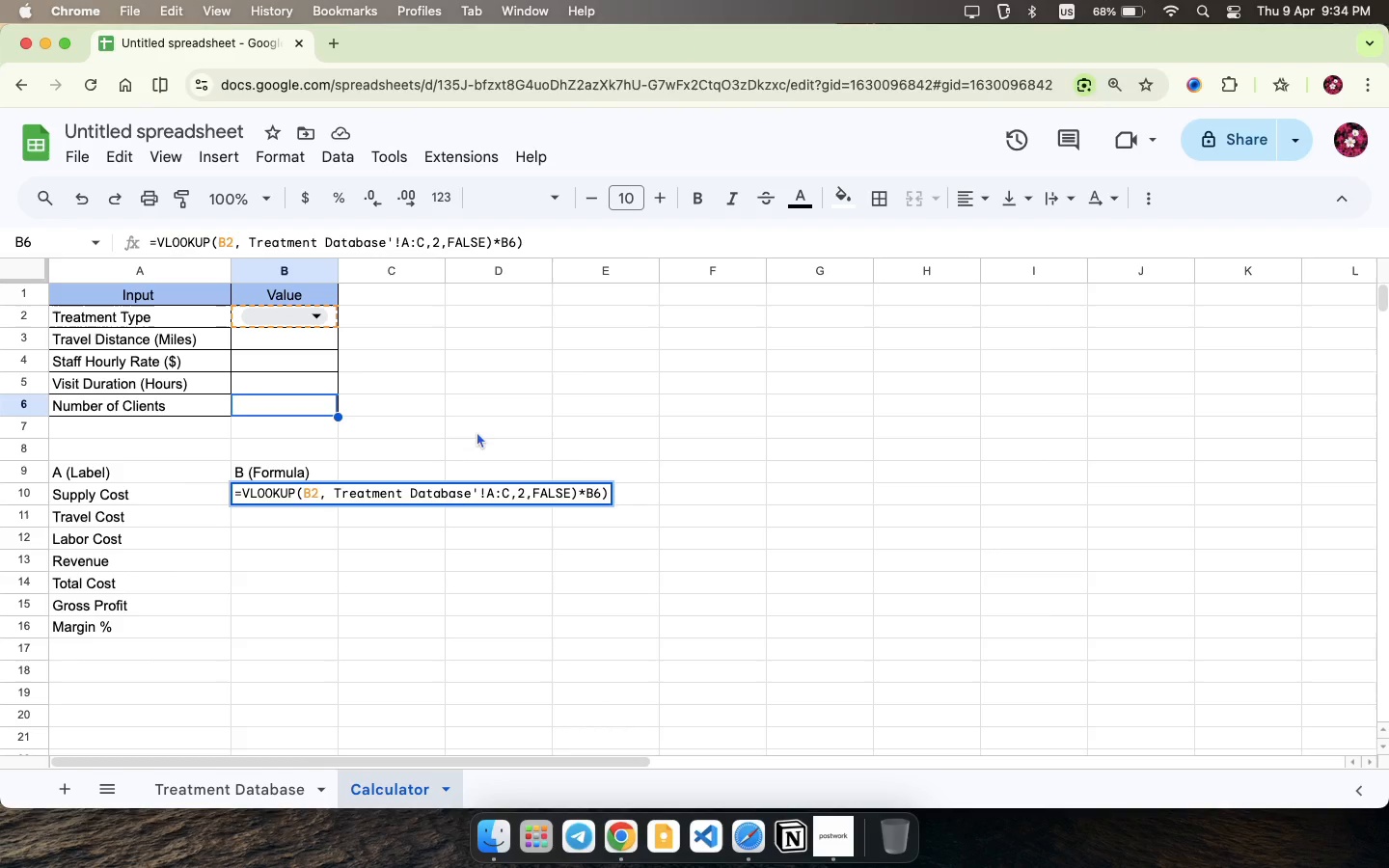 
left_click([330, 481])
 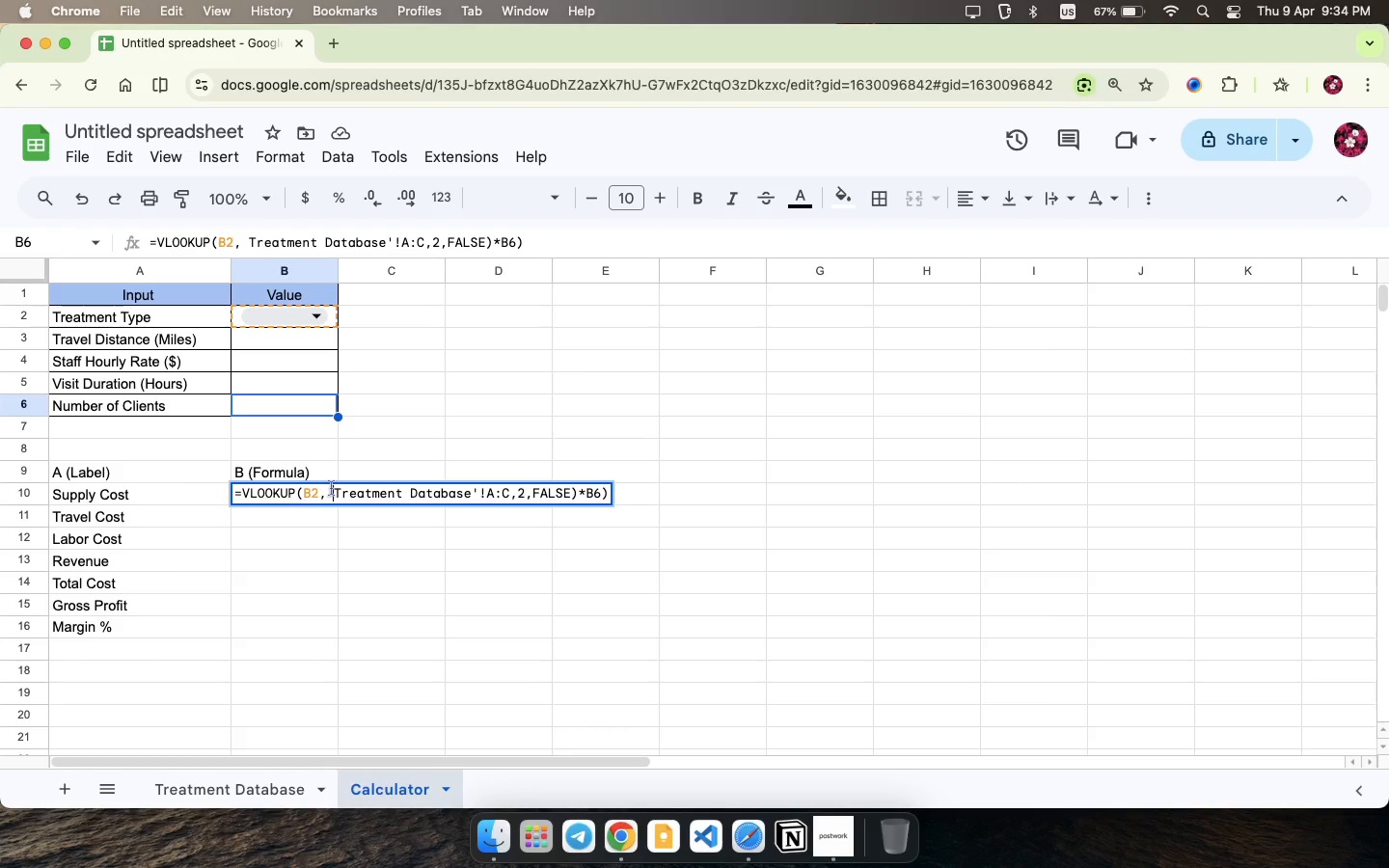 
left_click([331, 488])
 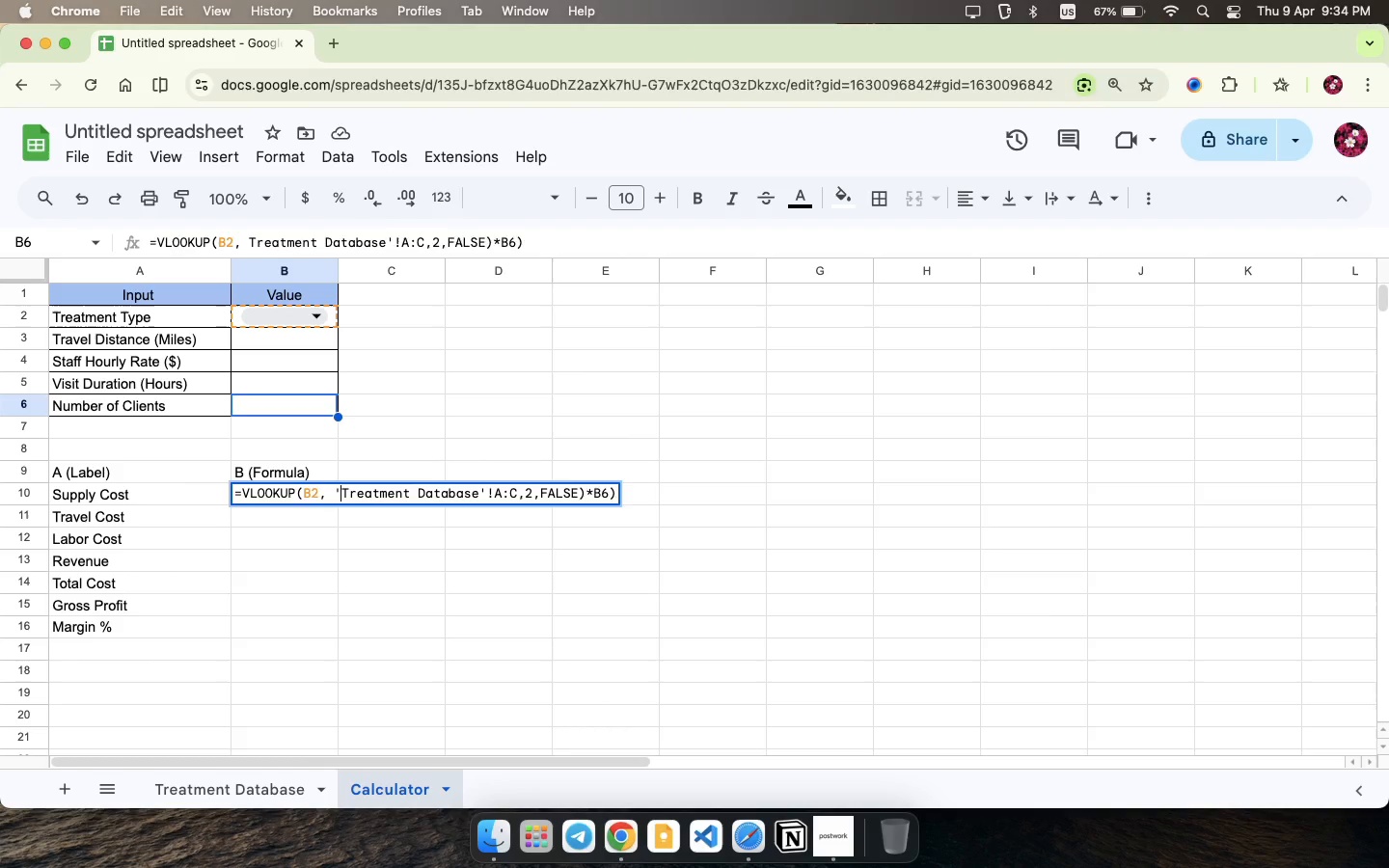 
key(Quote)
 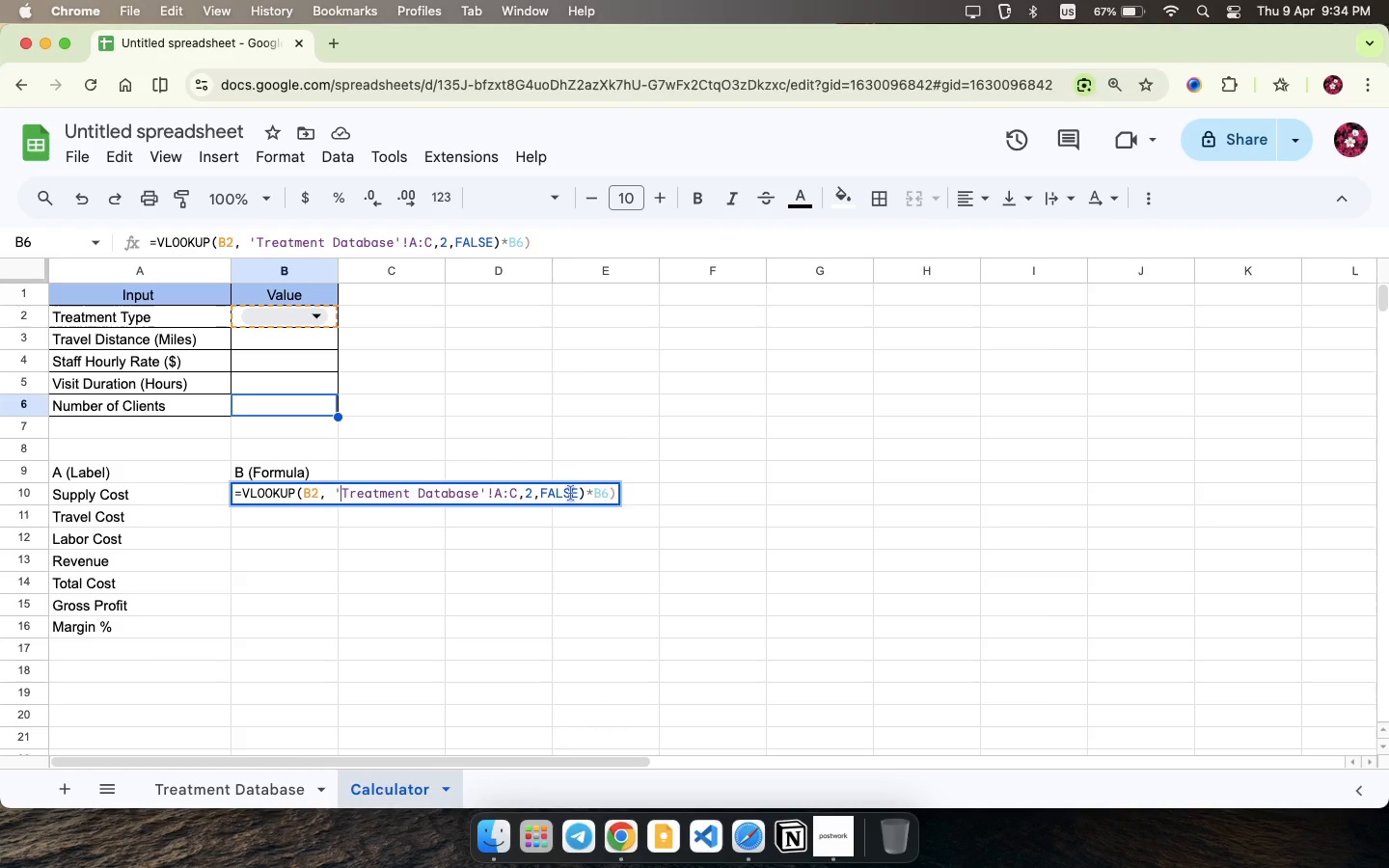 
left_click([571, 493])
 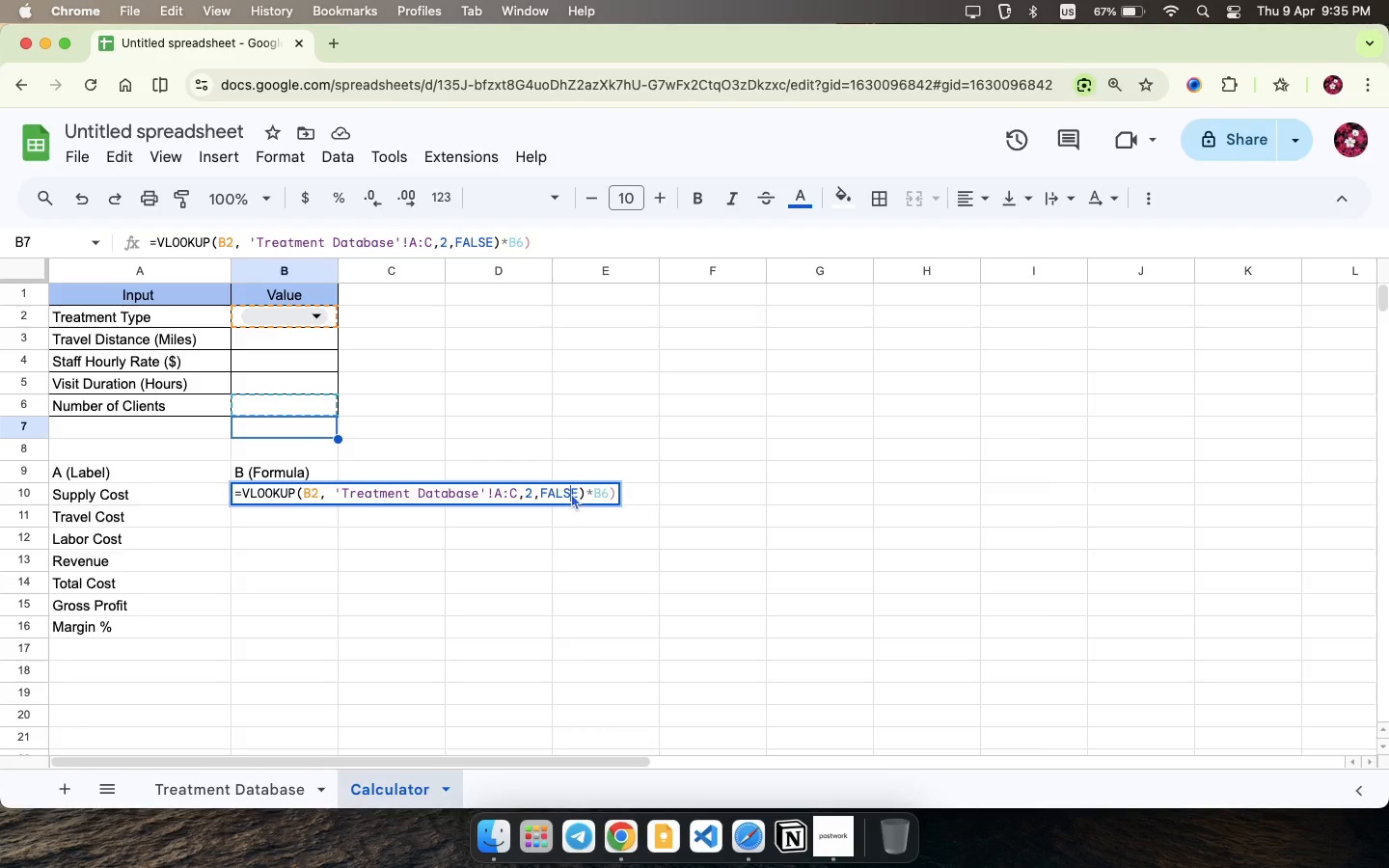 
key(Enter)
 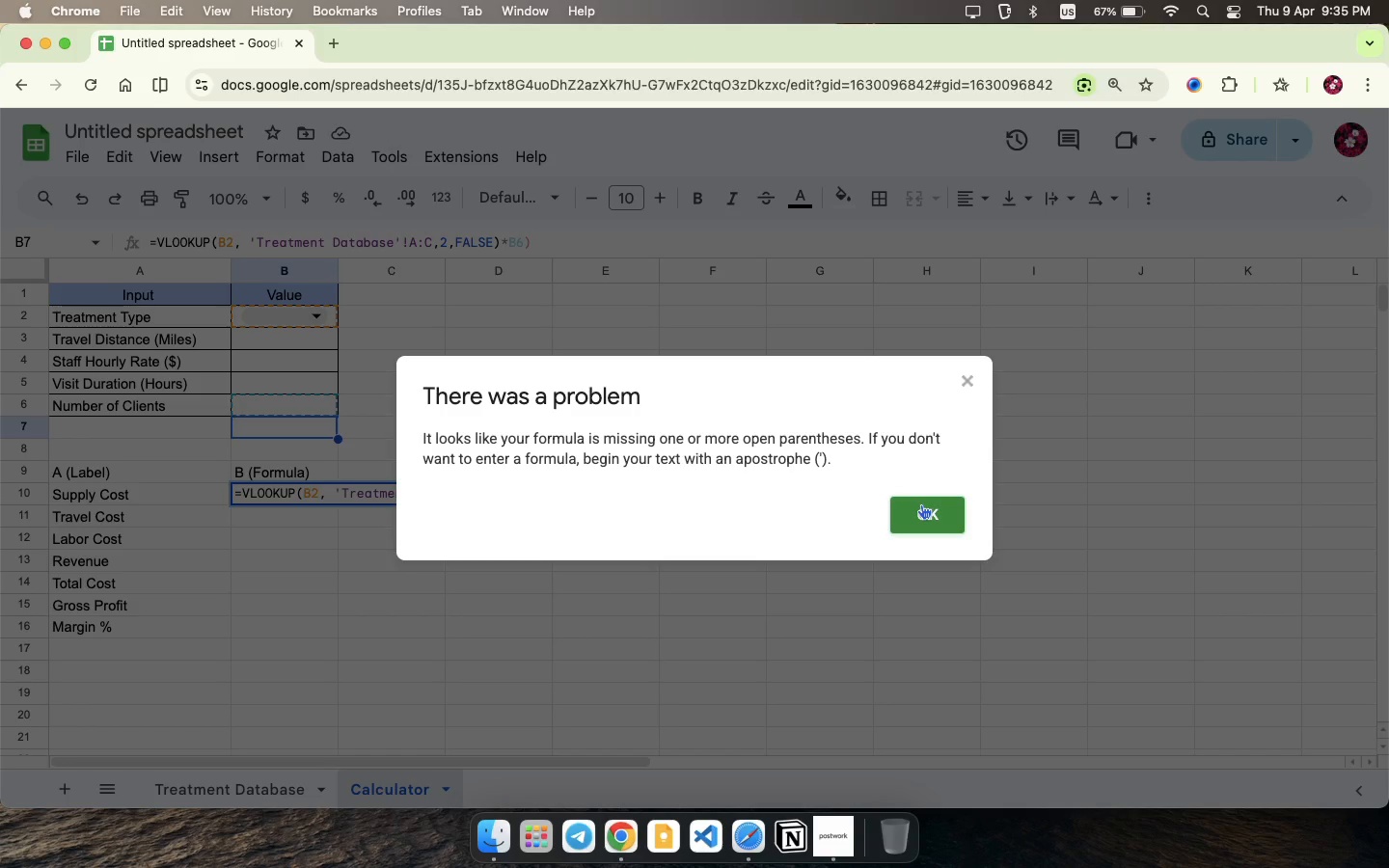 
wait(5.89)
 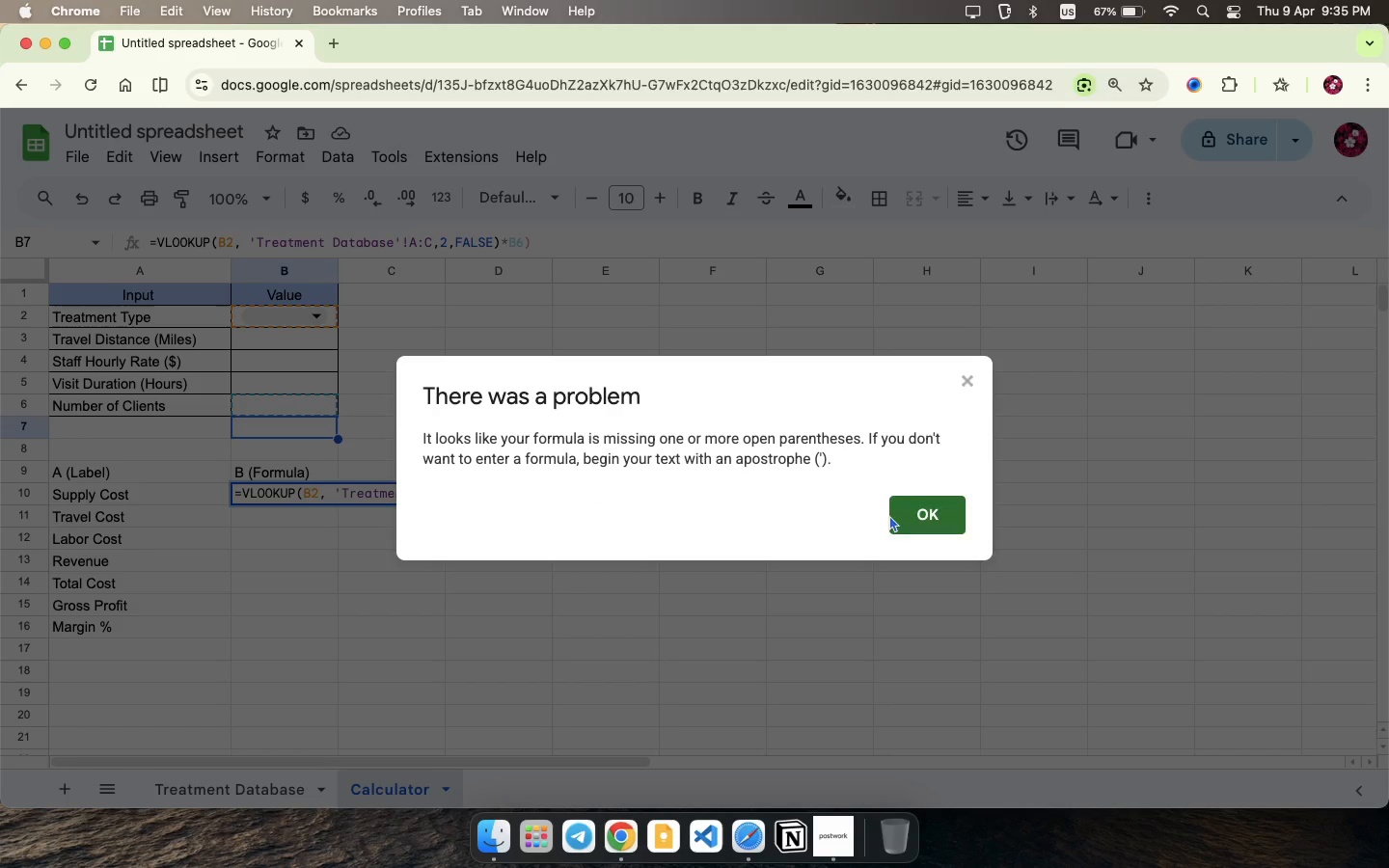 
left_click([921, 504])
 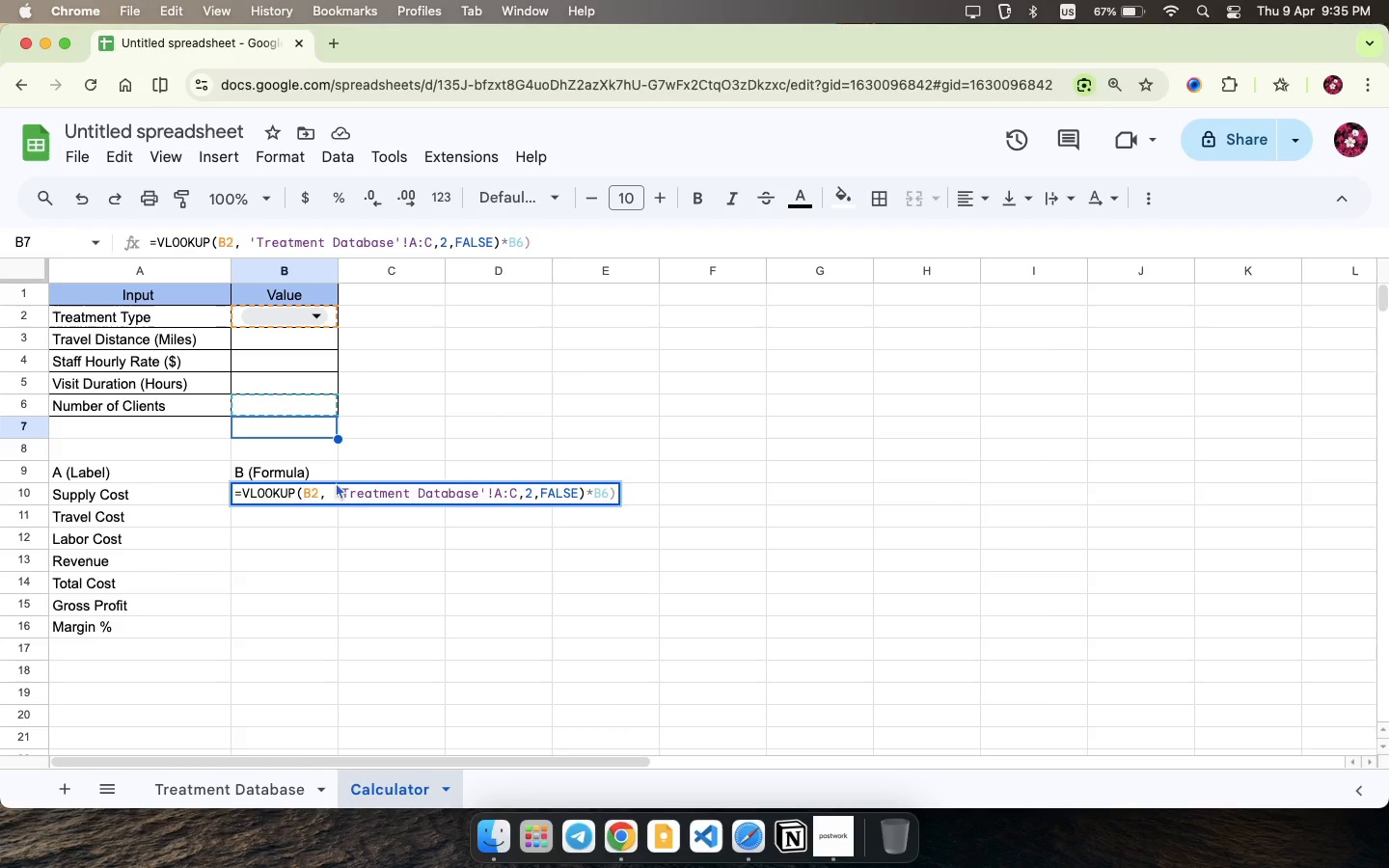 
left_click([334, 483])
 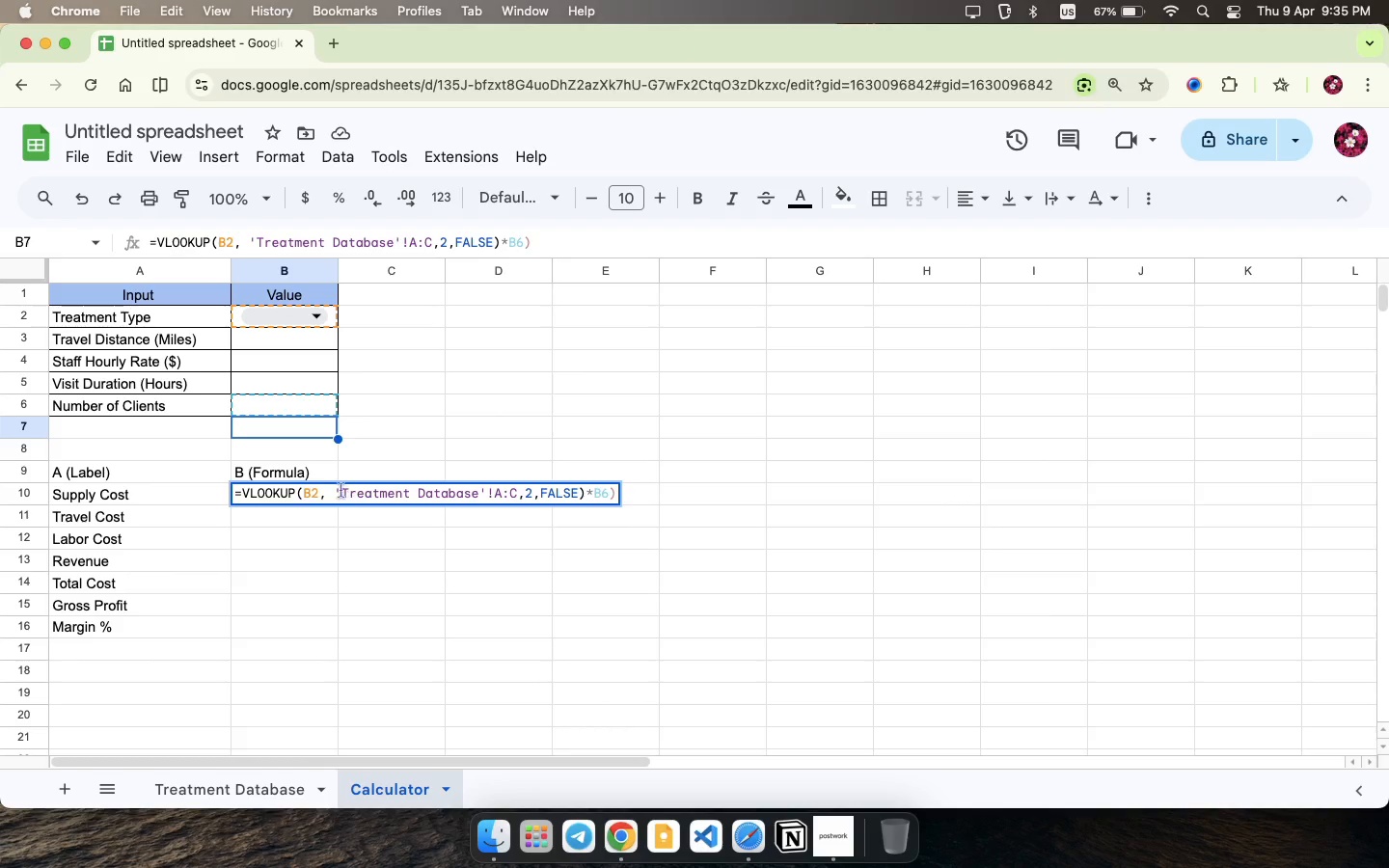 
left_click([331, 486])
 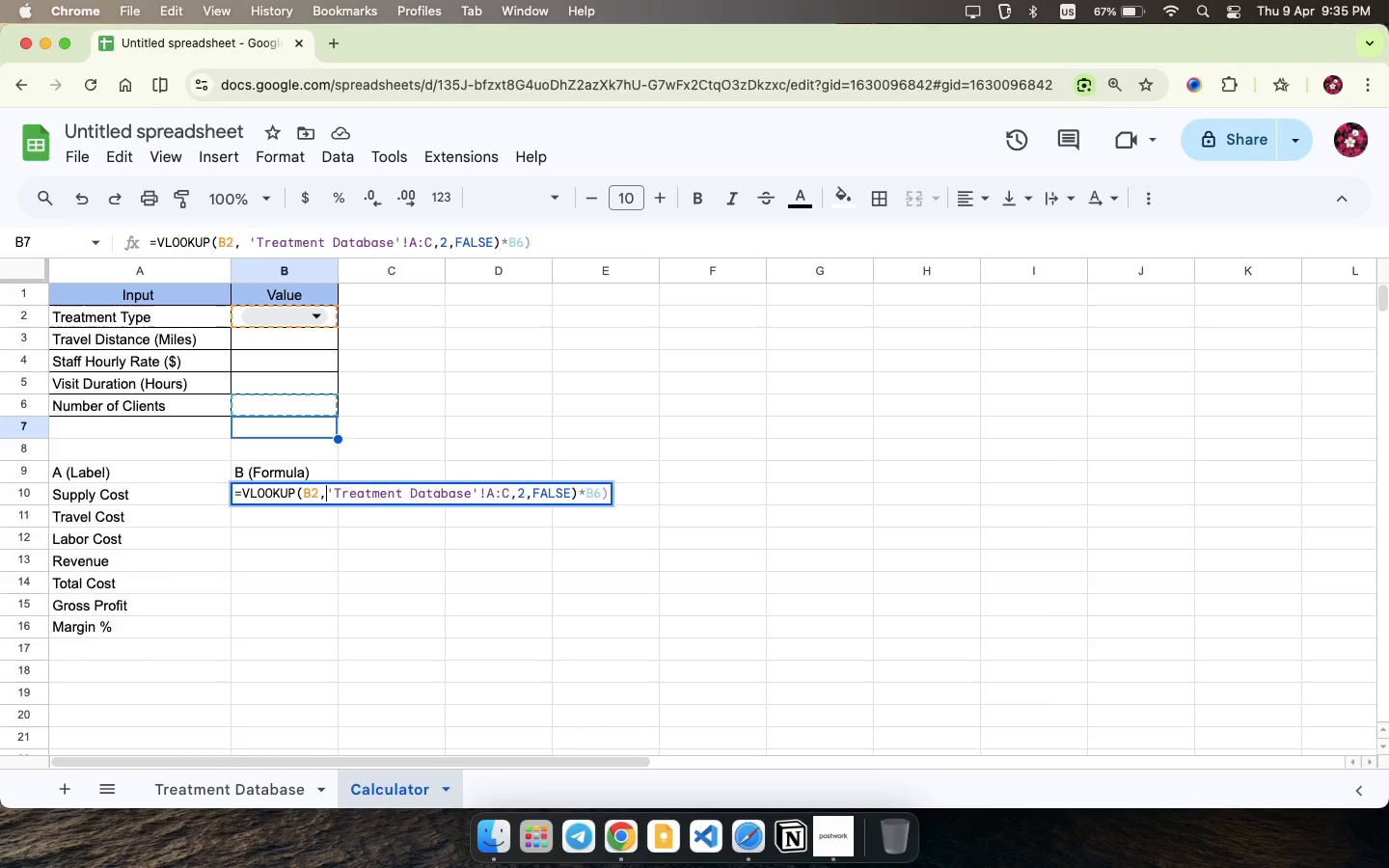 
key(Backspace)
 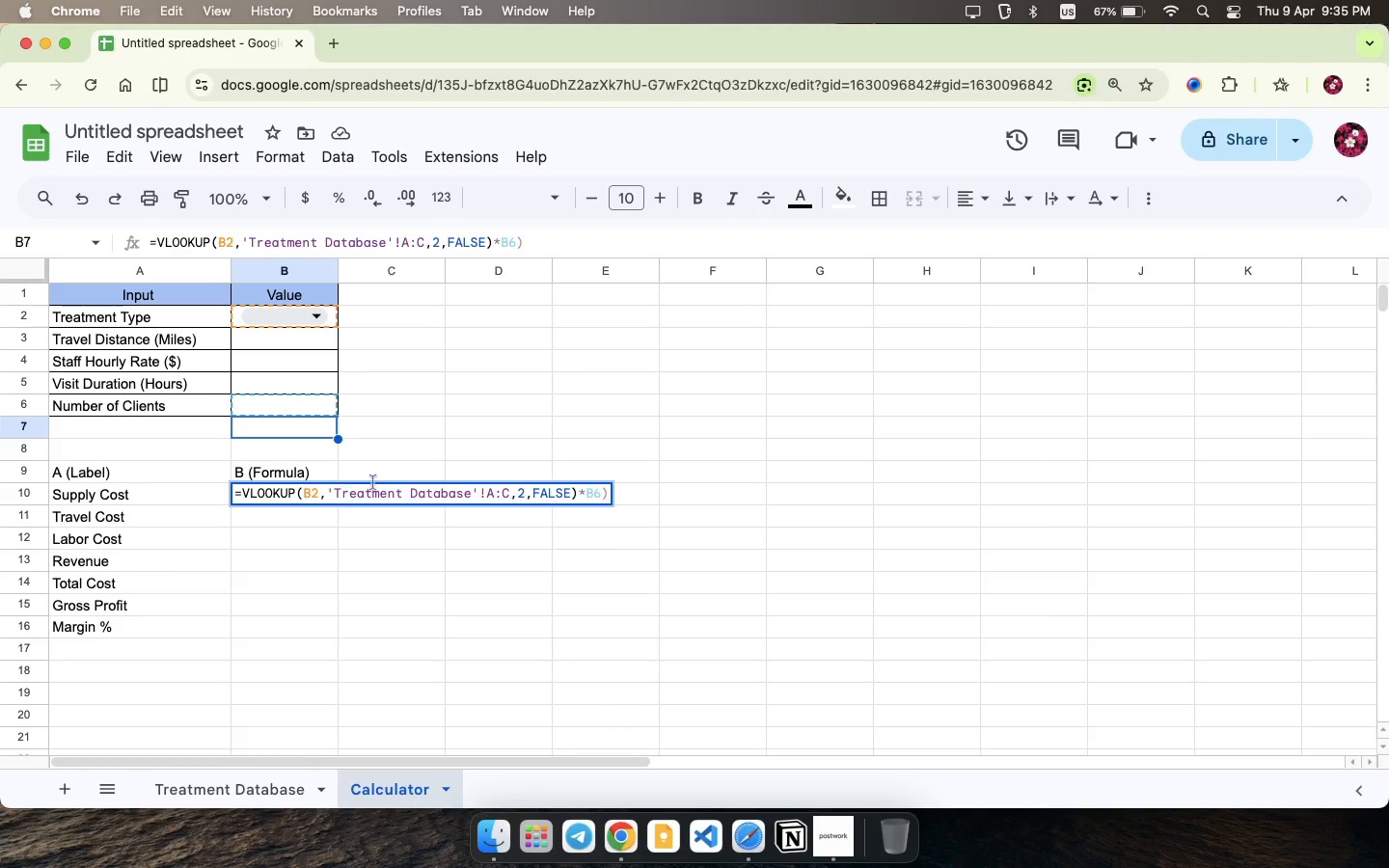 
left_click([587, 489])
 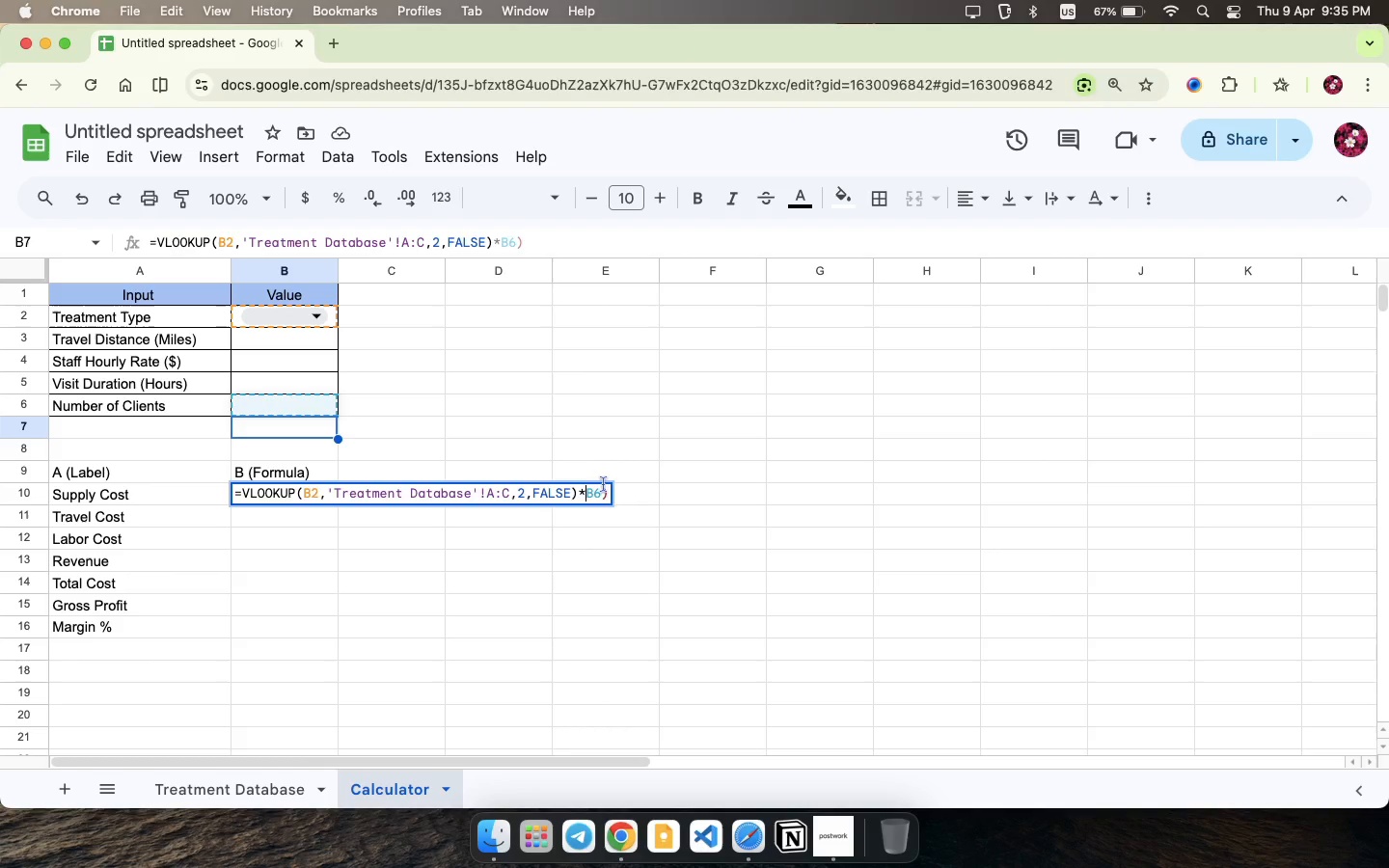 
left_click([604, 488])
 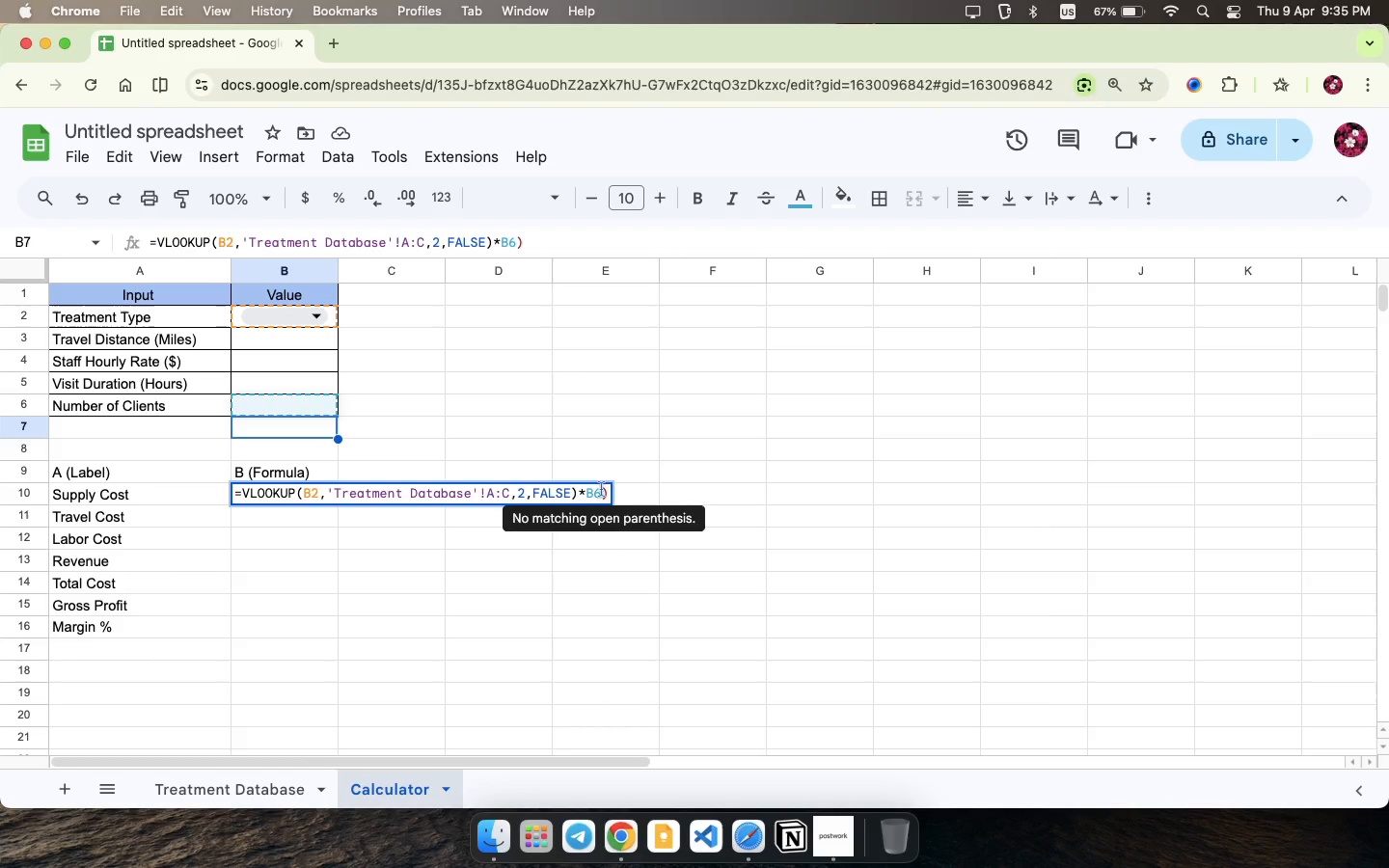 
key(ArrowRight)
 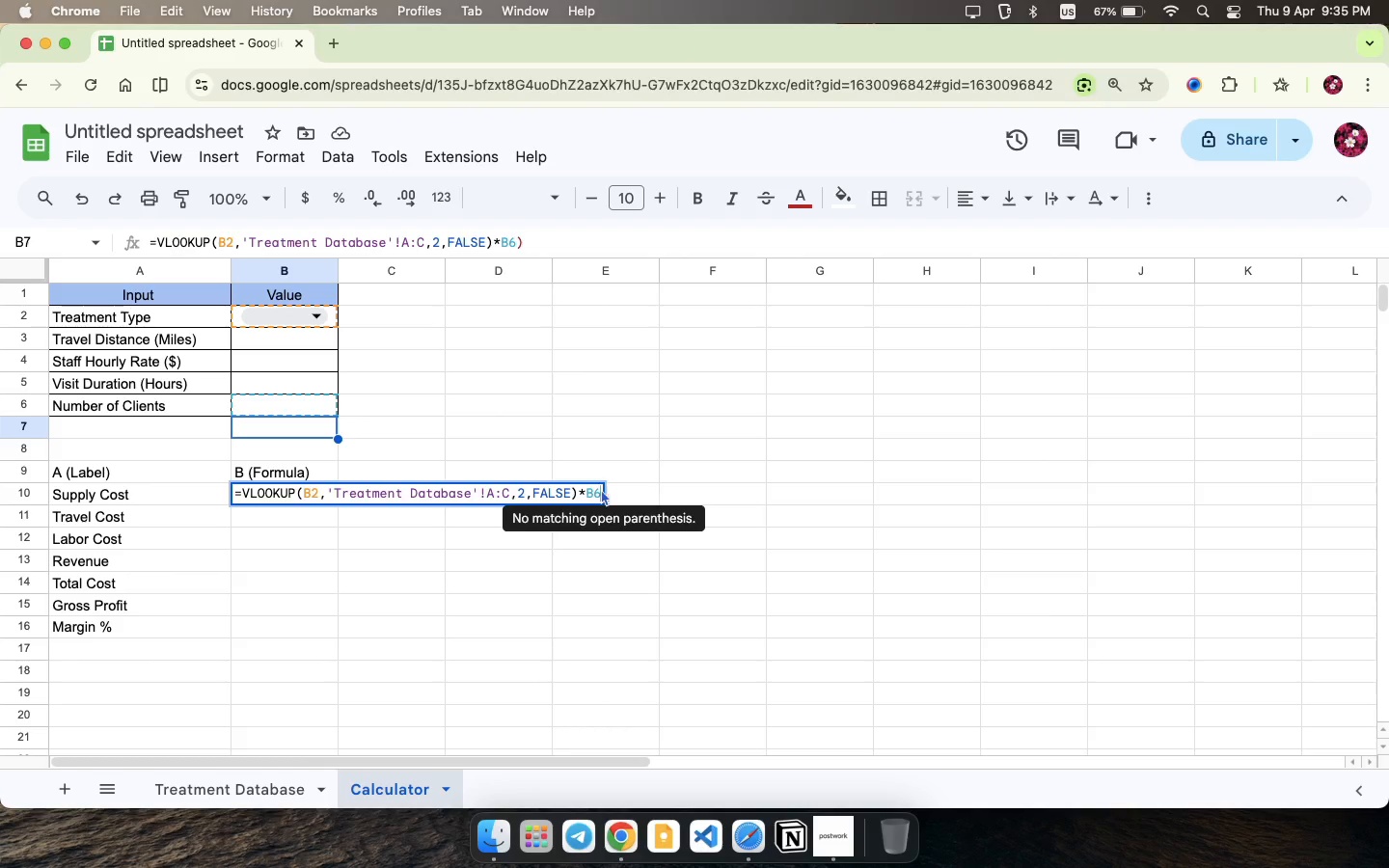 
key(Backspace)
 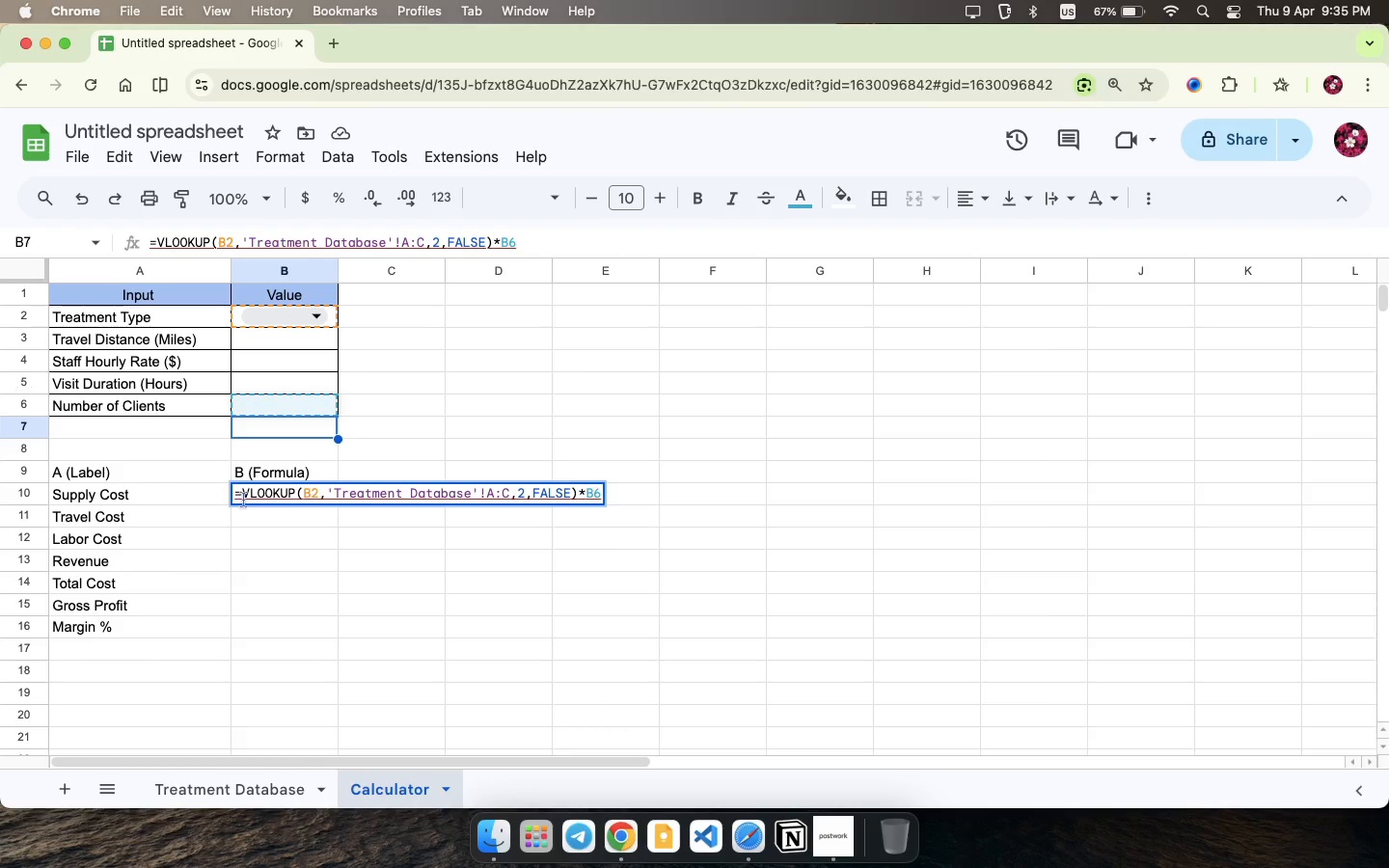 
wait(13.45)
 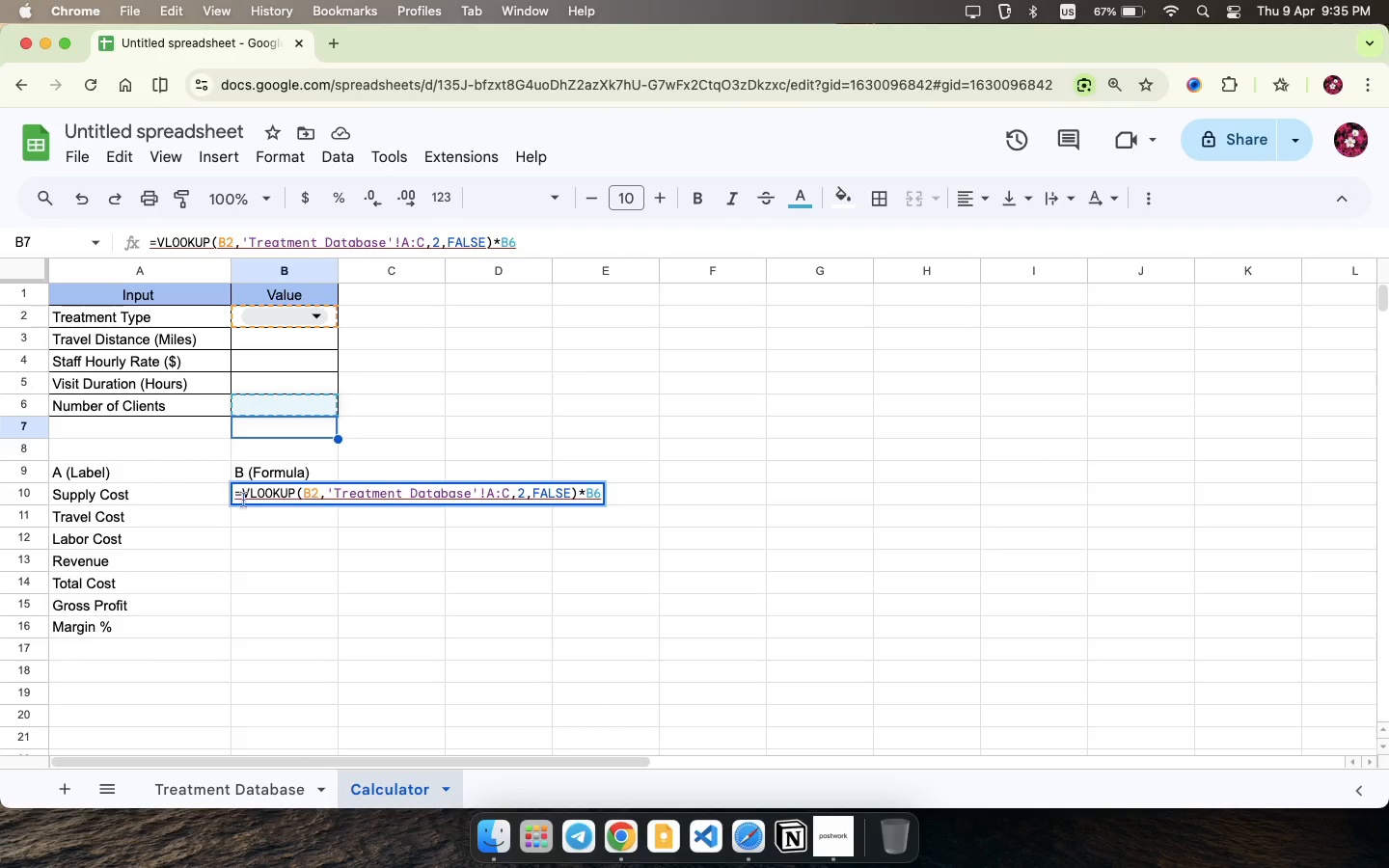 
left_click([339, 492])
 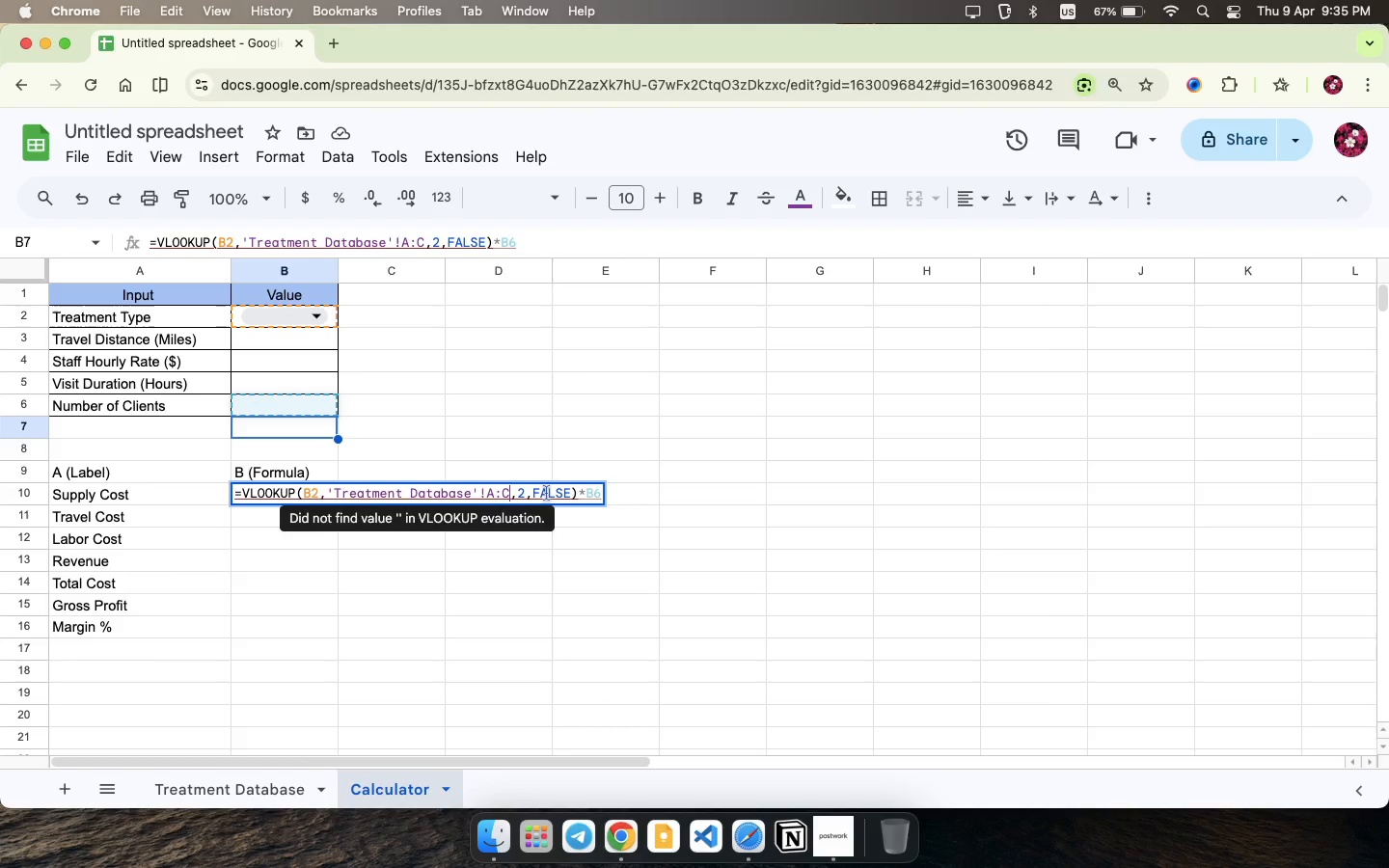 
wait(16.13)
 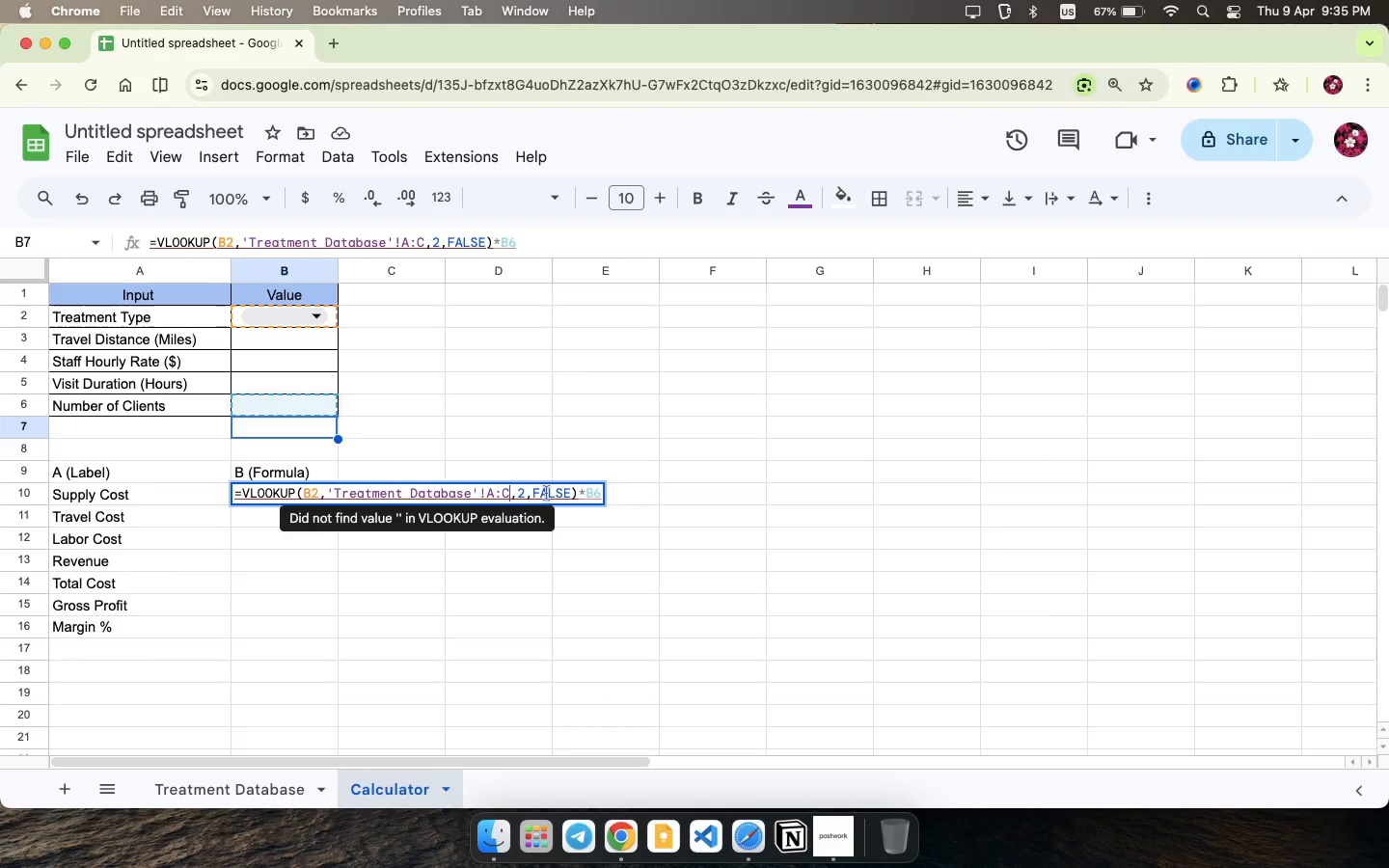 
left_click([577, 493])
 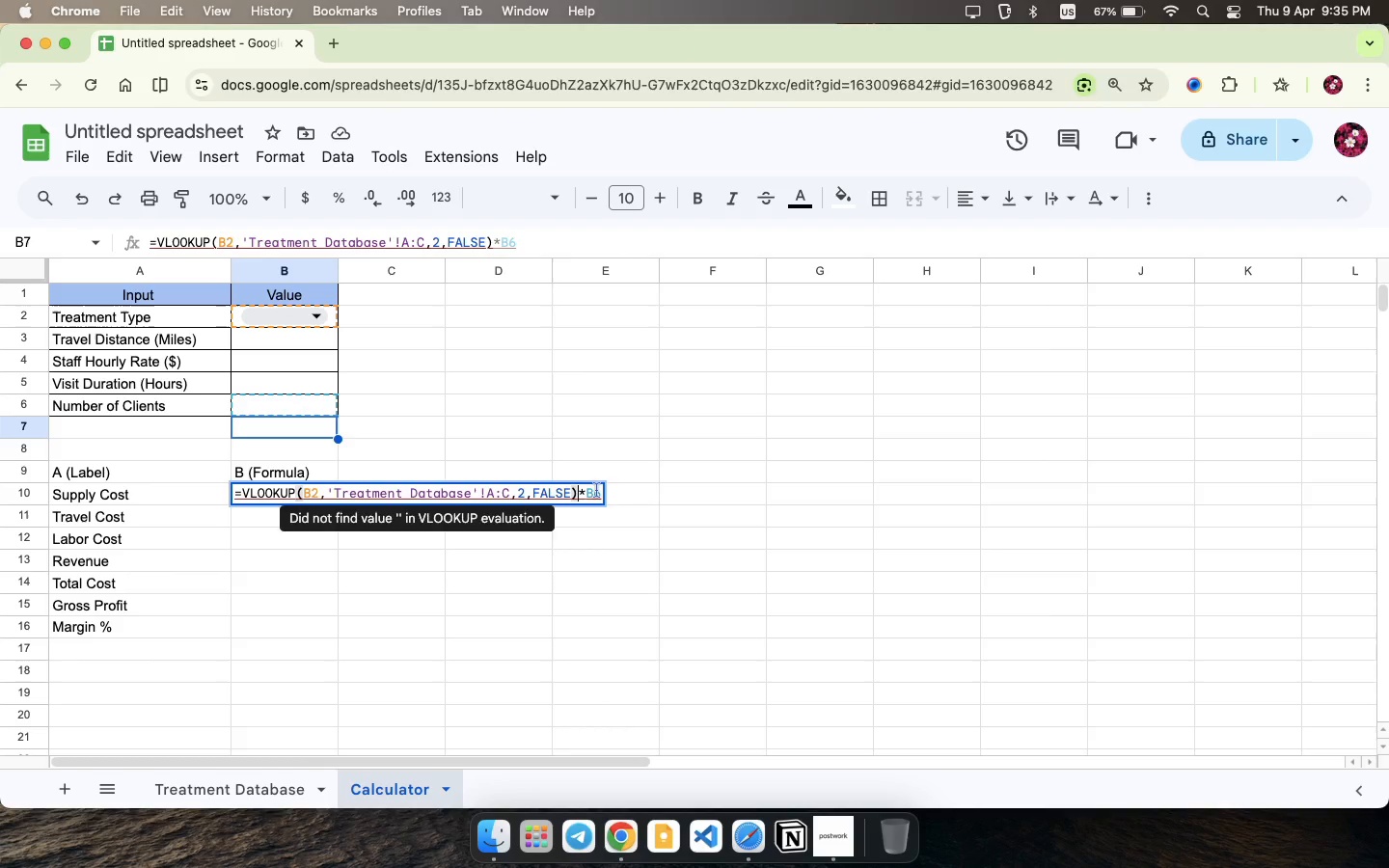 
left_click([597, 489])
 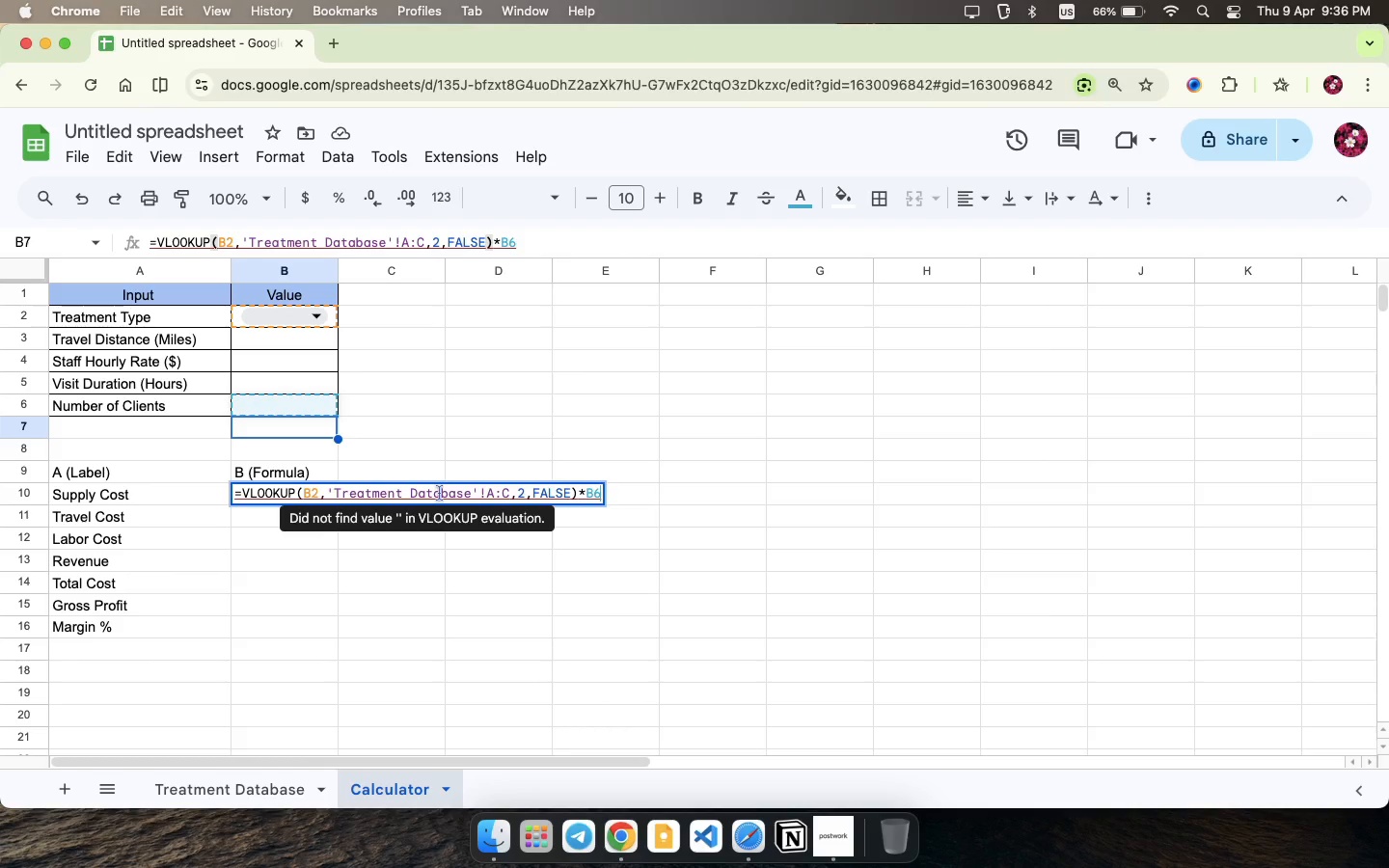 
wait(15.14)
 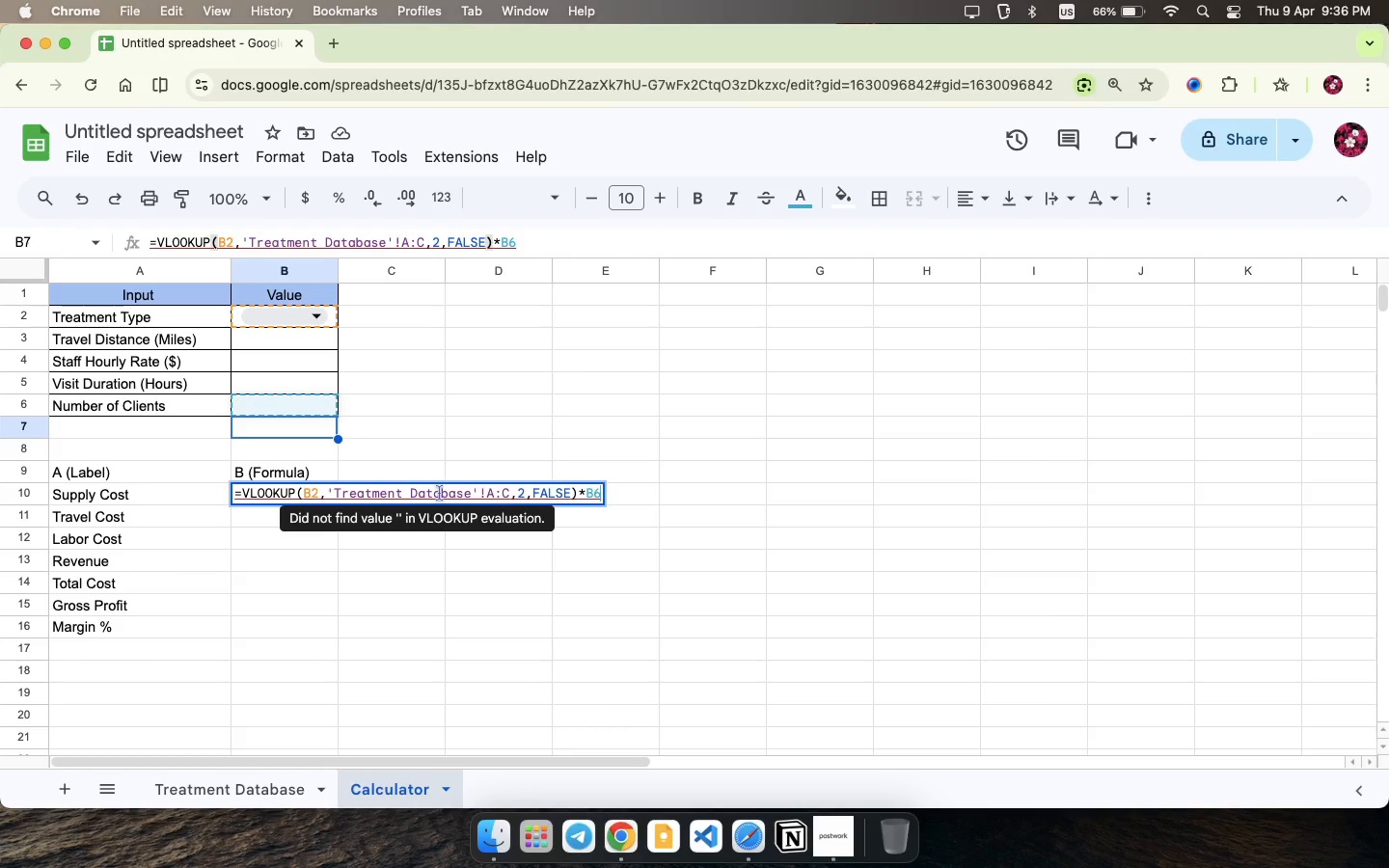 
key(Enter)
 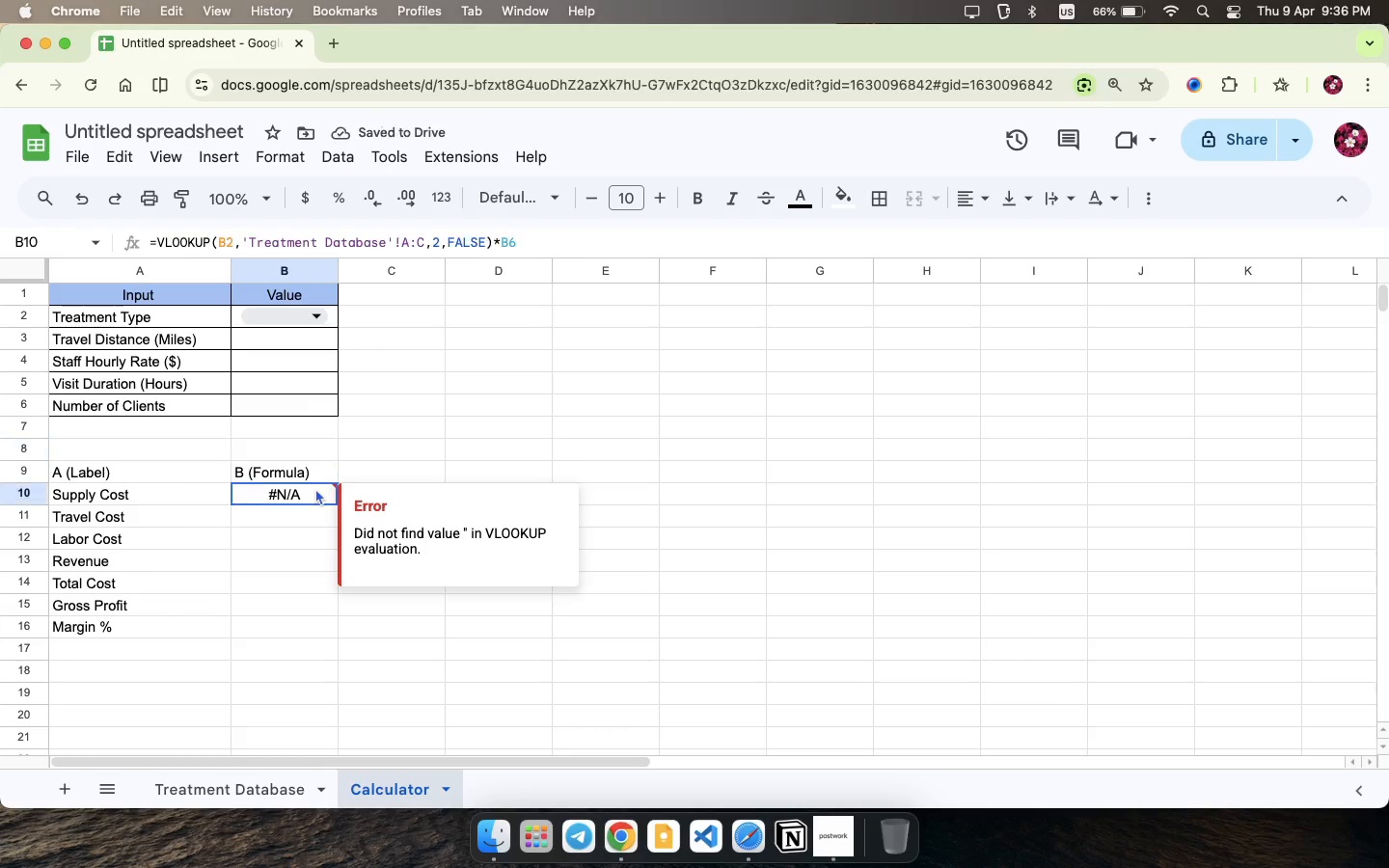 
double_click([315, 488])
 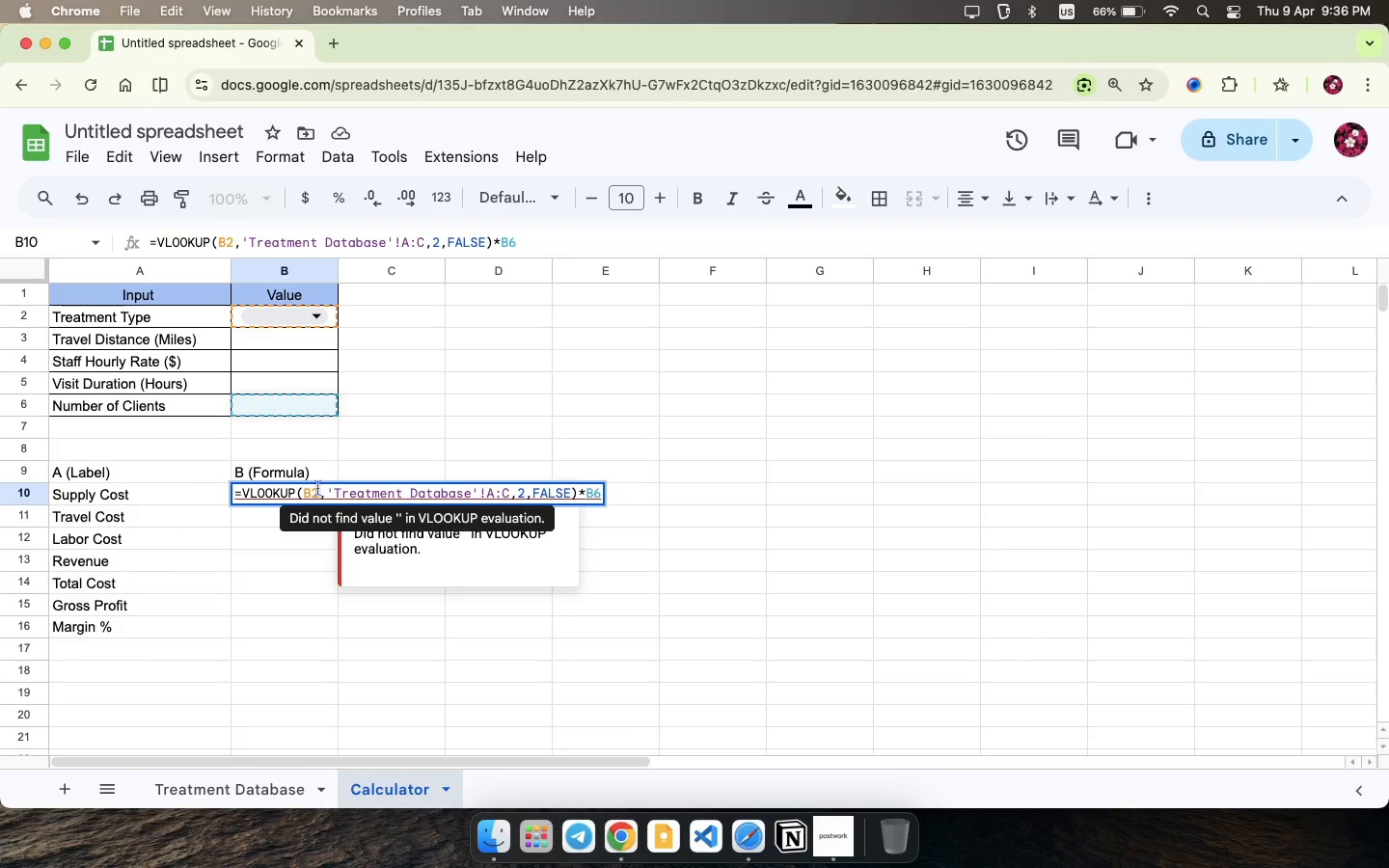 
wait(8.7)
 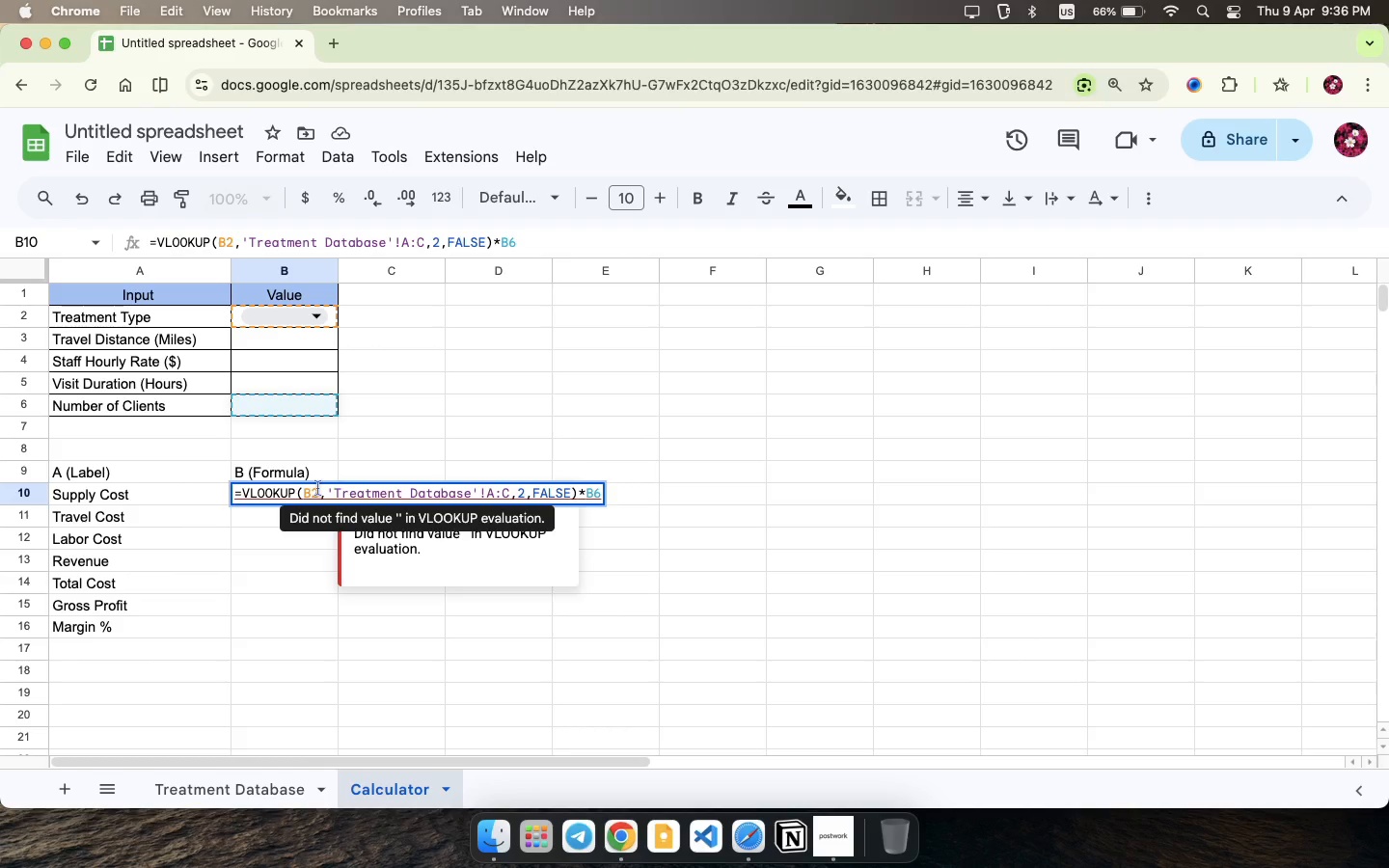 
left_click([317, 312])
 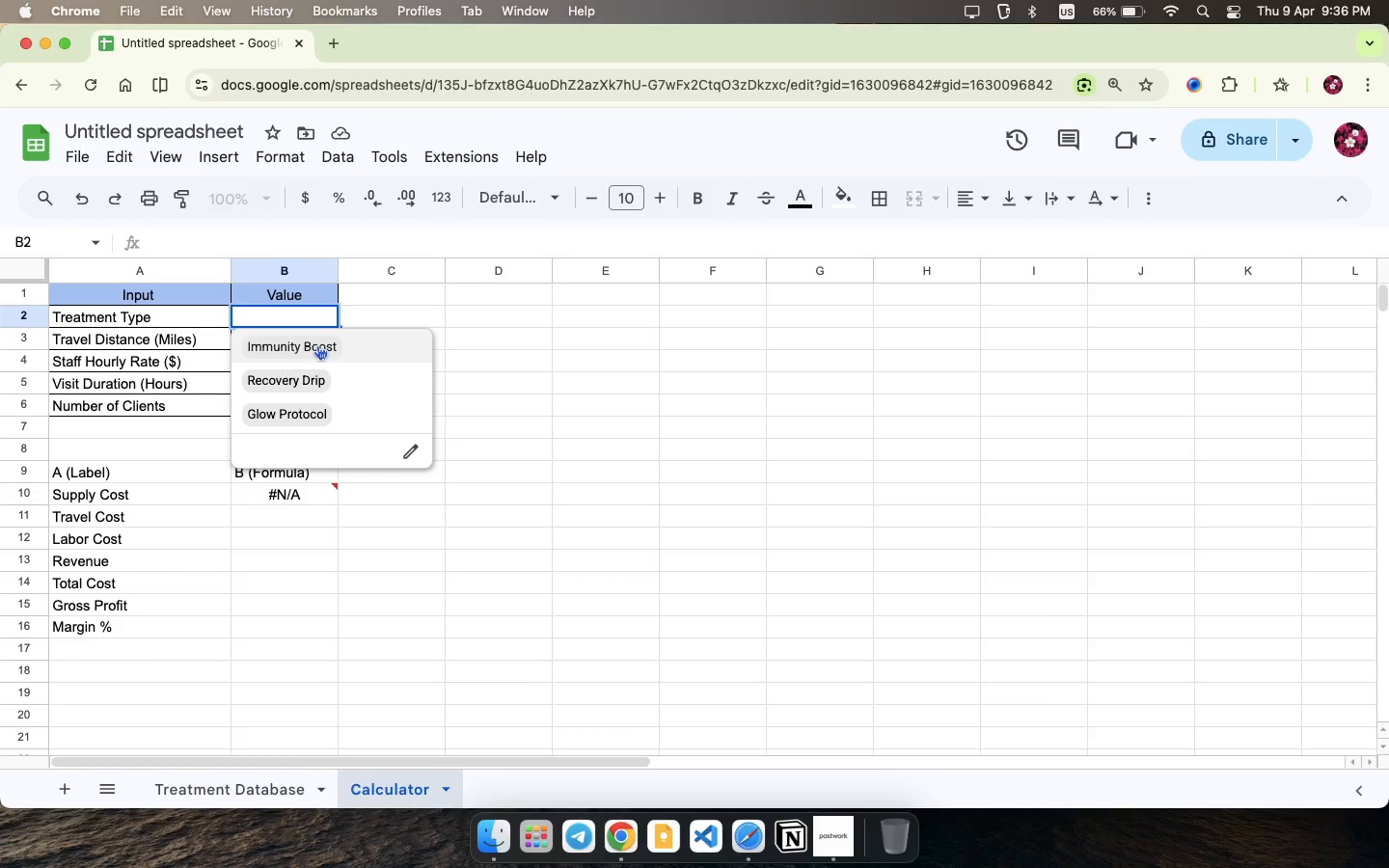 
left_click([317, 345])
 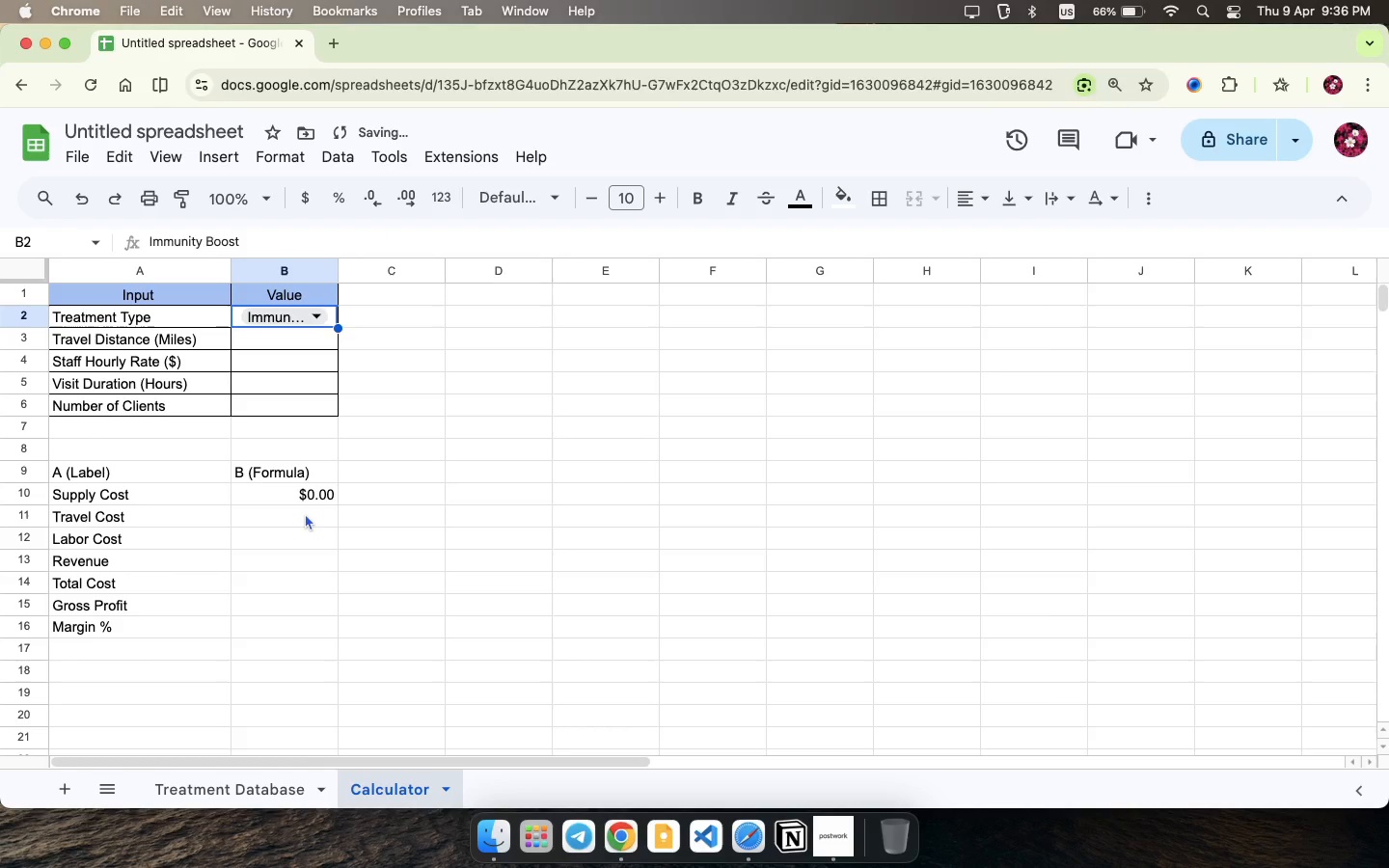 
left_click([305, 513])
 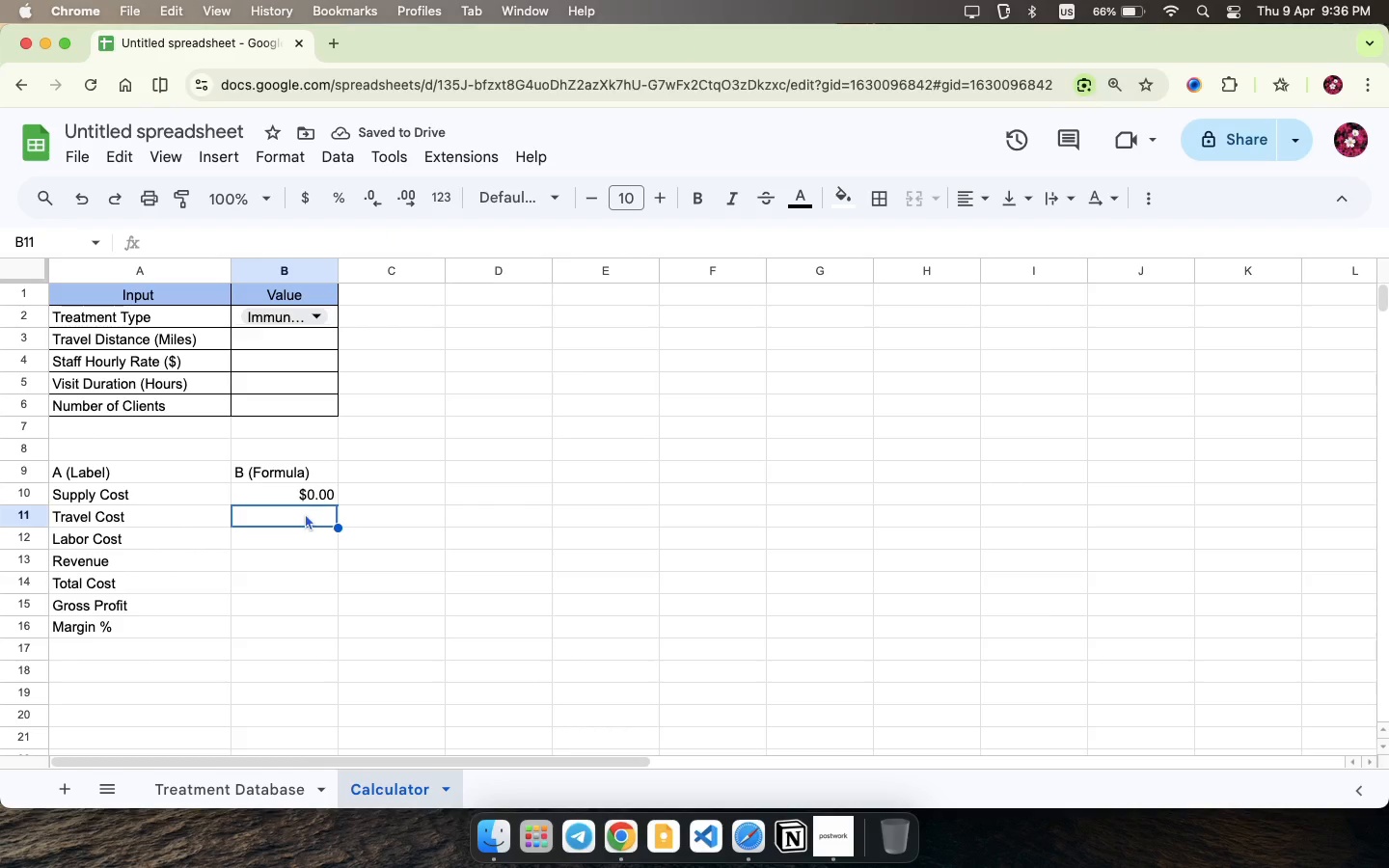 
double_click([305, 513])
 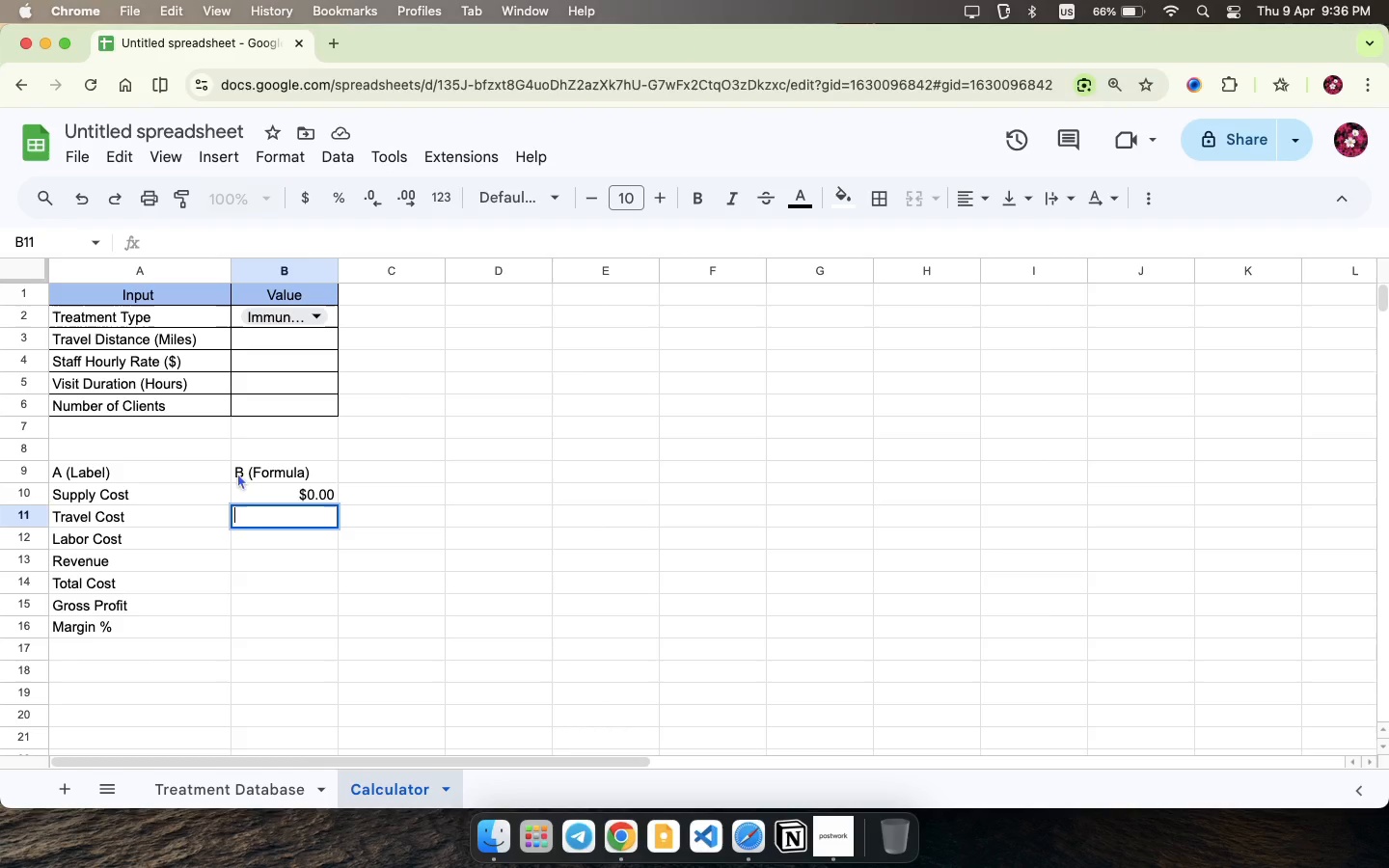 
wait(12.3)
 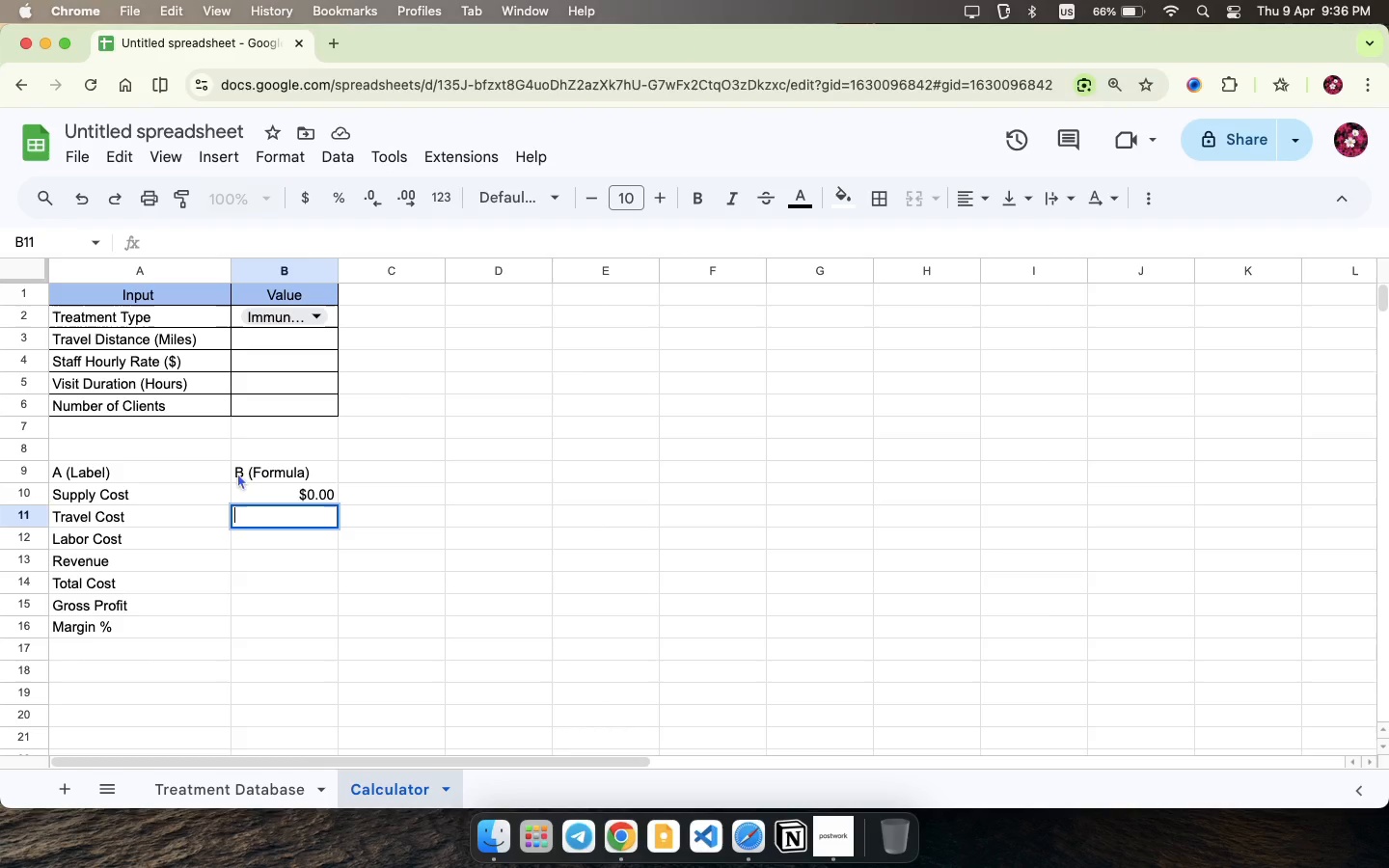 
key(Equal)
 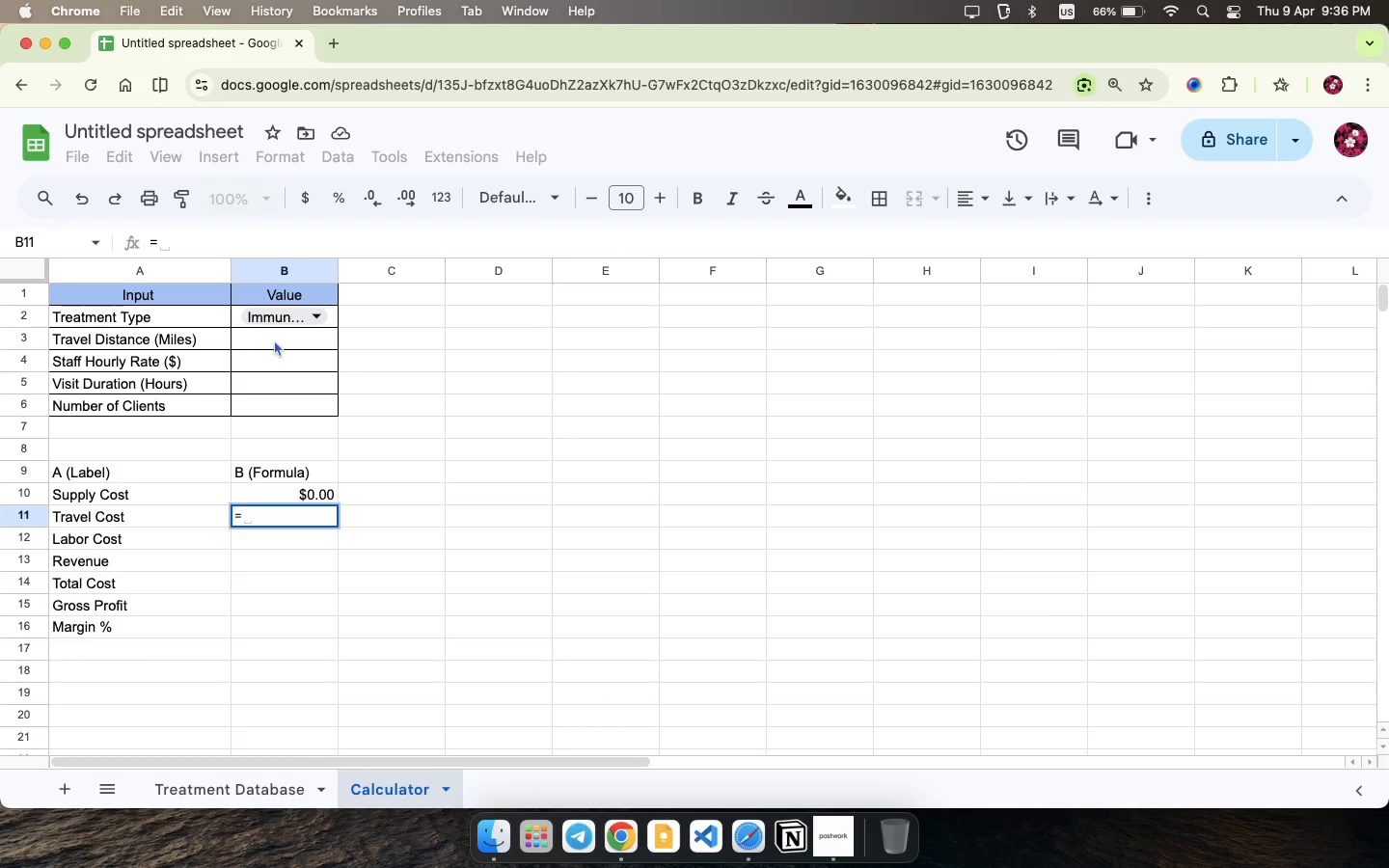 
left_click([274, 339])
 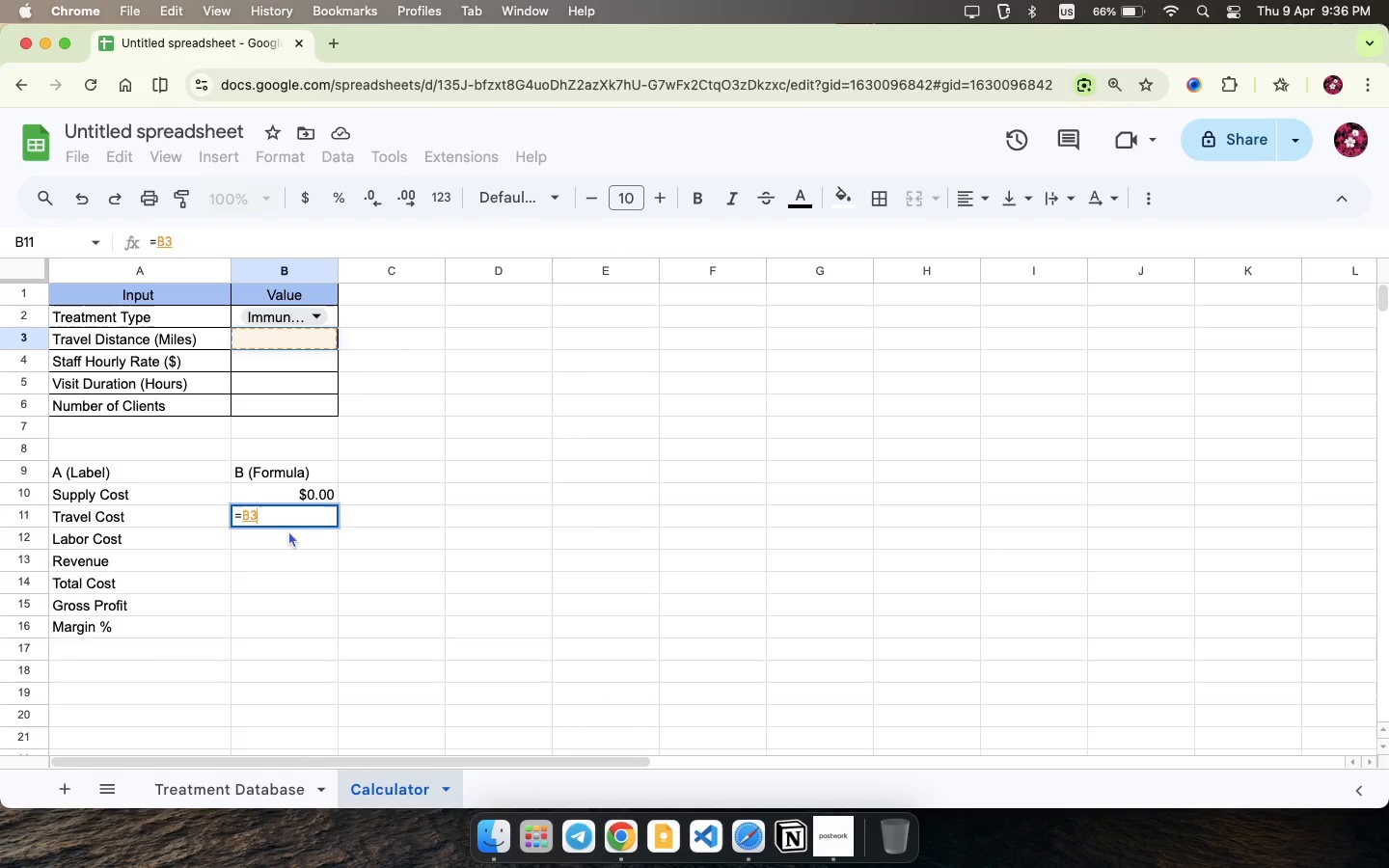 
left_click([286, 517])
 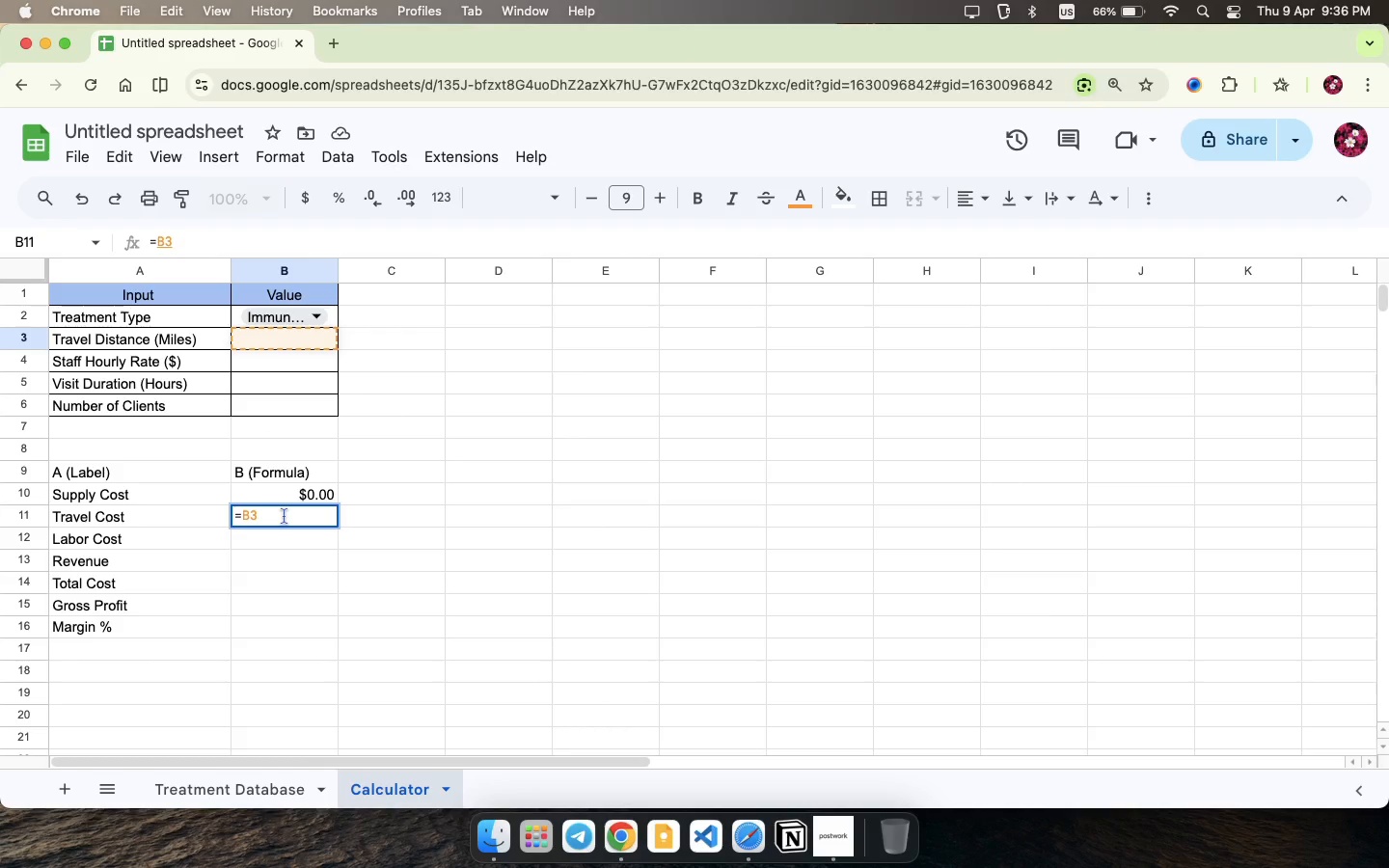 
type( * 0.67)
 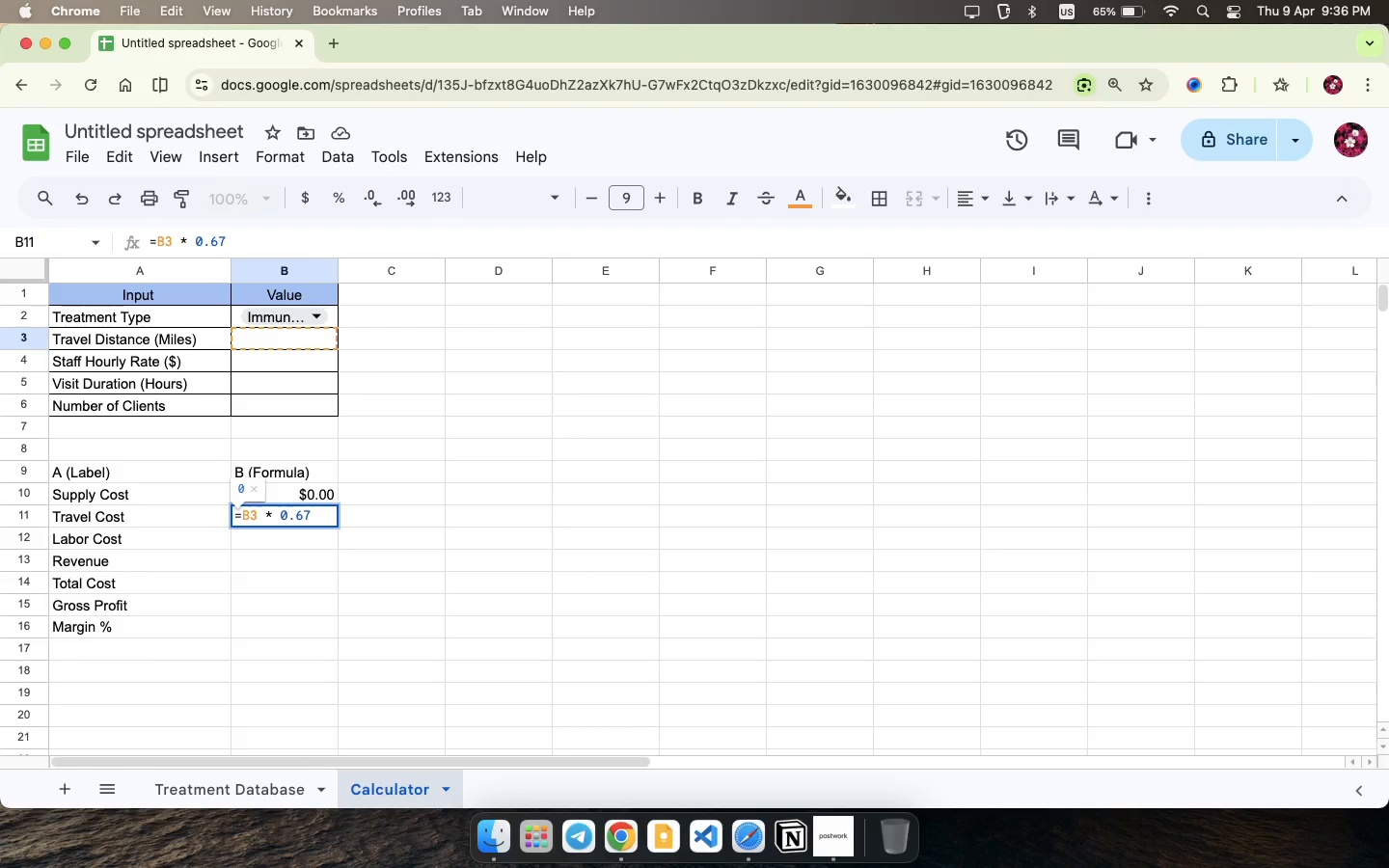 
wait(6.36)
 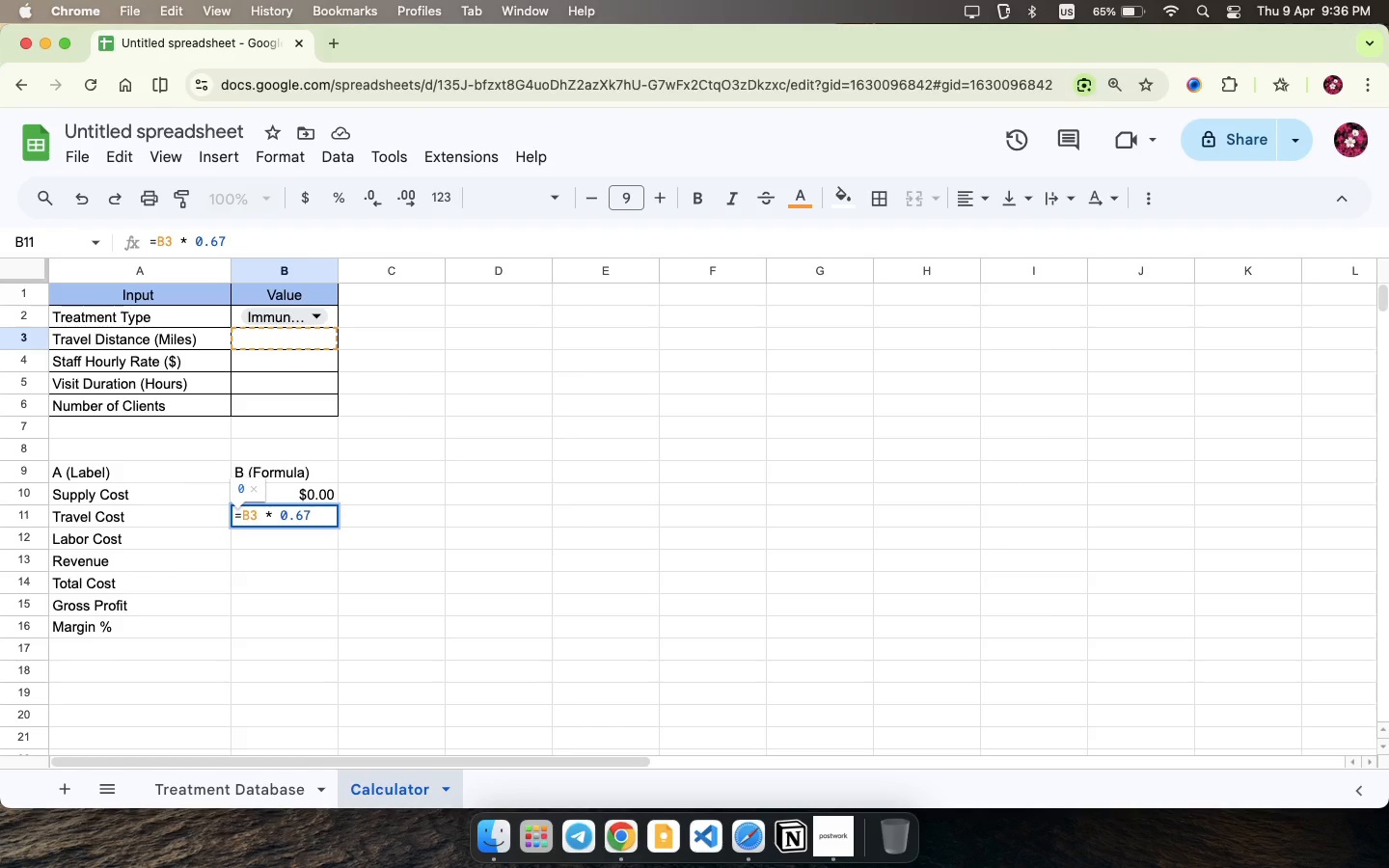 
key(Enter)
 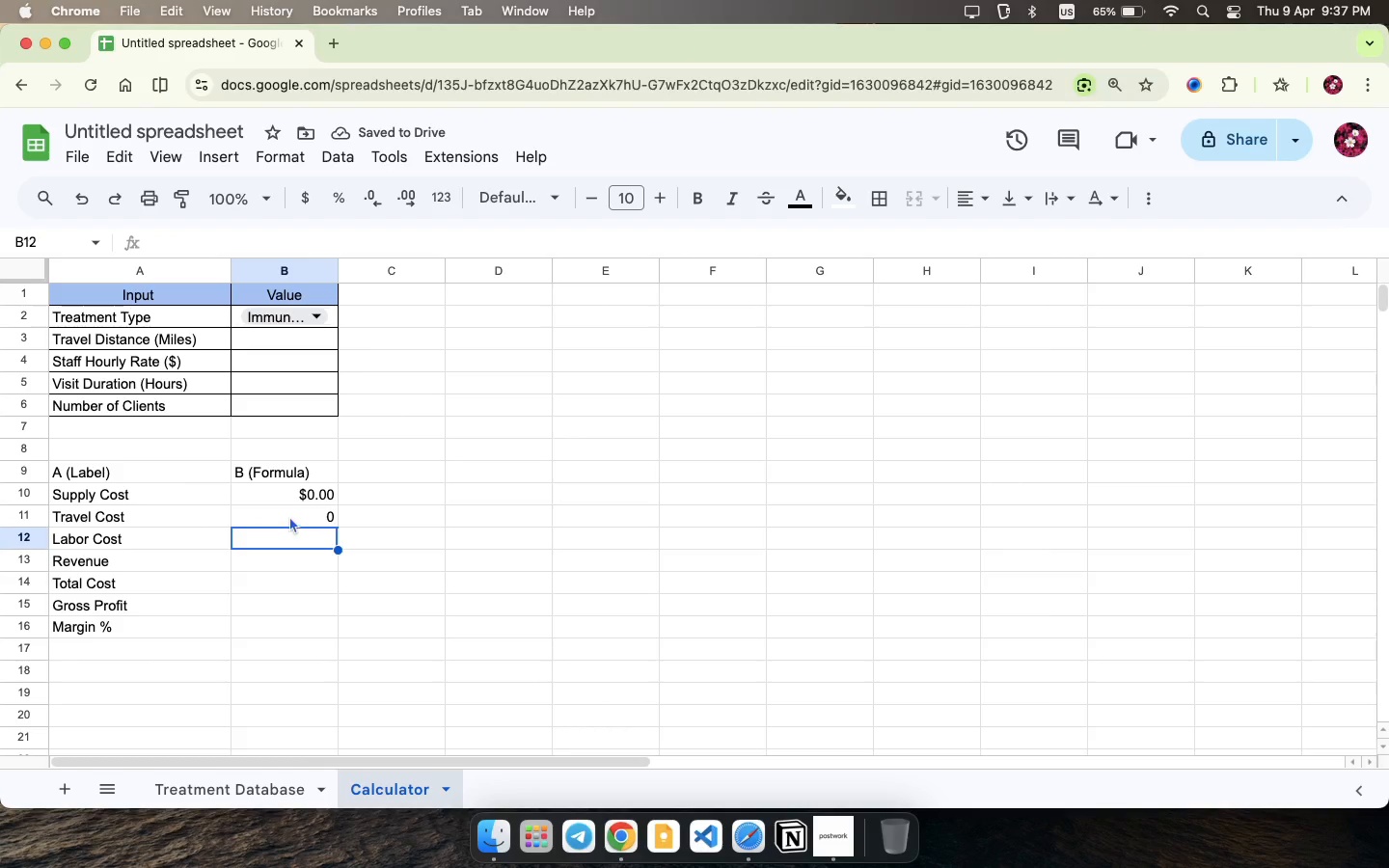 
wait(8.87)
 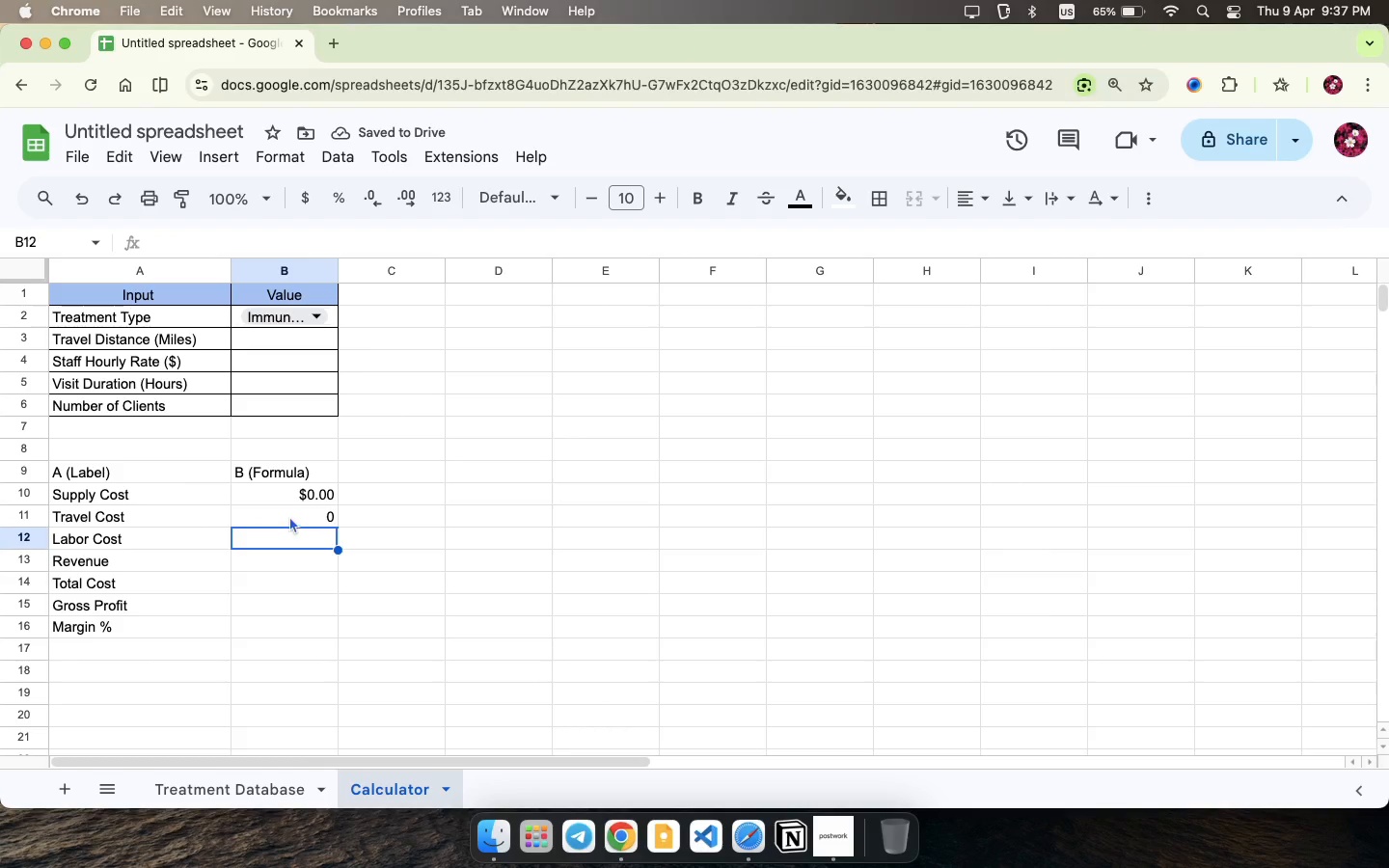 
left_click_drag(start_coordinate=[326, 483], to_coordinate=[329, 496])
 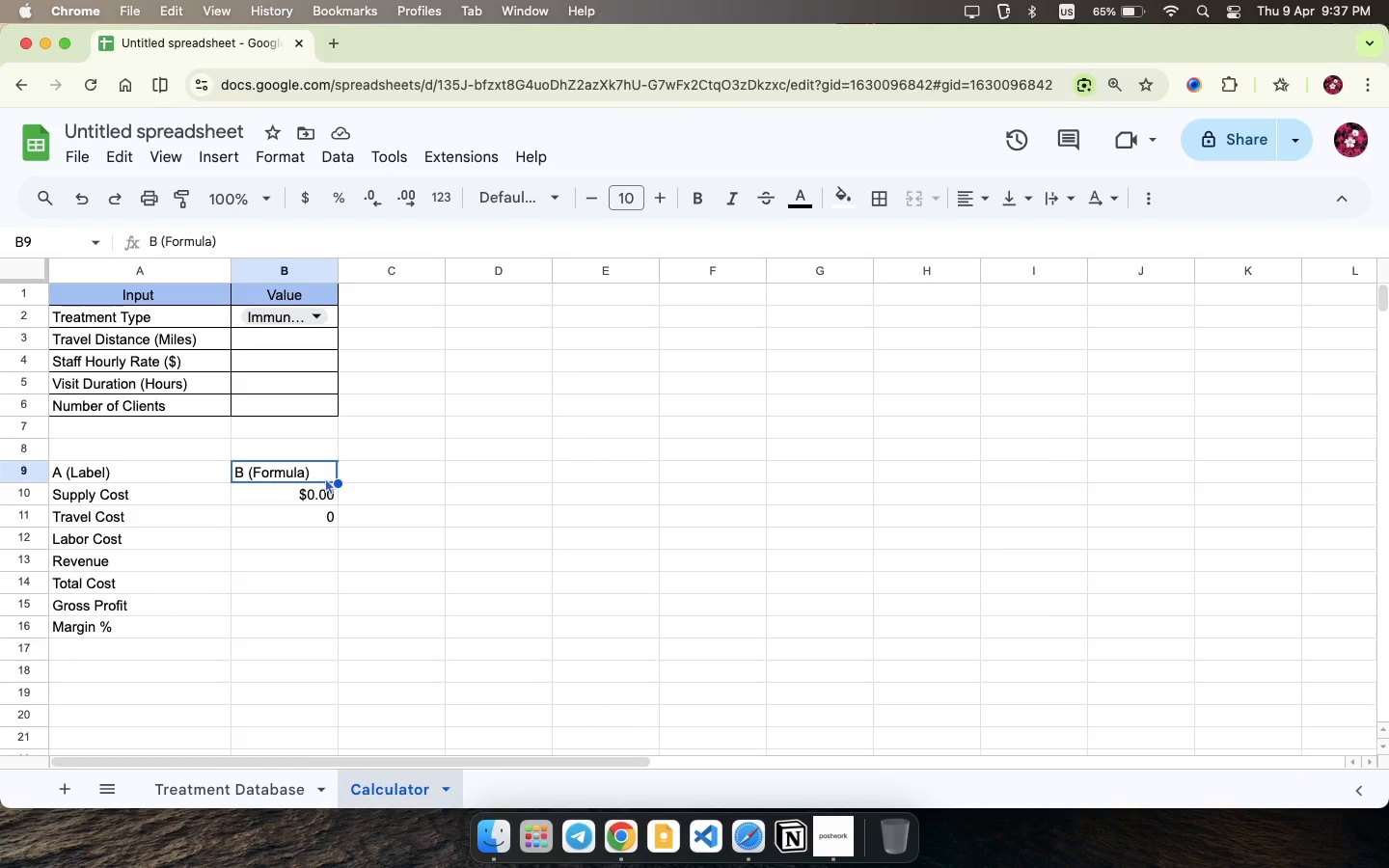 
left_click_drag(start_coordinate=[325, 477], to_coordinate=[329, 495])
 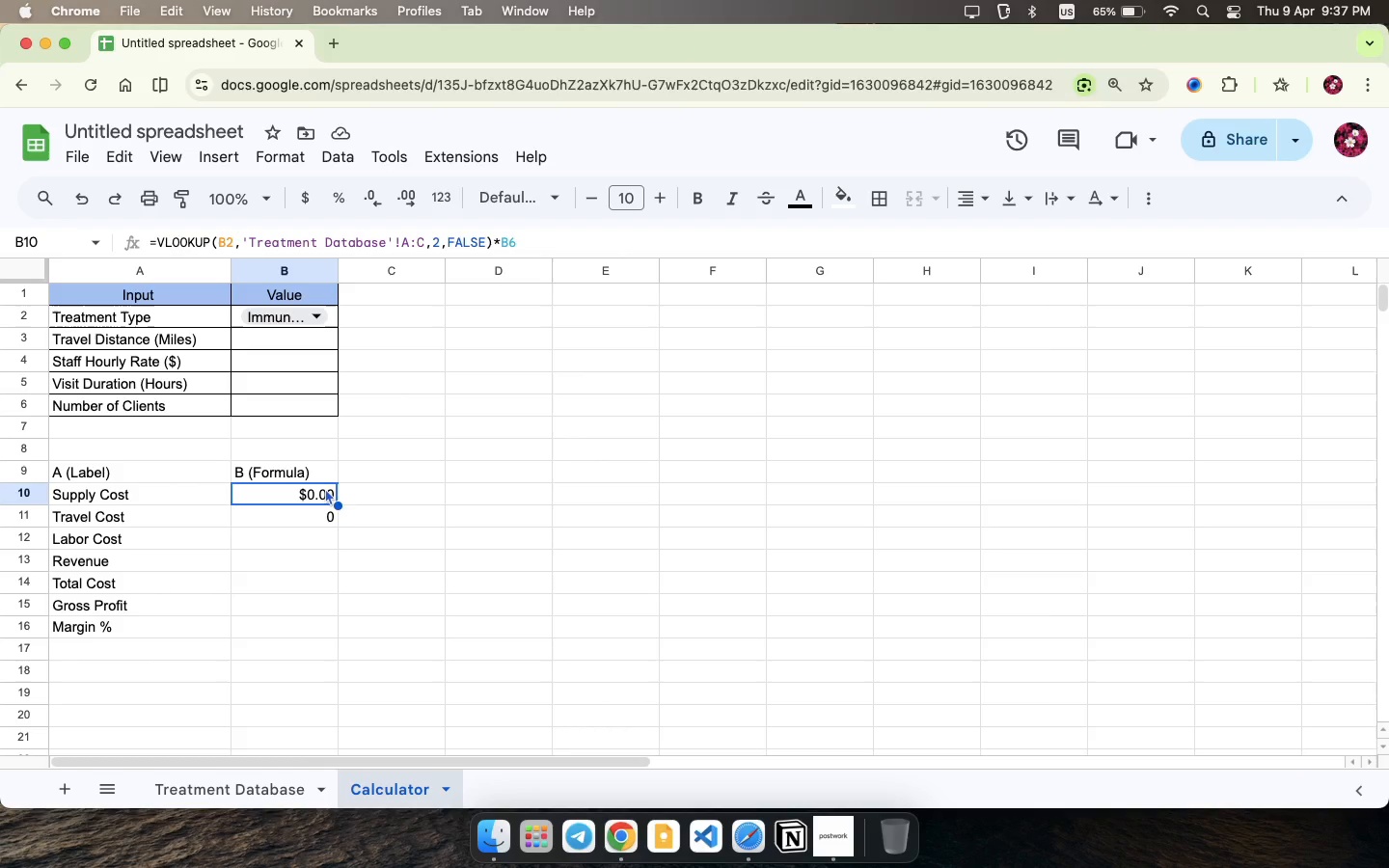 
left_click([325, 488])
 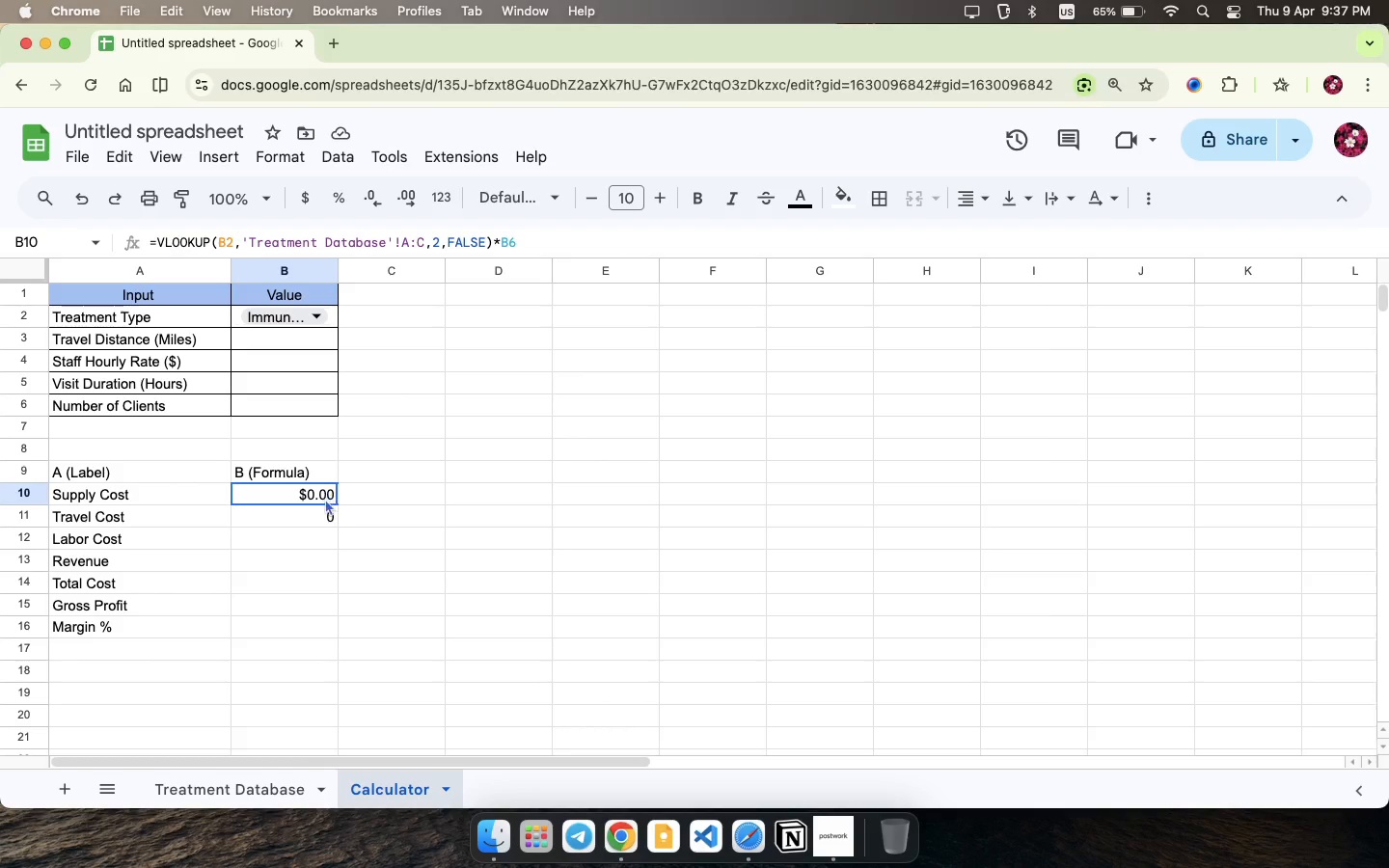 
left_click_drag(start_coordinate=[325, 488], to_coordinate=[324, 607])
 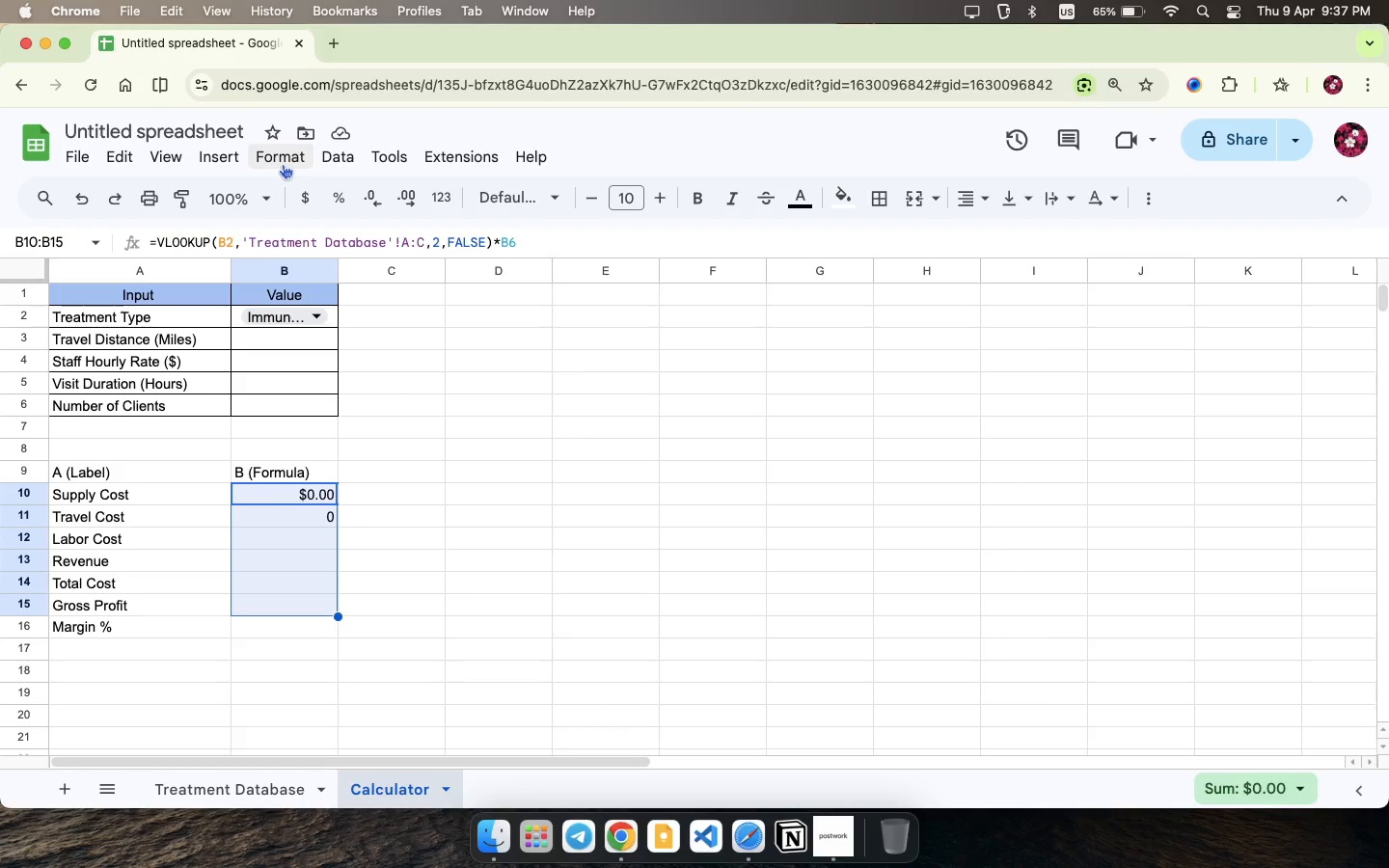 
wait(5.14)
 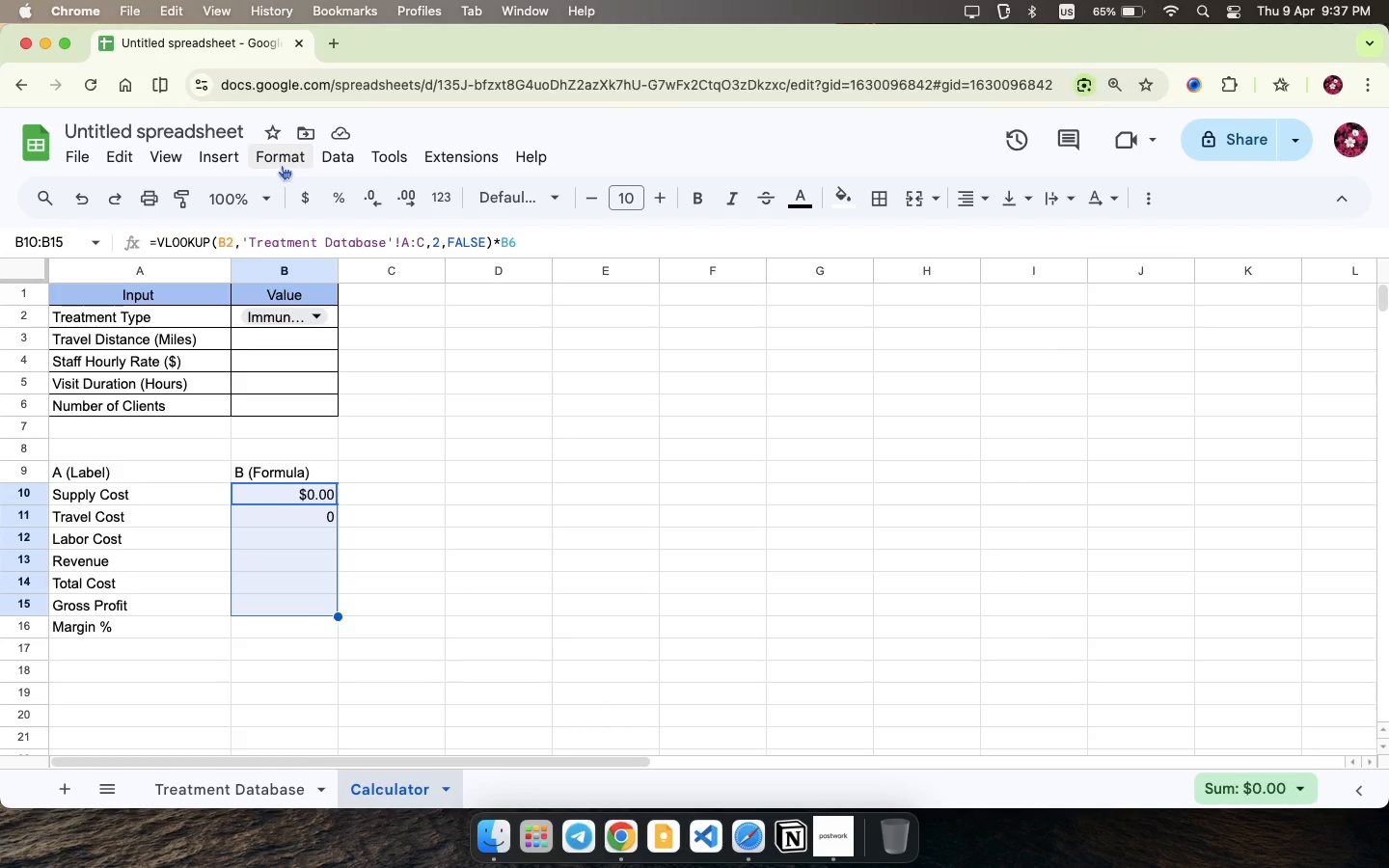 
left_click([283, 164])
 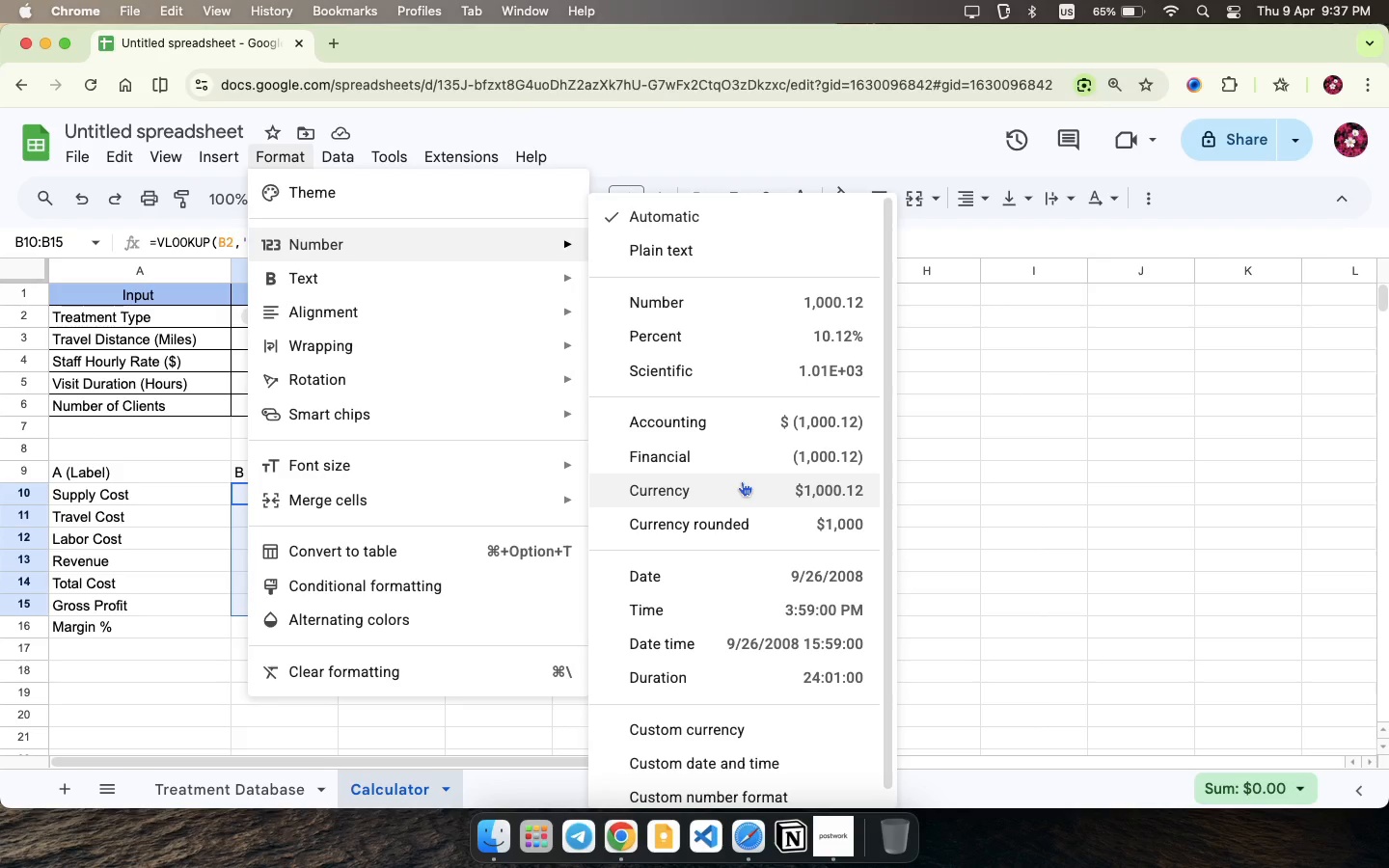 
left_click([691, 485])
 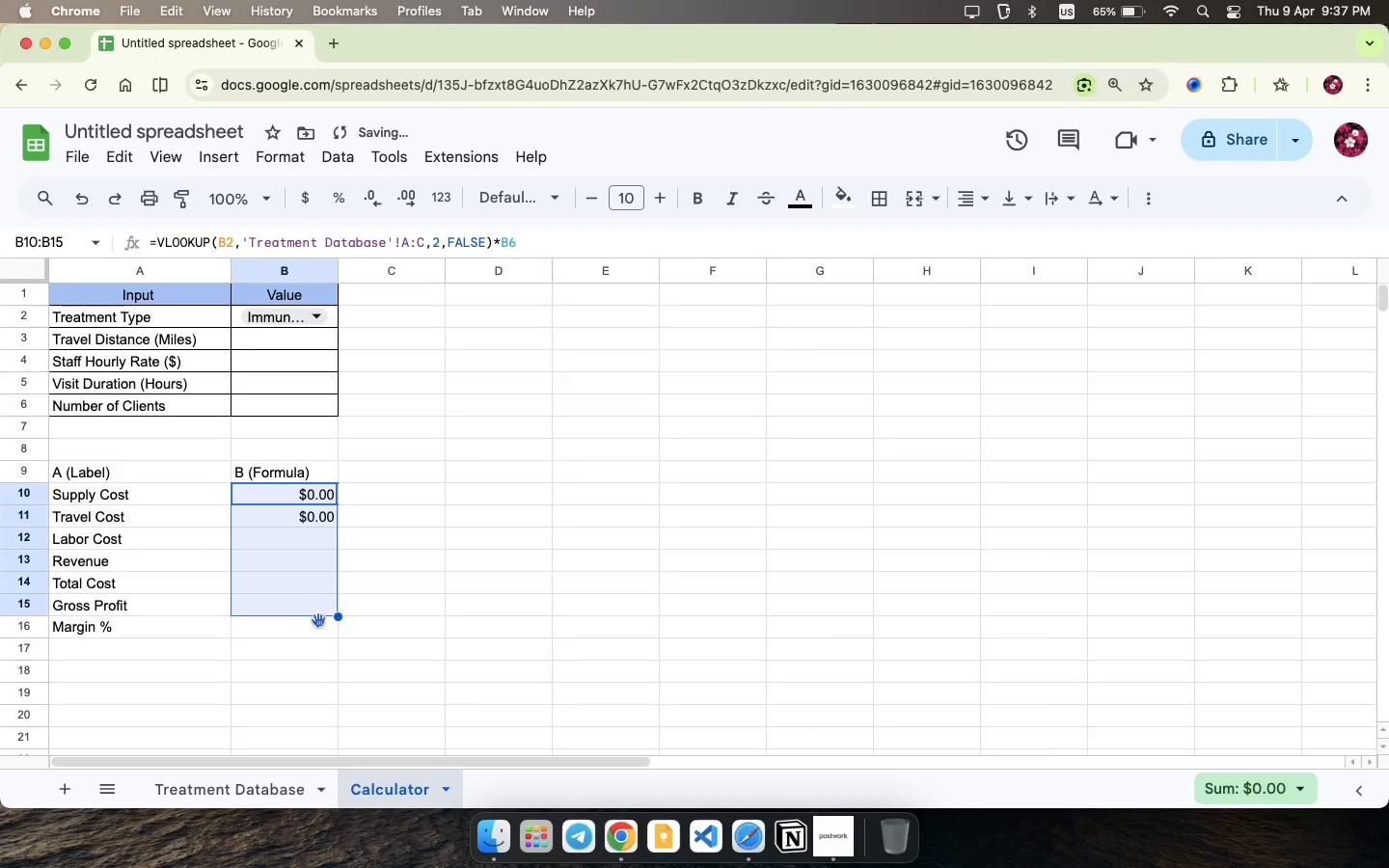 
left_click([318, 624])
 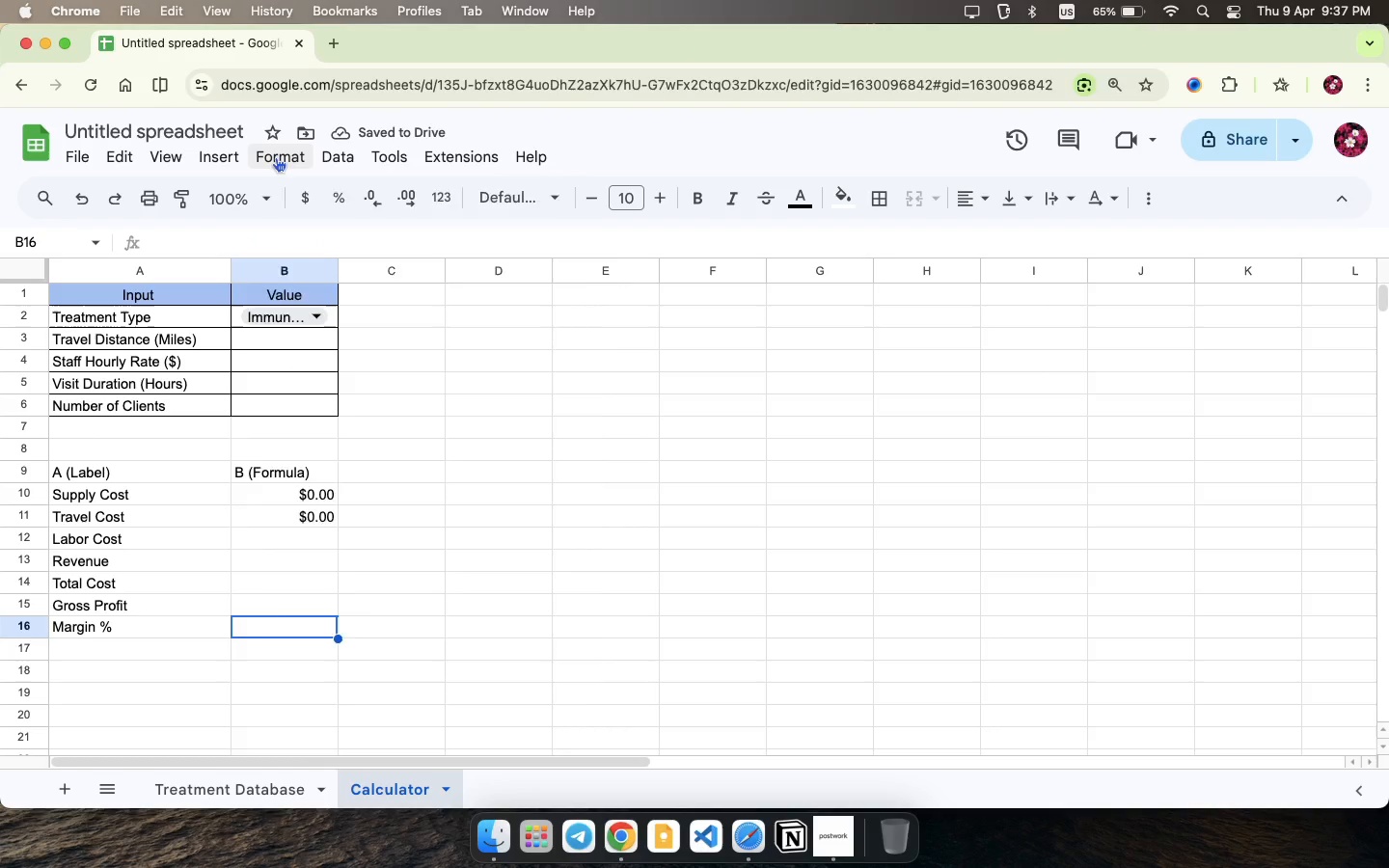 
left_click([276, 157])
 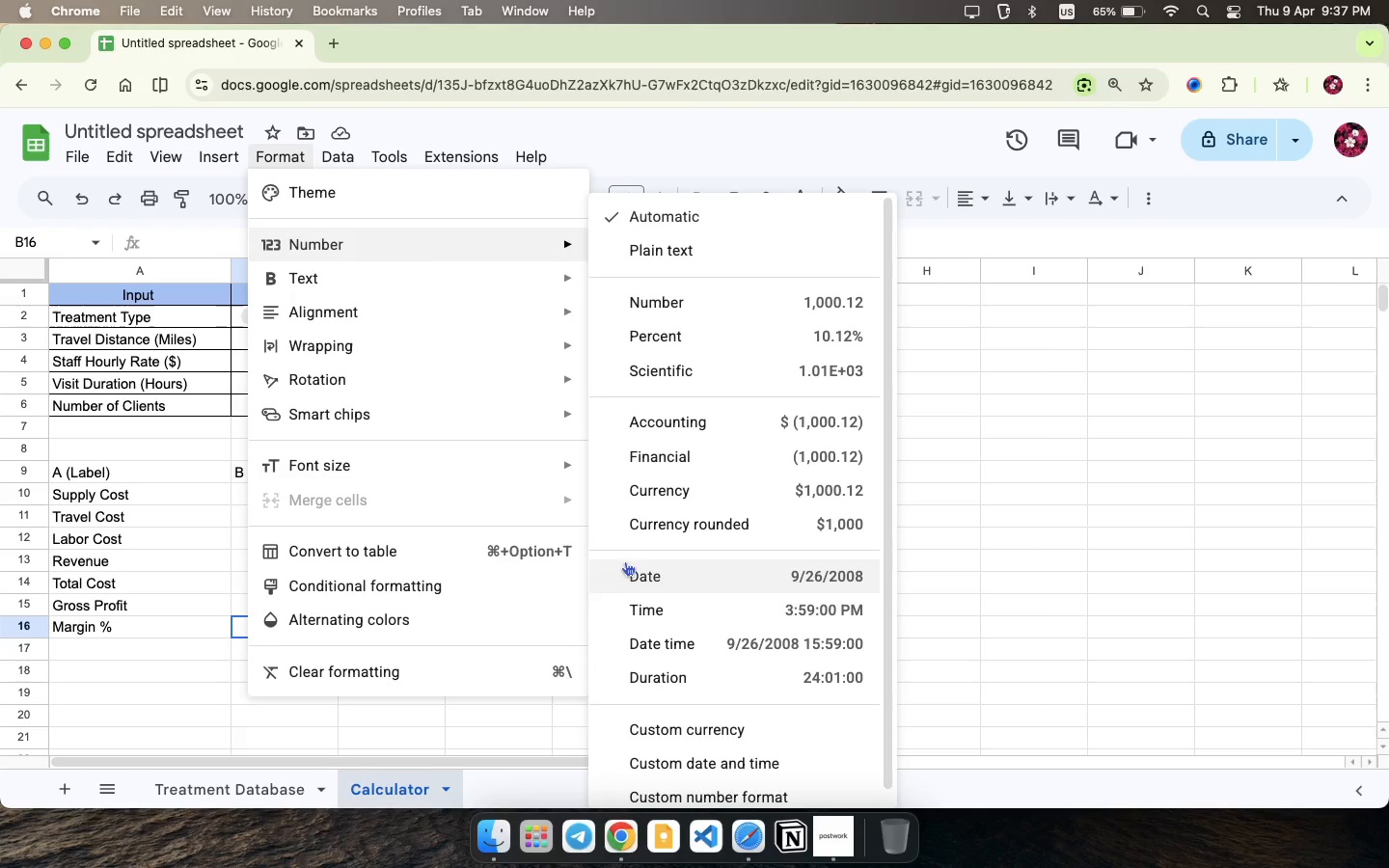 
wait(5.17)
 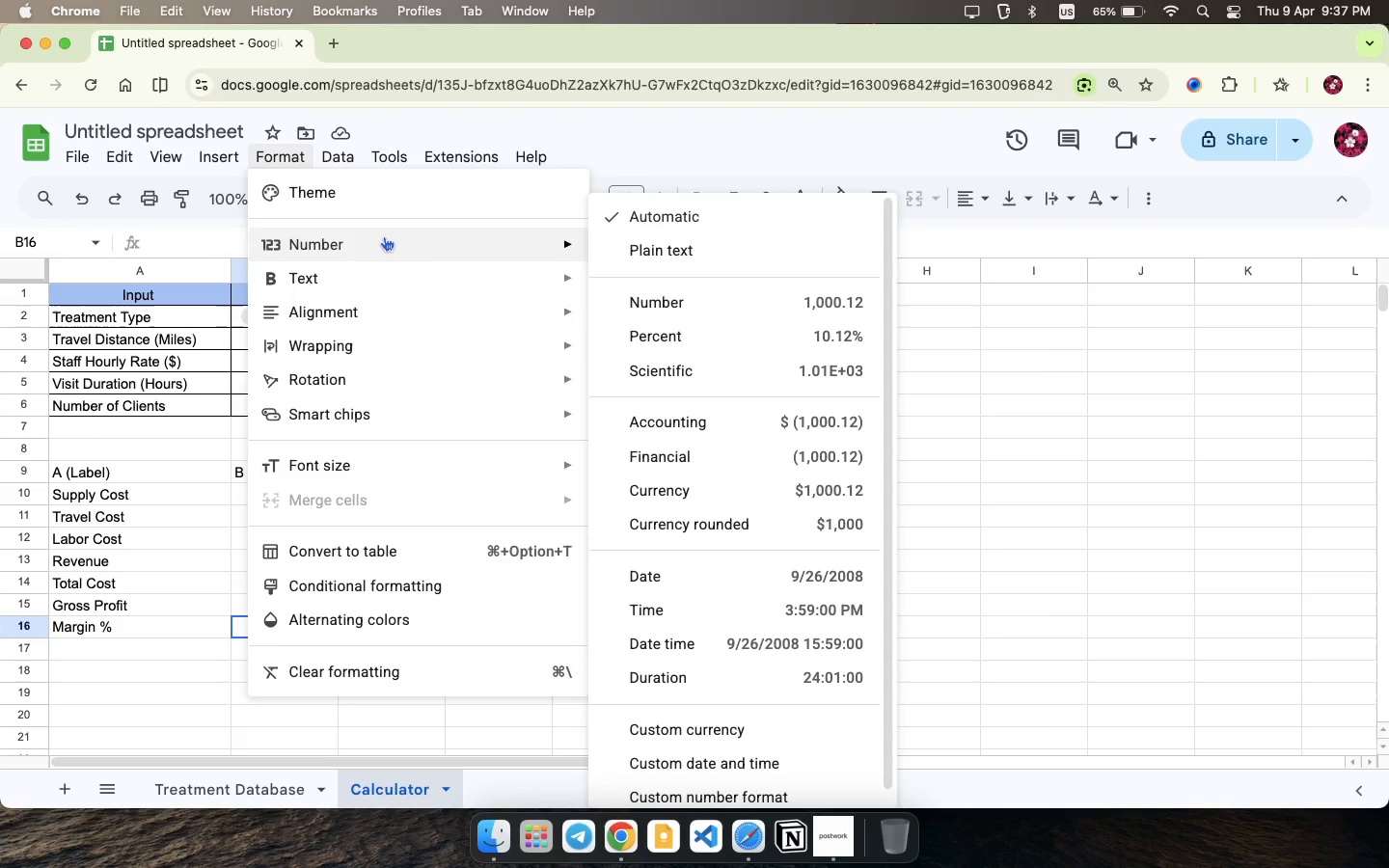 
left_click([634, 339])
 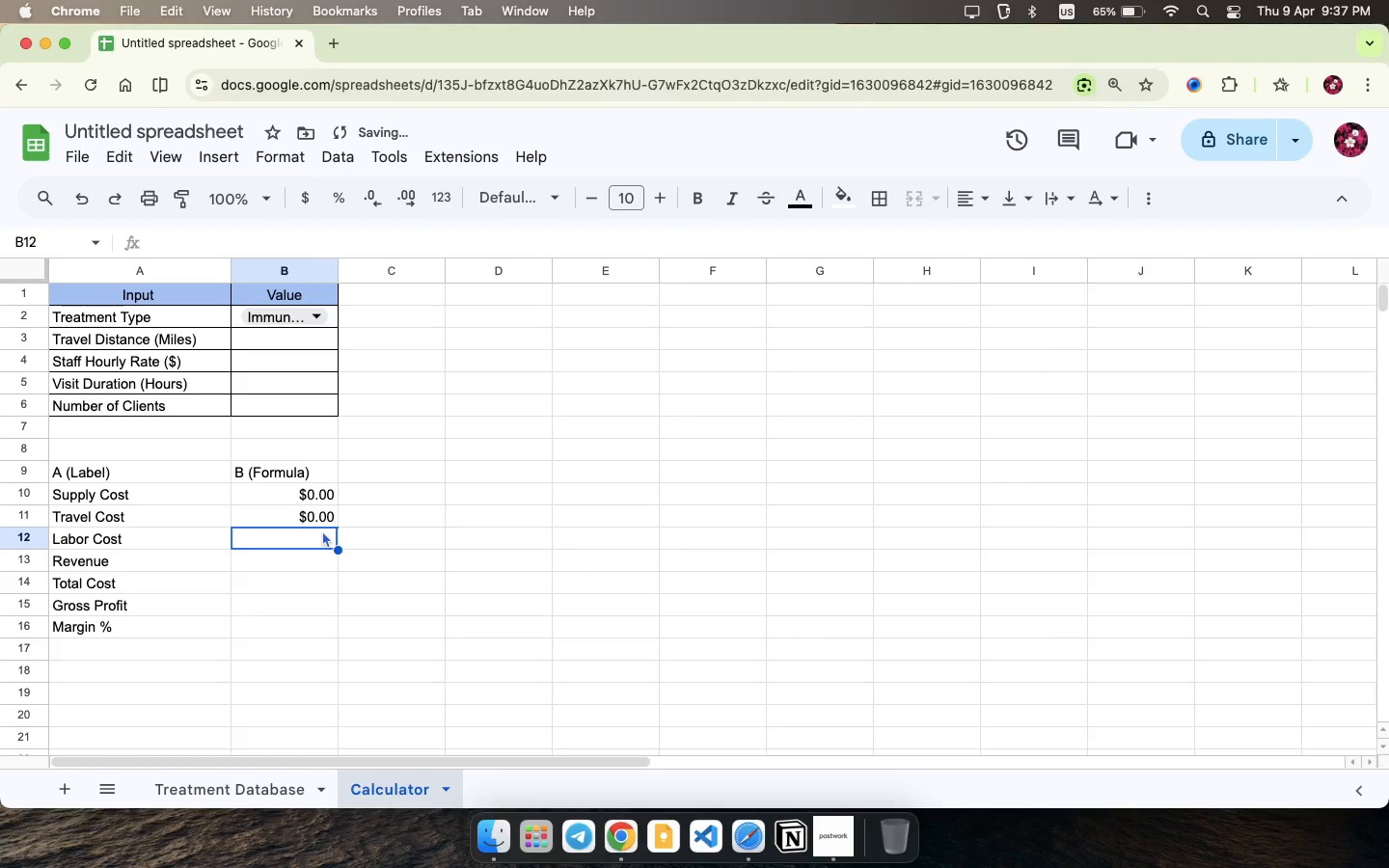 
double_click([322, 530])
 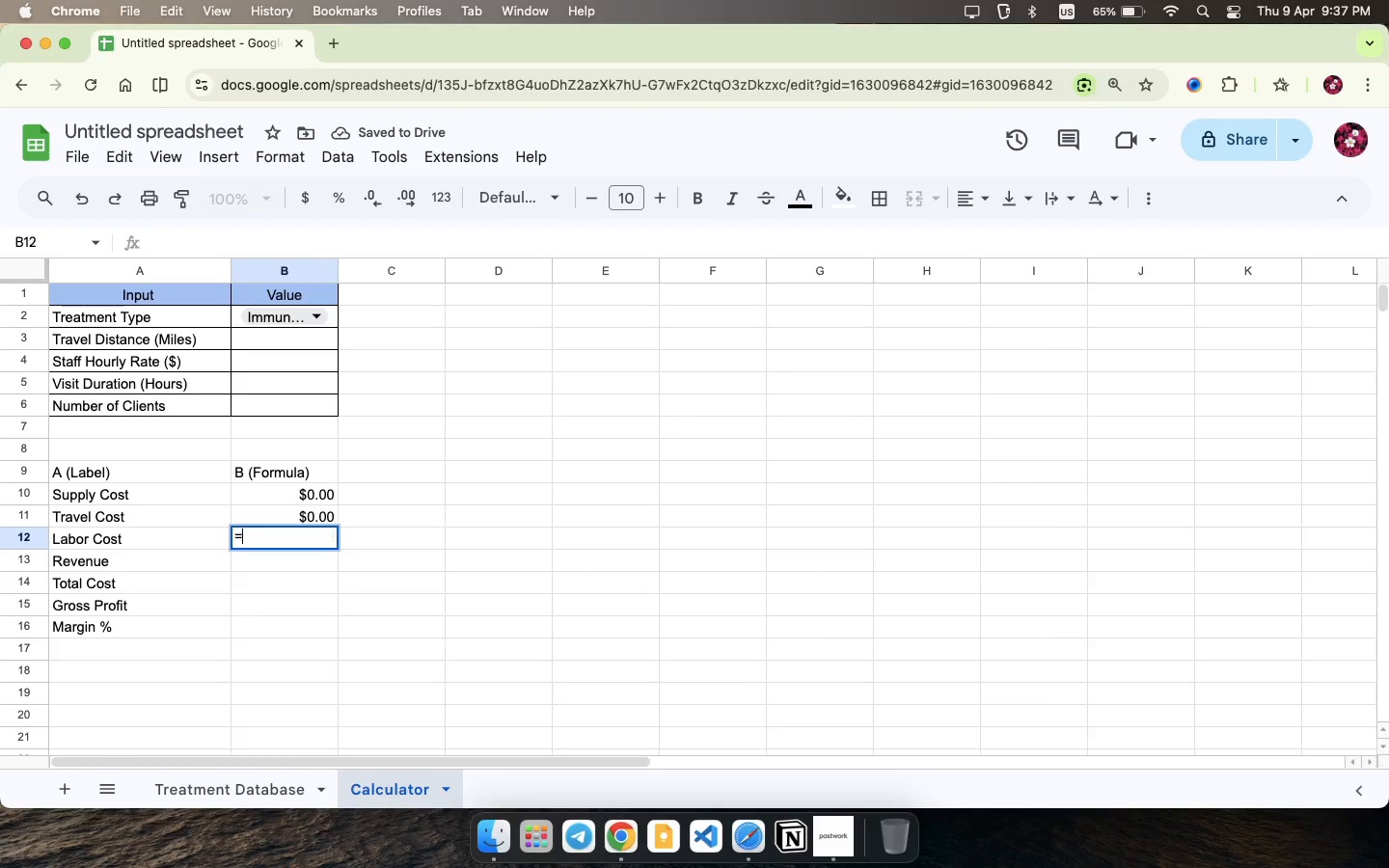 
key(Equal)
 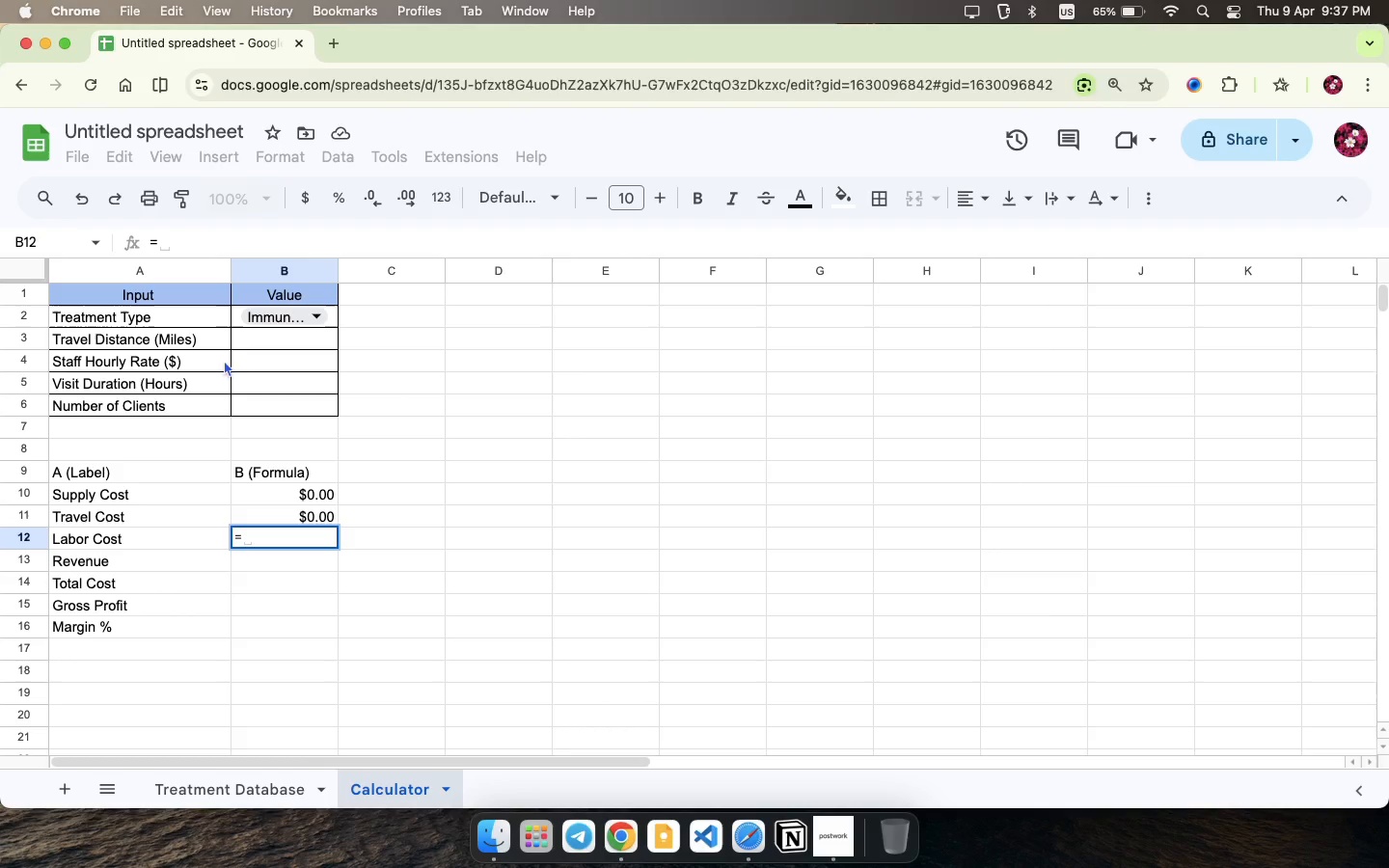 
wait(12.71)
 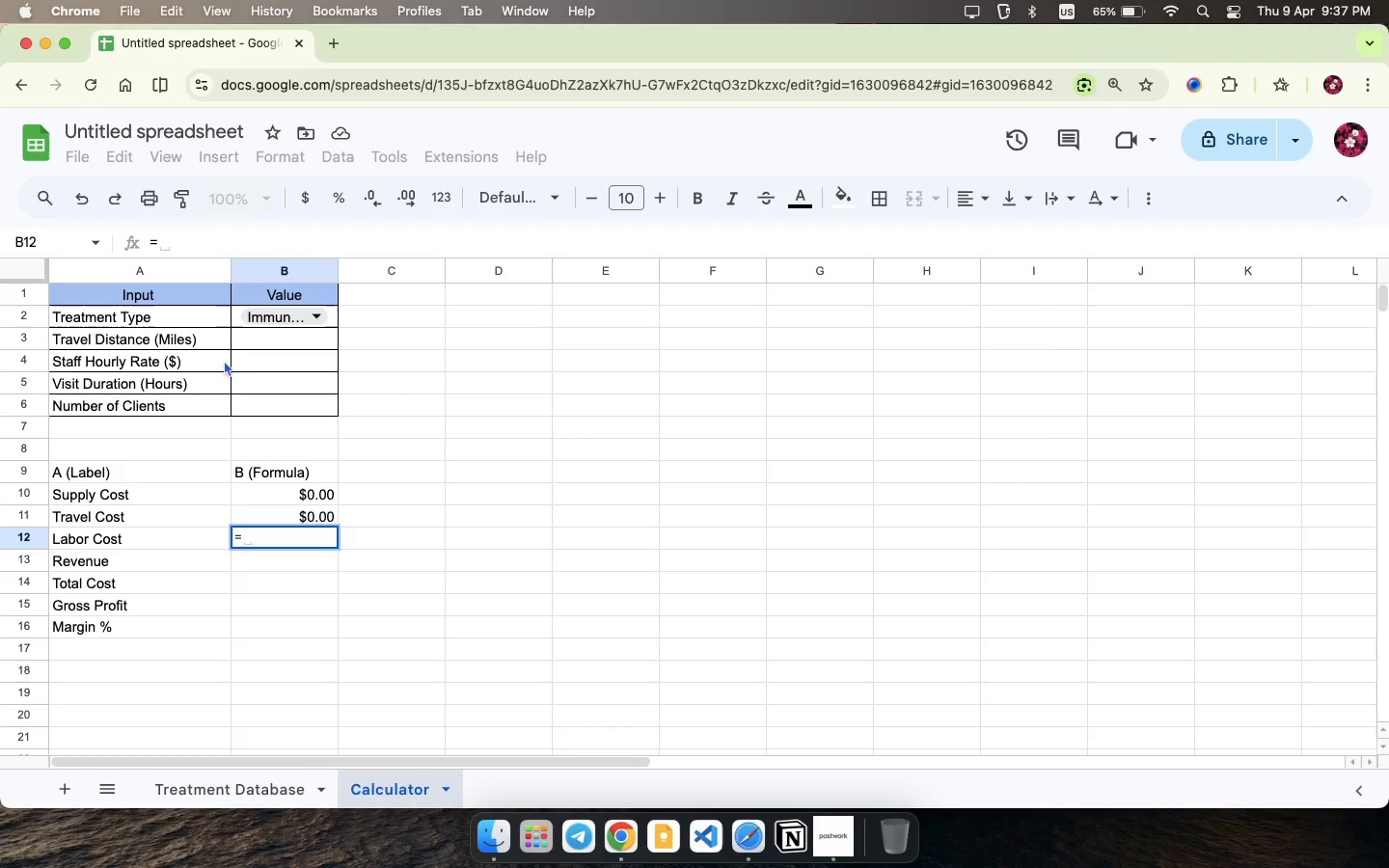 
key(Space)
 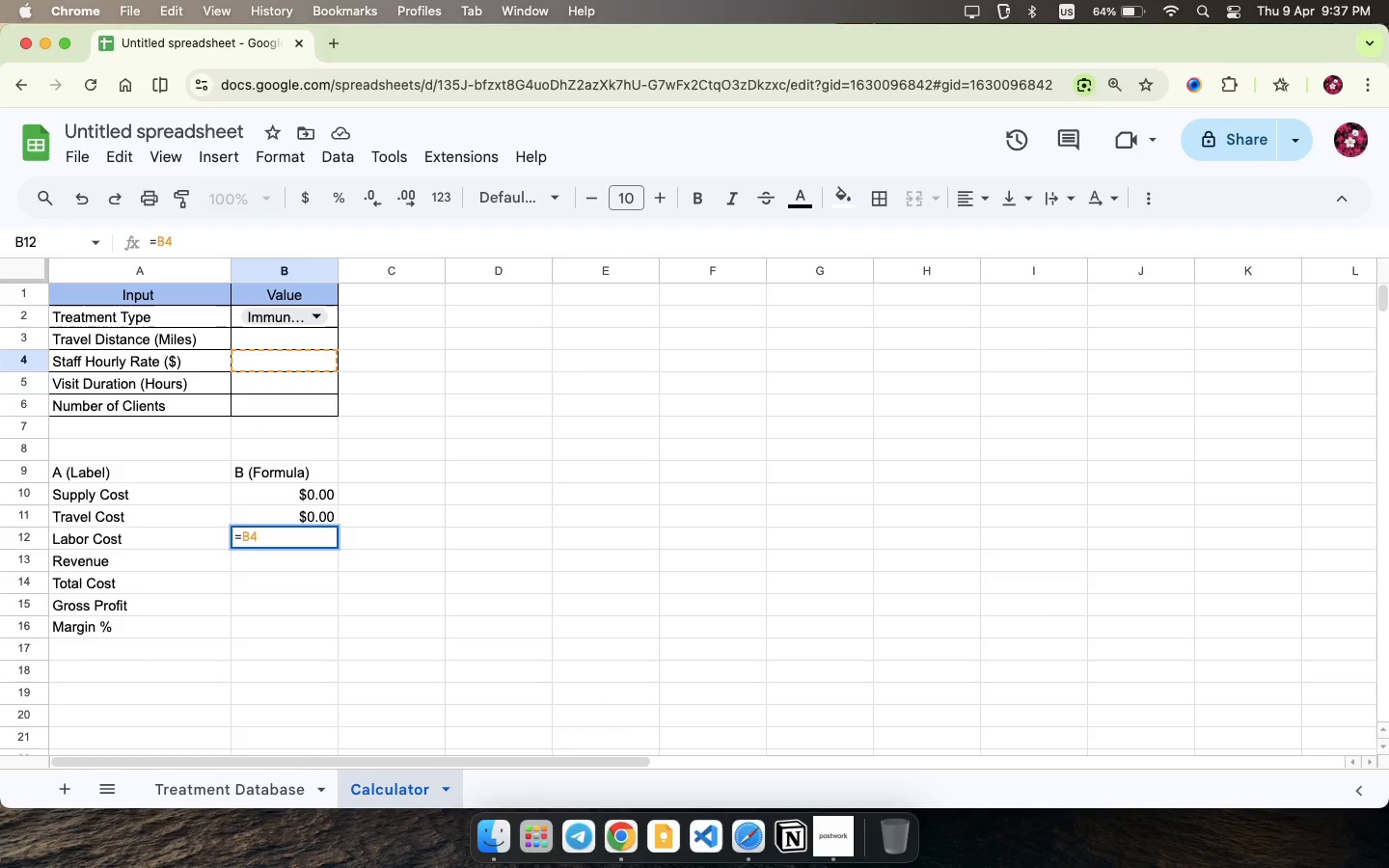 
key(Shift+8)
 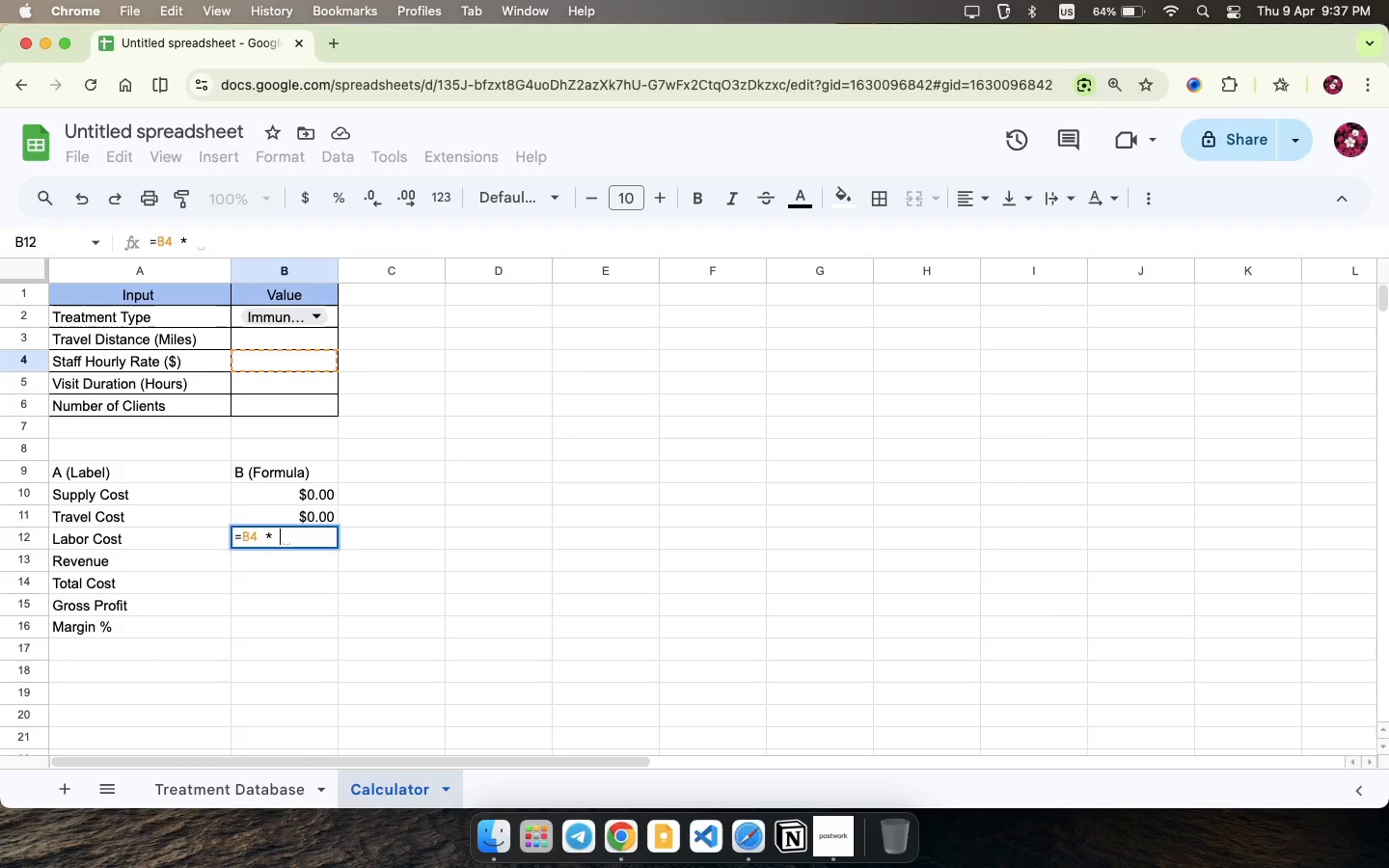 
key(Space)
 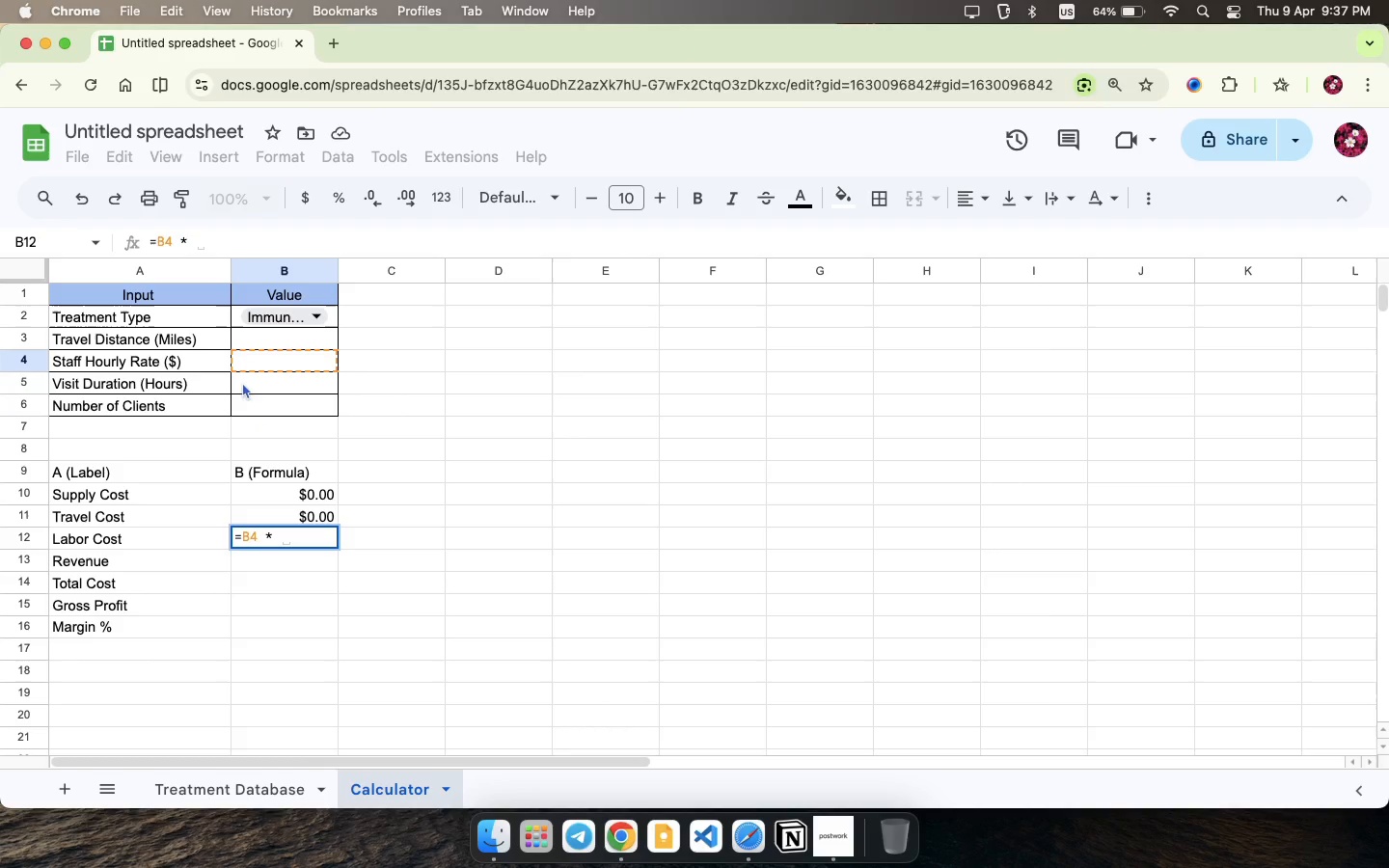 
left_click([250, 384])
 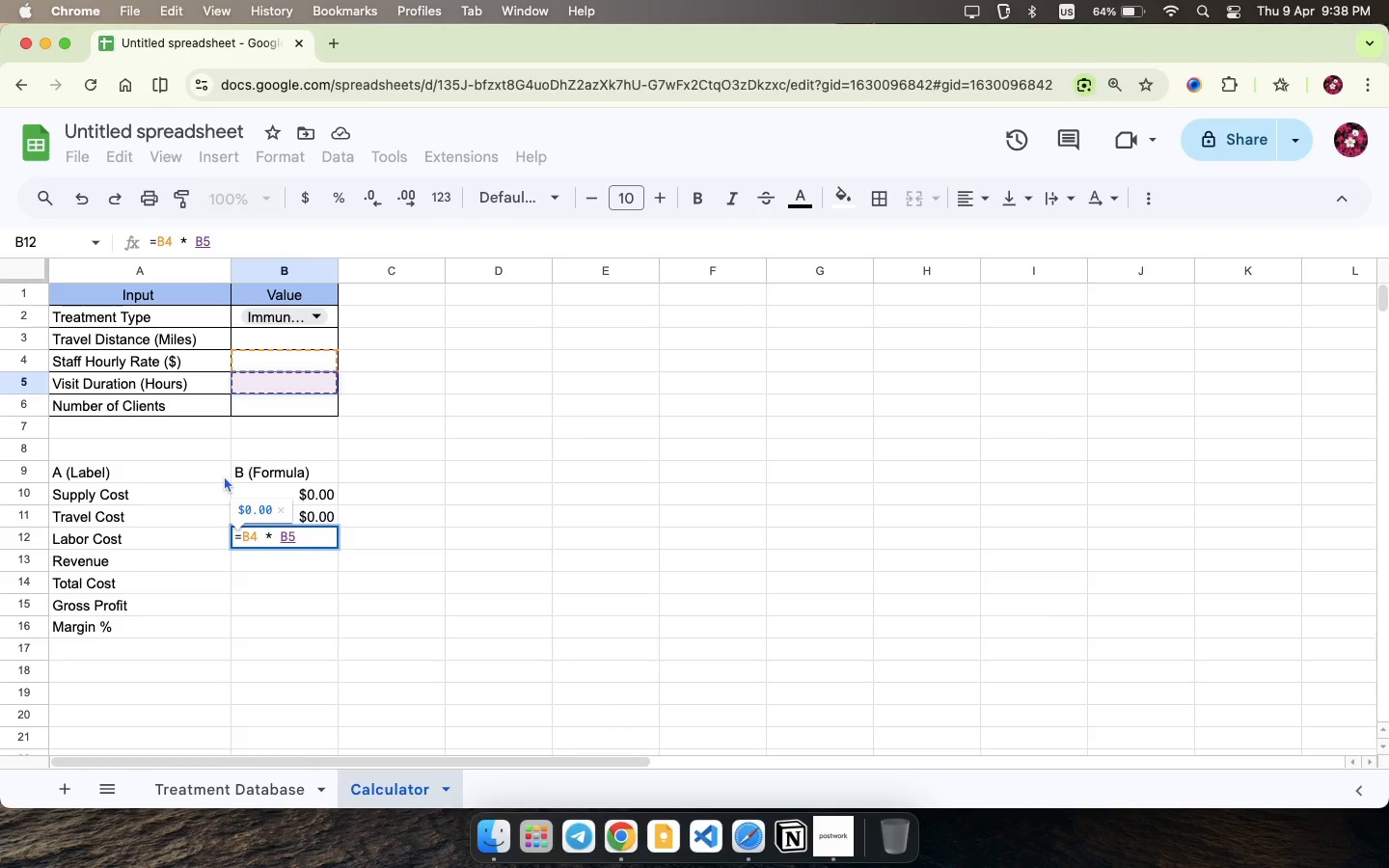 
key(Enter)
 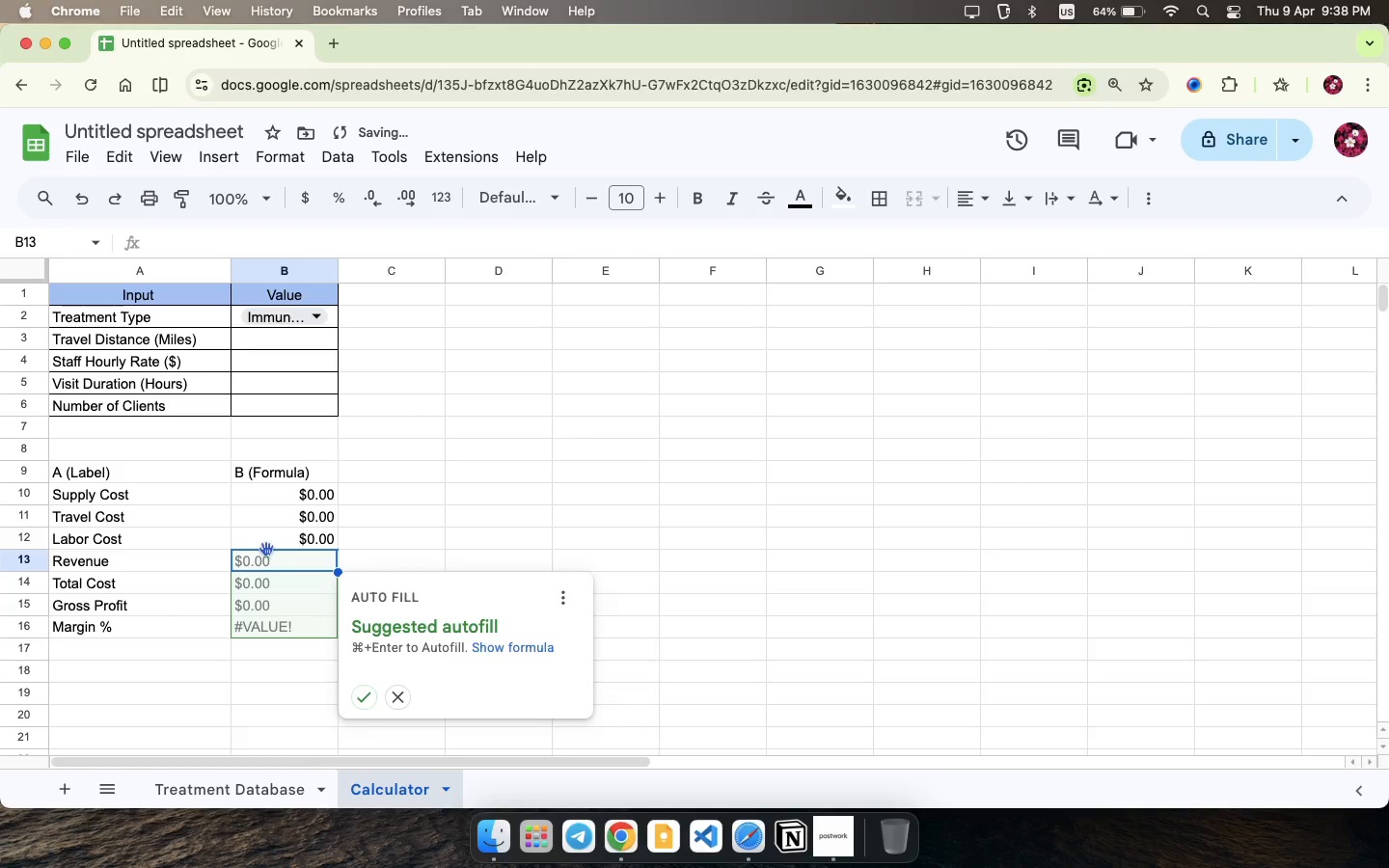 
left_click([263, 555])
 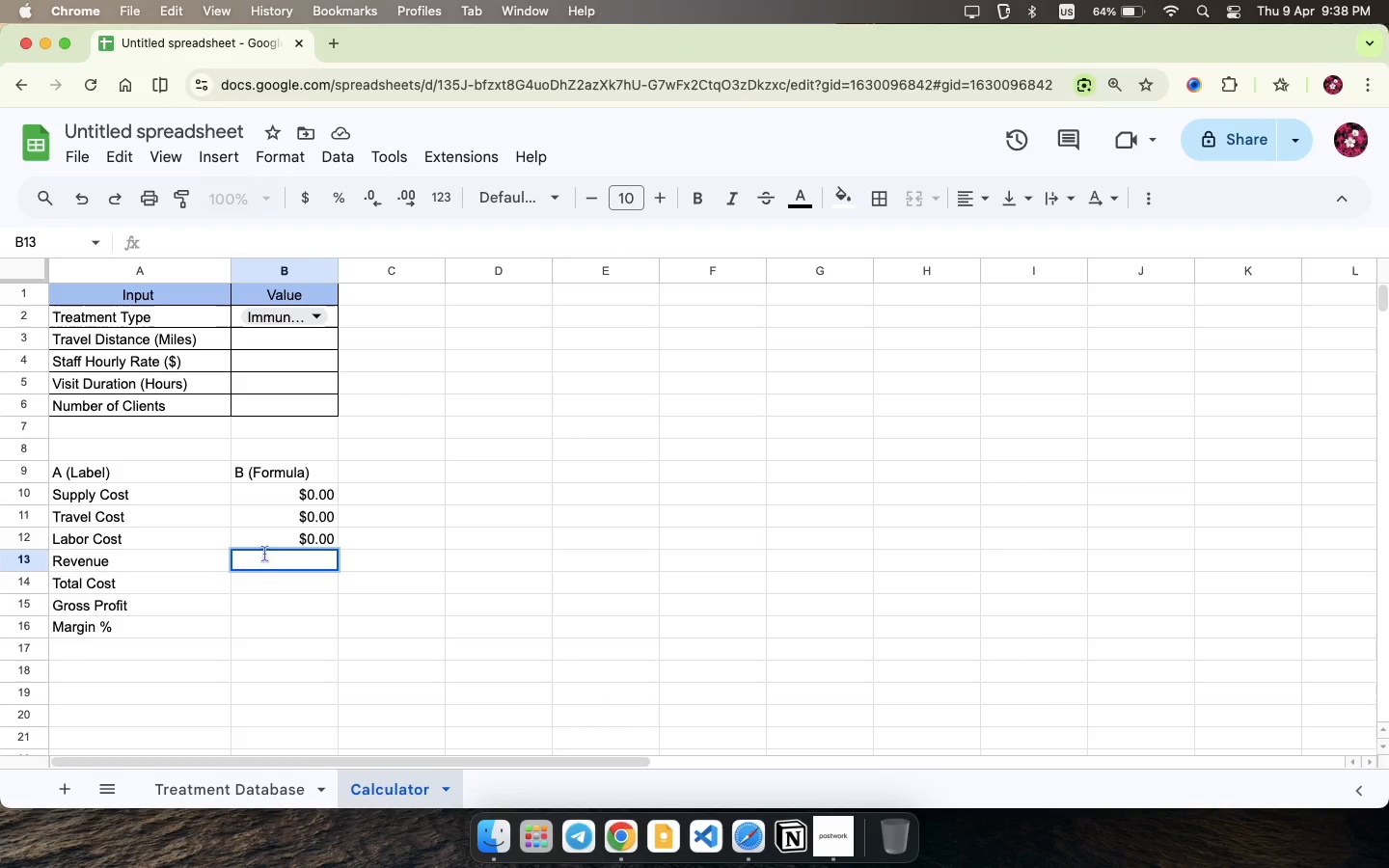 
wait(19.85)
 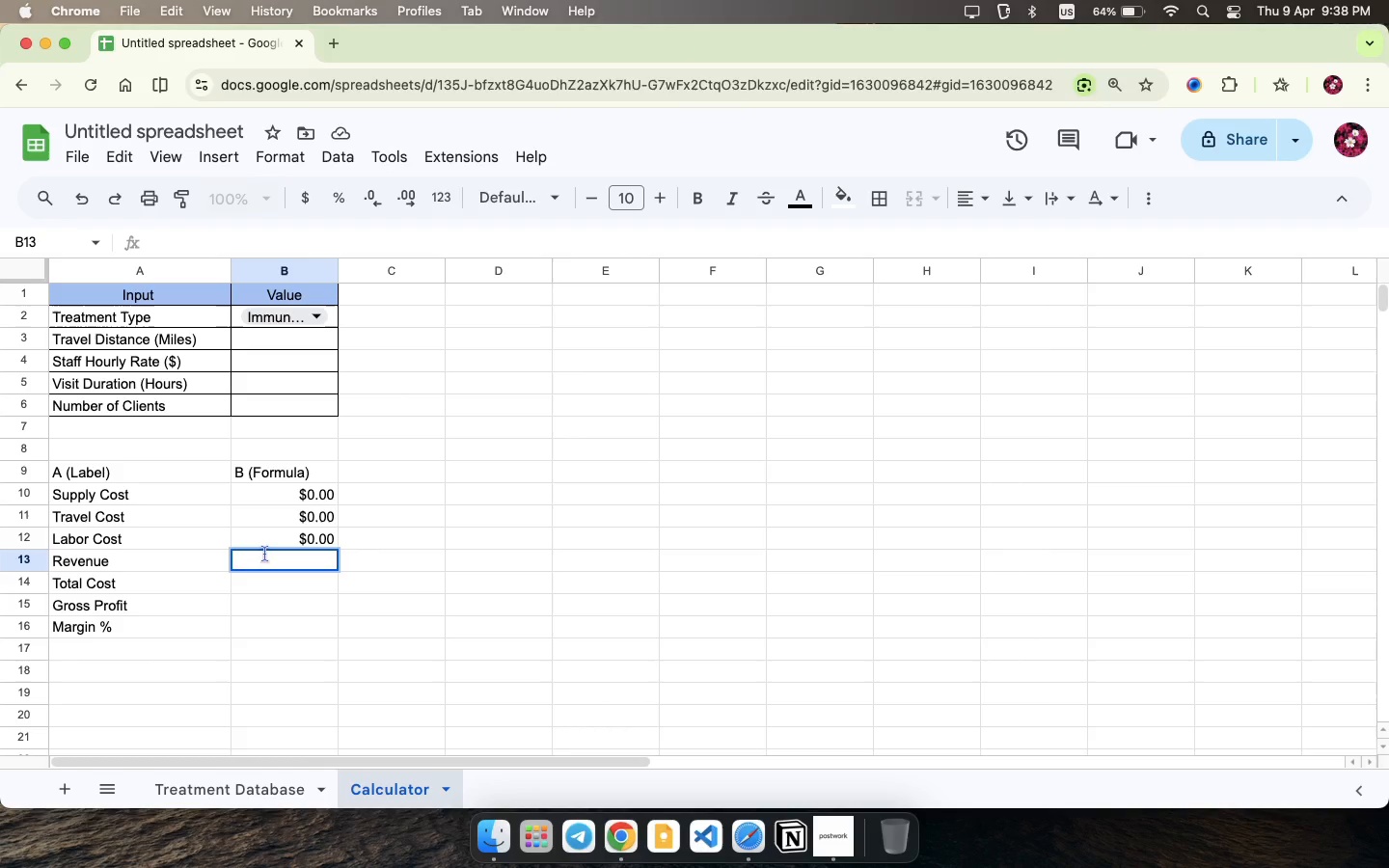 
type(-)
key(Backspace)
type(=VLOOKUP()
 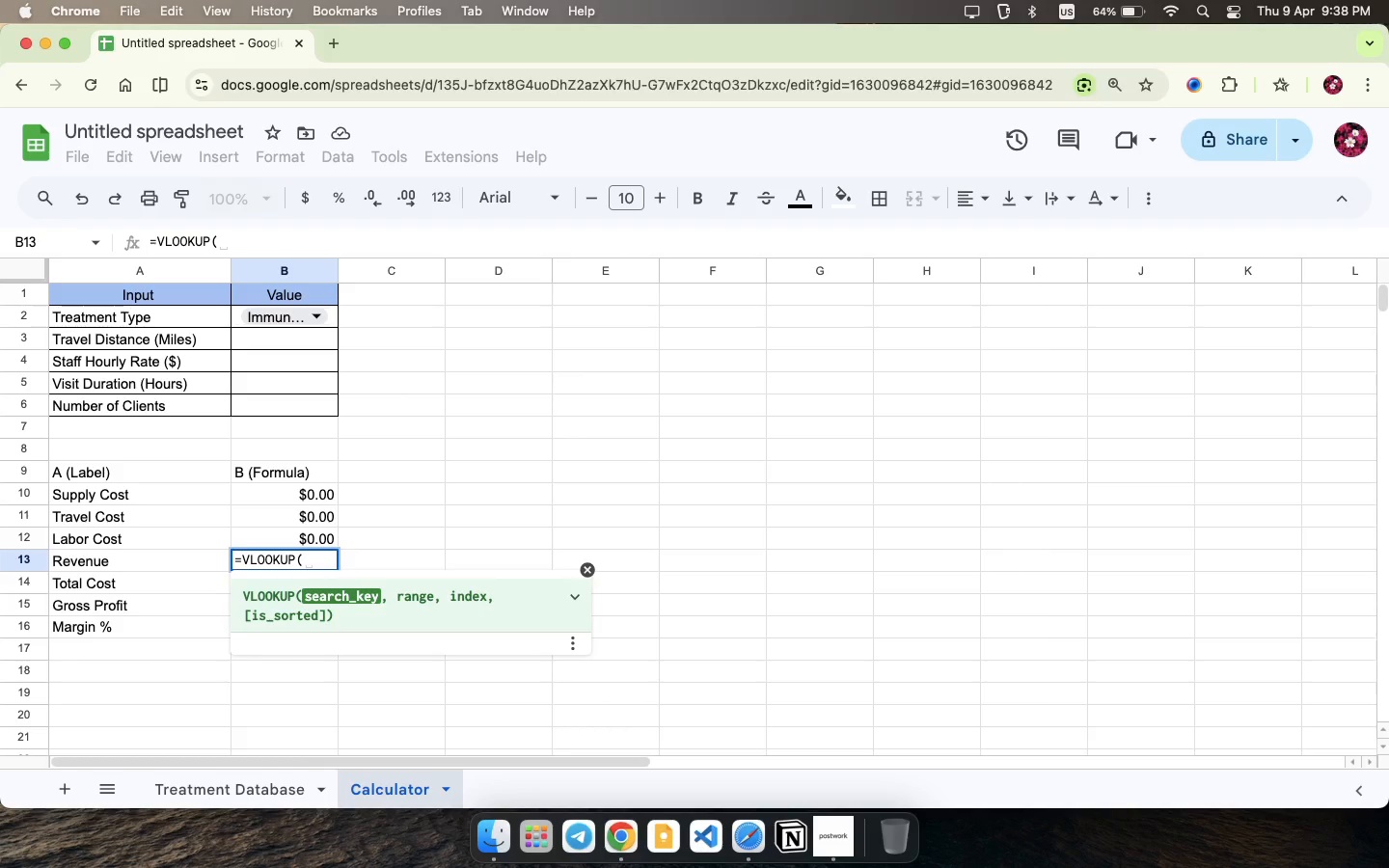 
left_click([238, 322])
 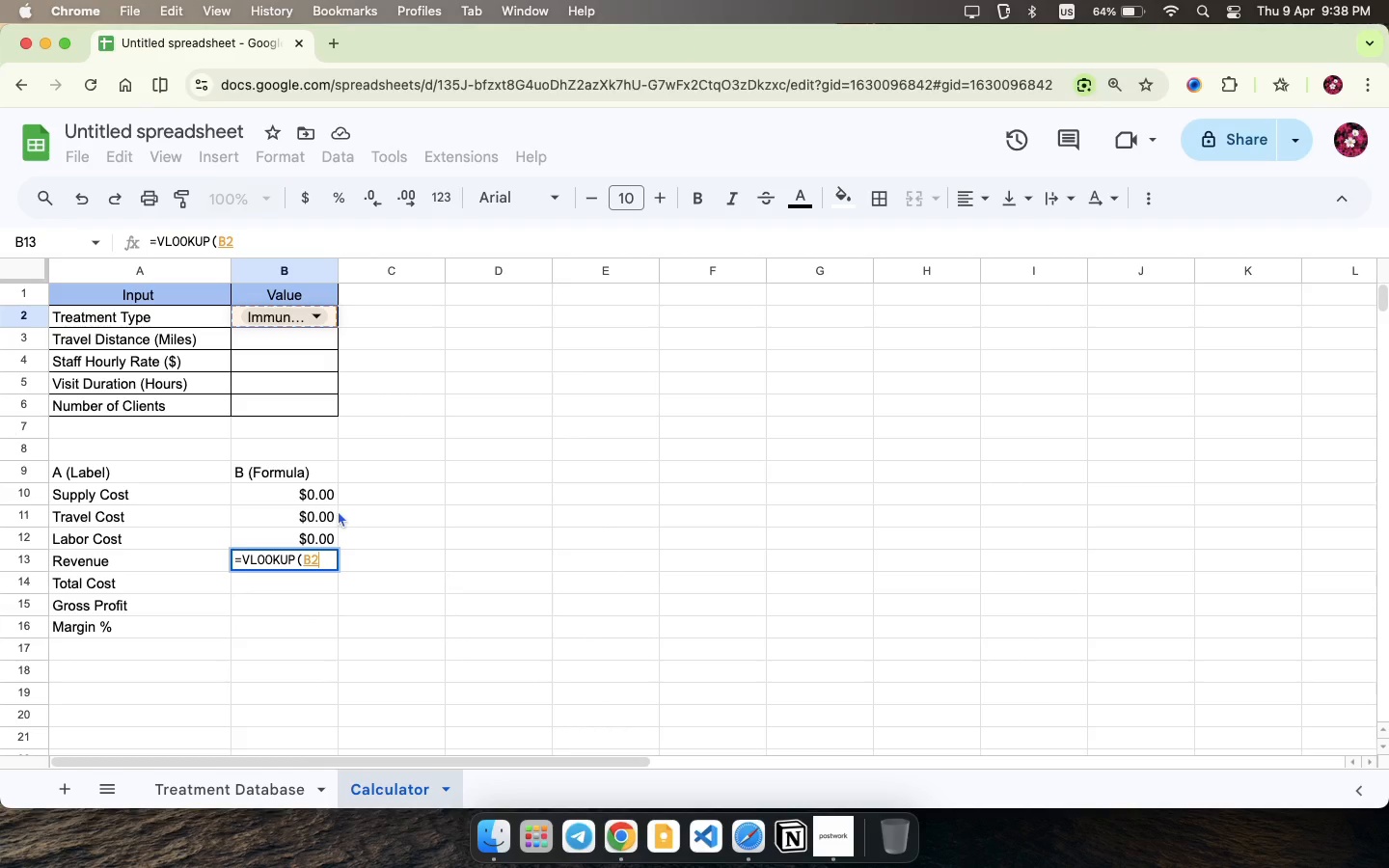 
type(,'Treatment S)
key(Backspace)
type(Database)
 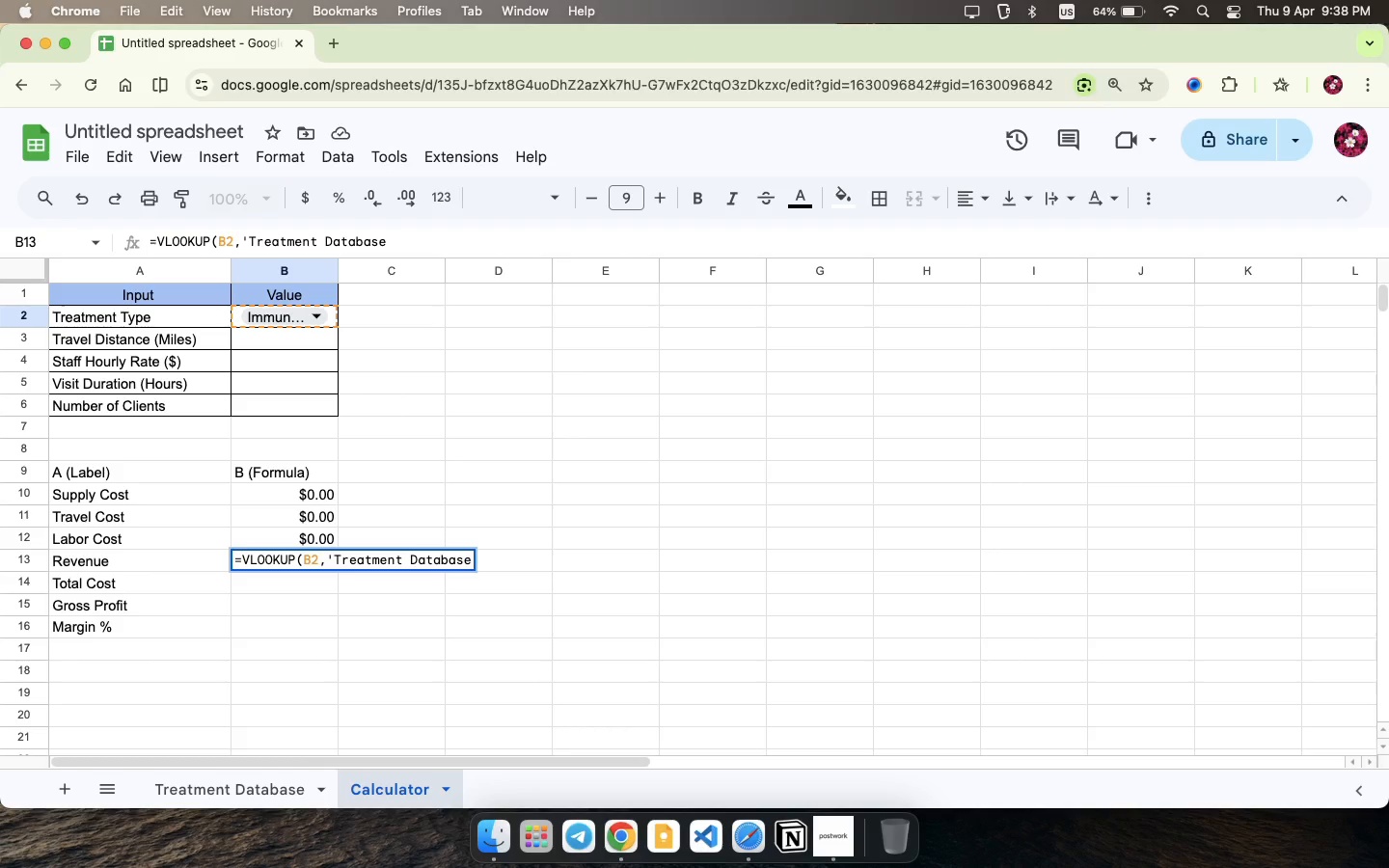 
type('!a)
key(Backspace)
type(A:C,3)
 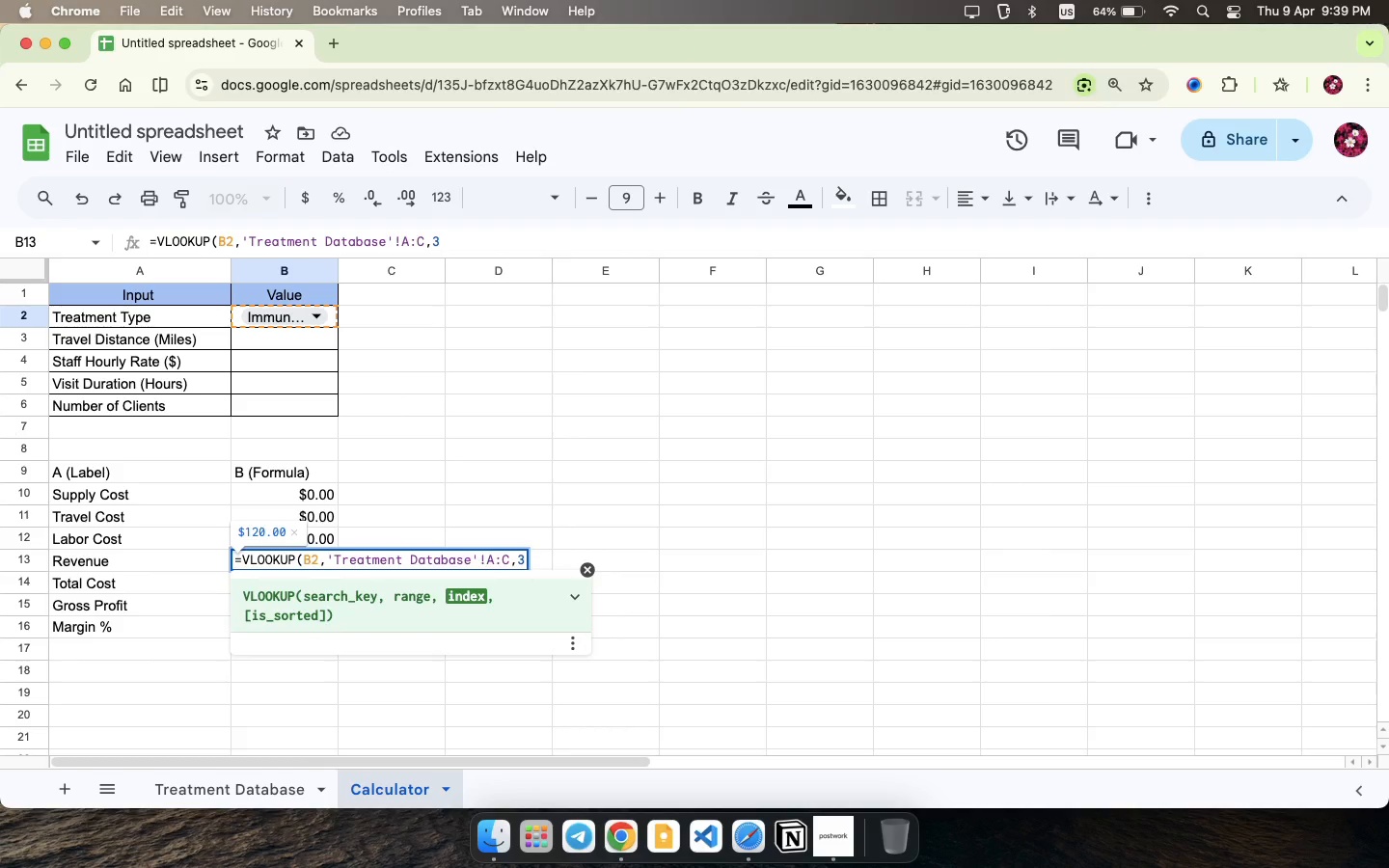 
type(,FALSE)
 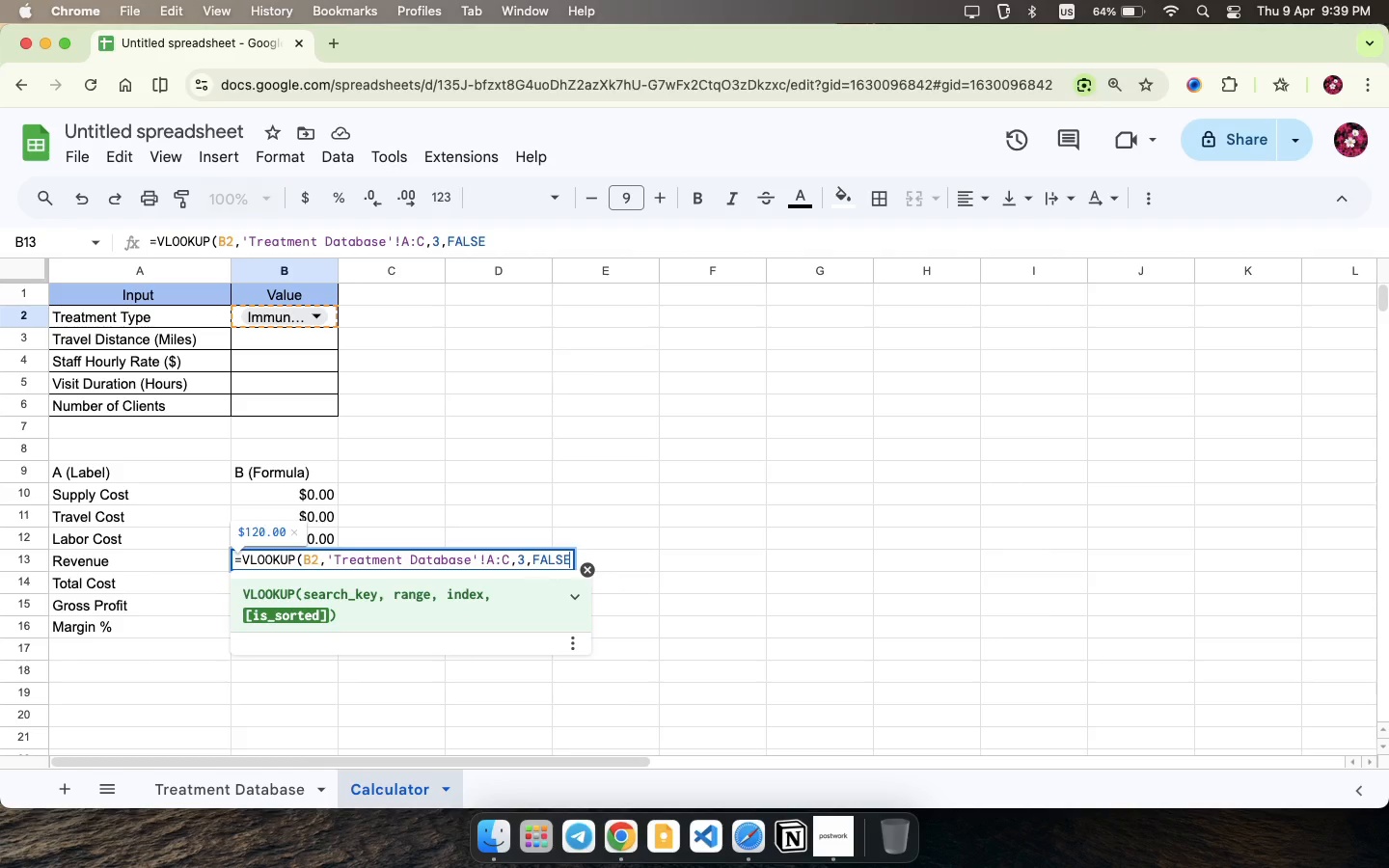 
key(Shift+0)
 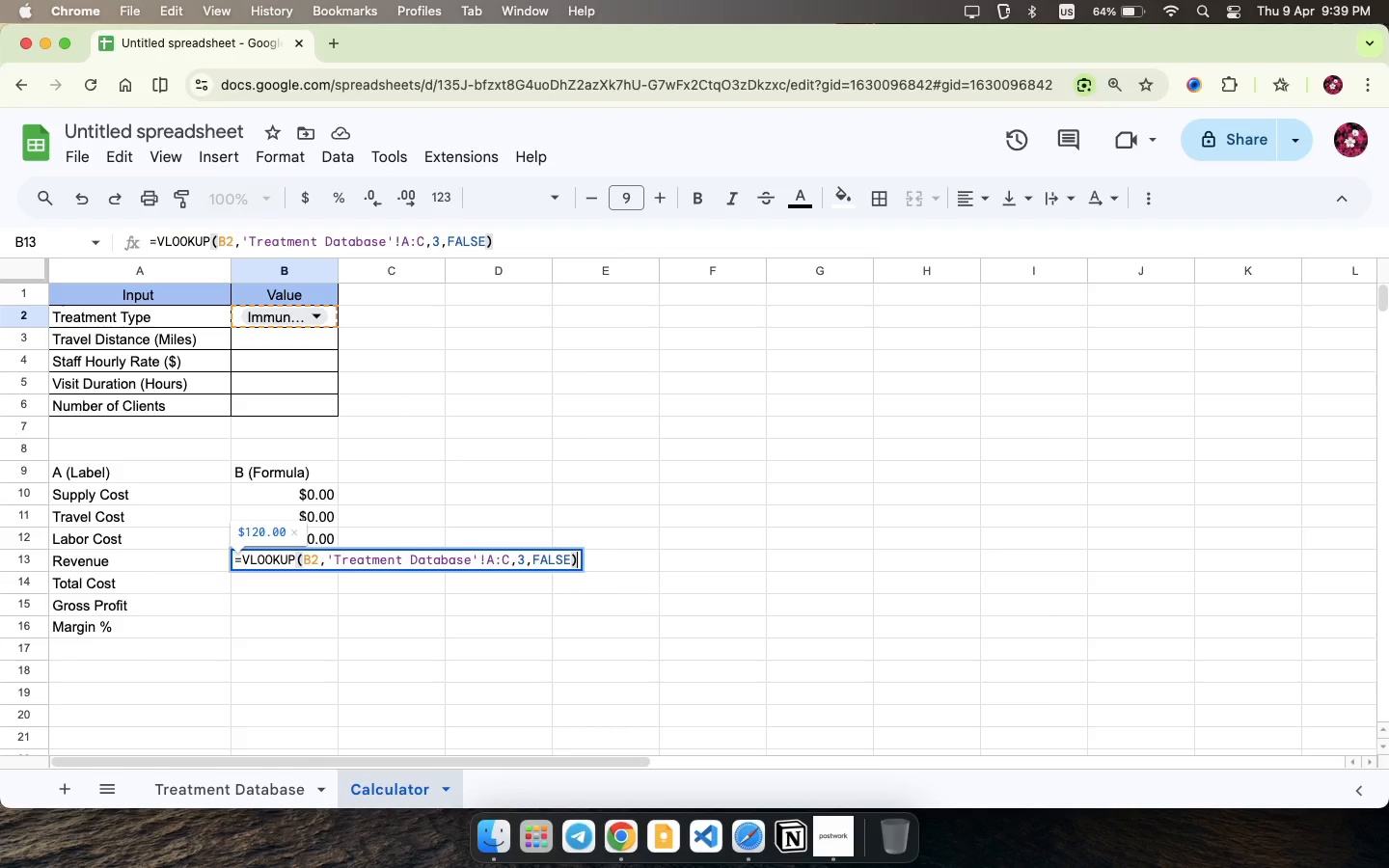 
hold_key(key=ShiftLeft, duration=3.17)
 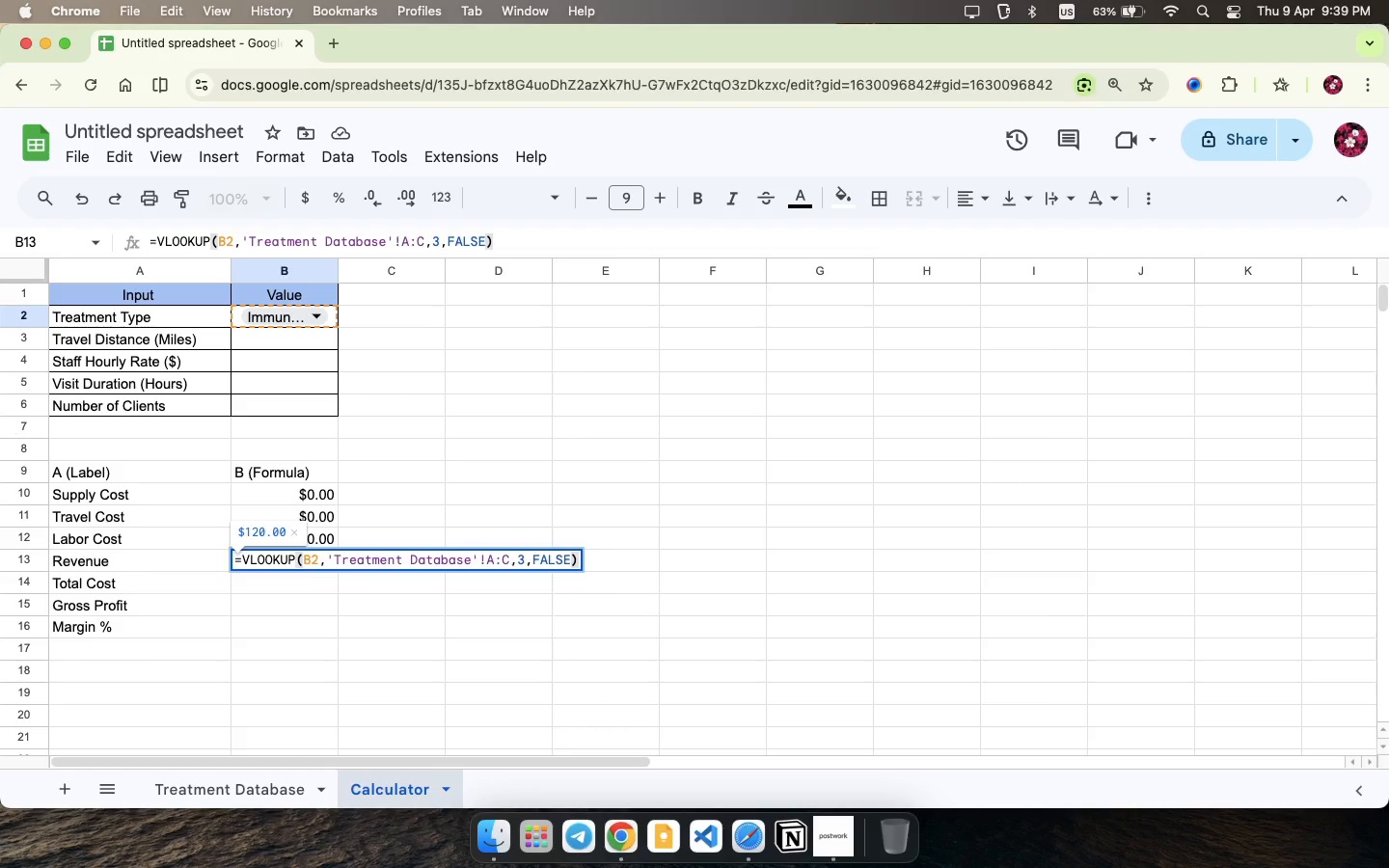 
wait(6.9)
 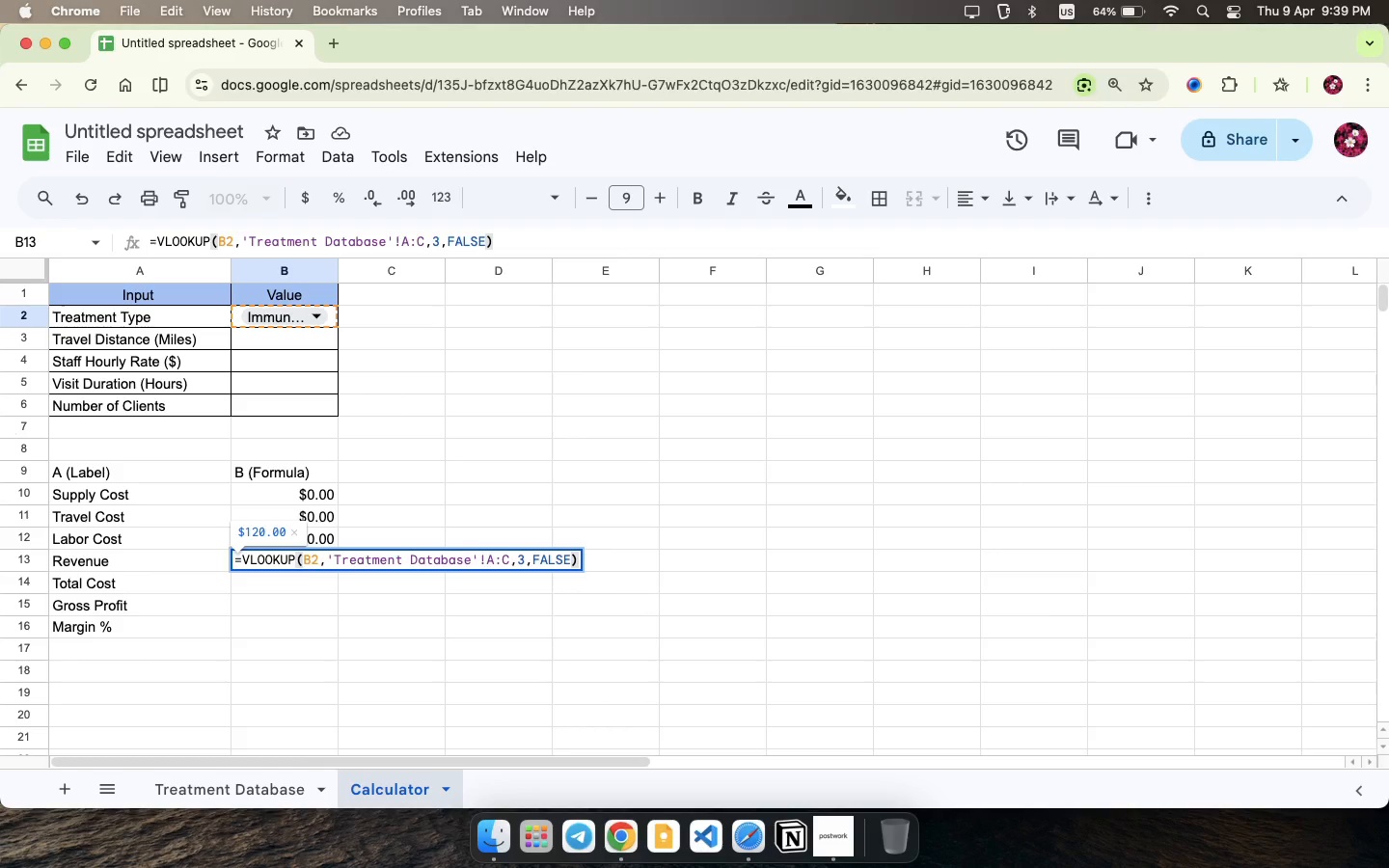 
key(Shift+8)
 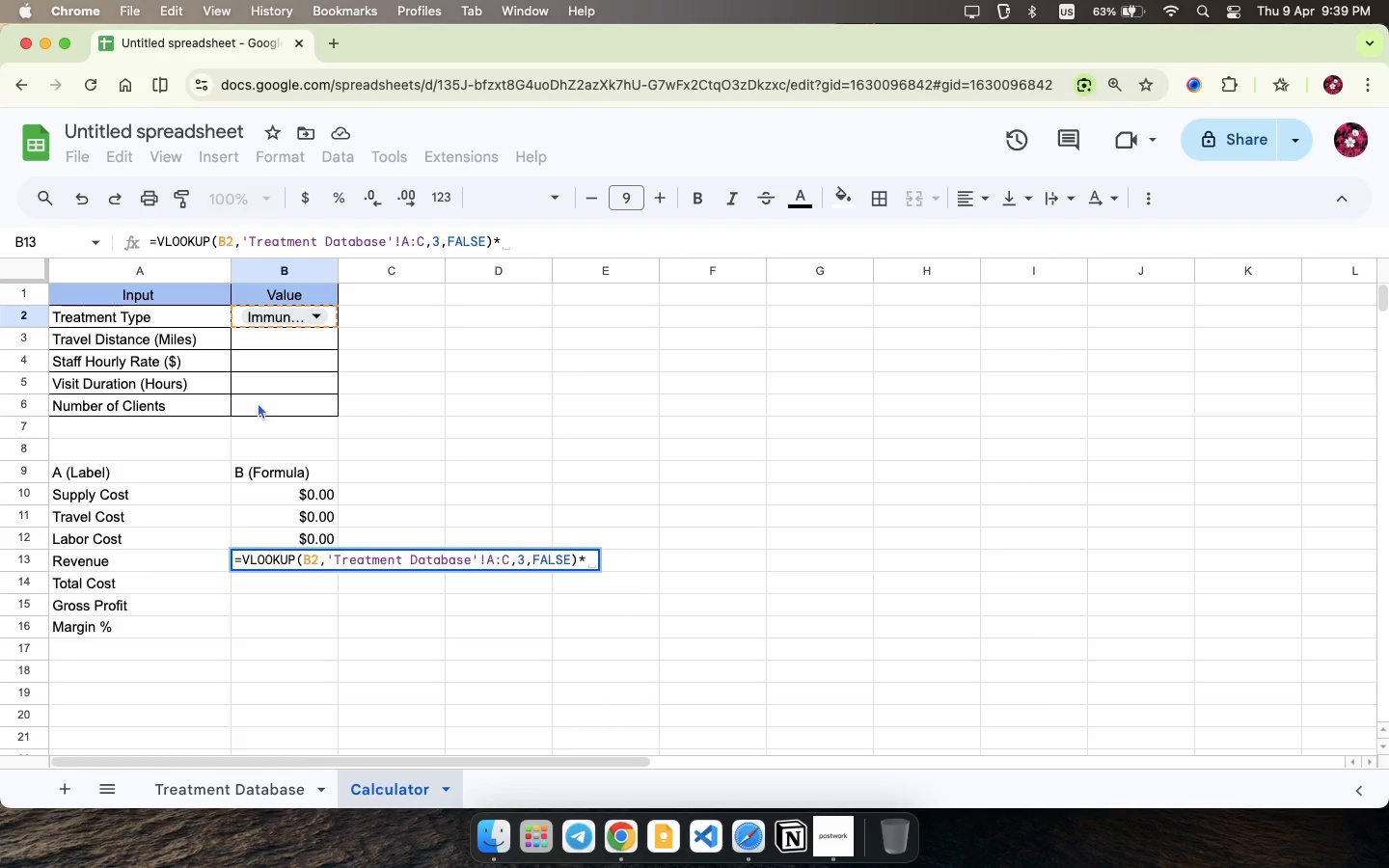 
wait(5.65)
 